 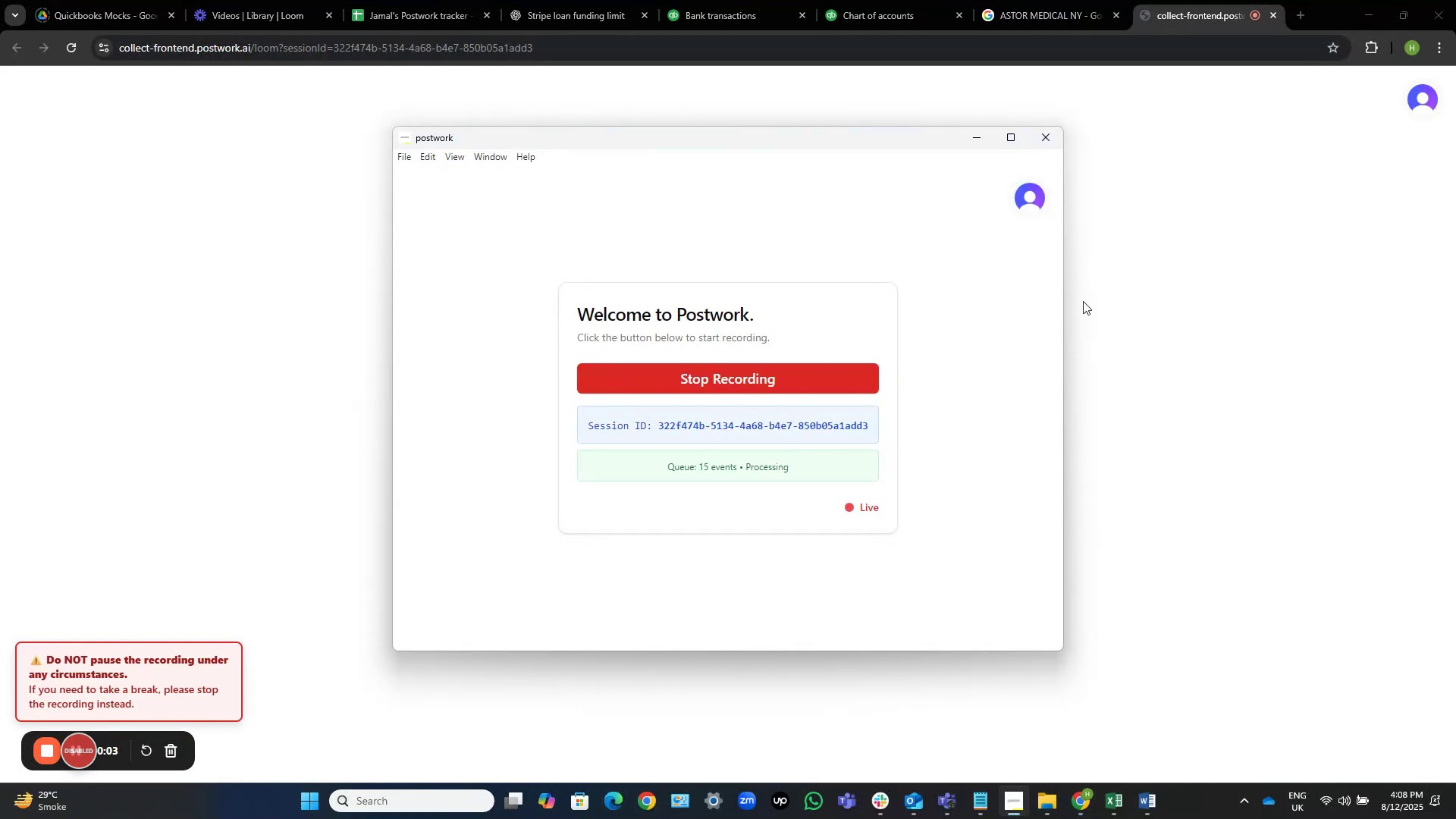 
left_click([978, 133])
 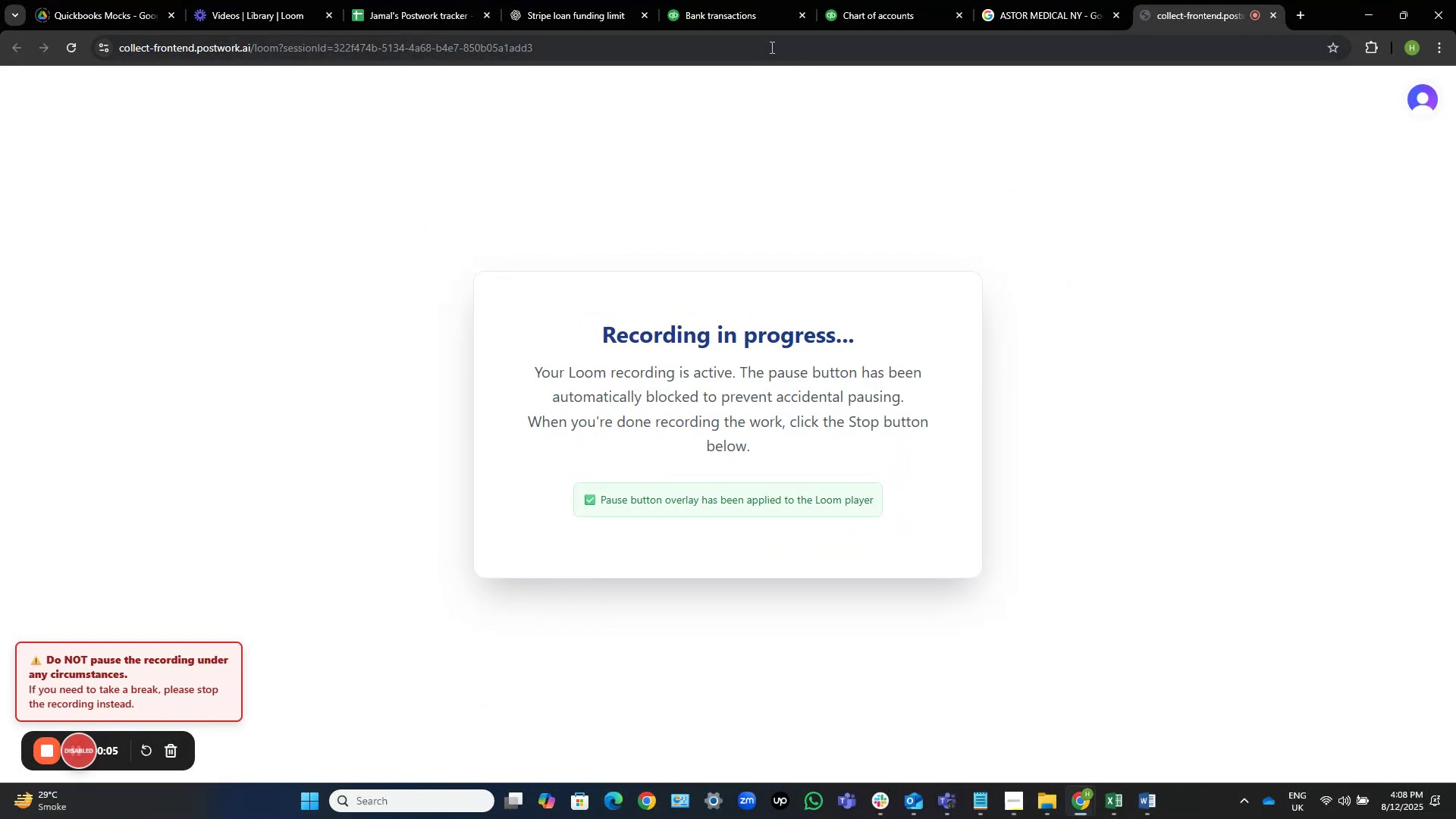 
left_click([396, 0])
 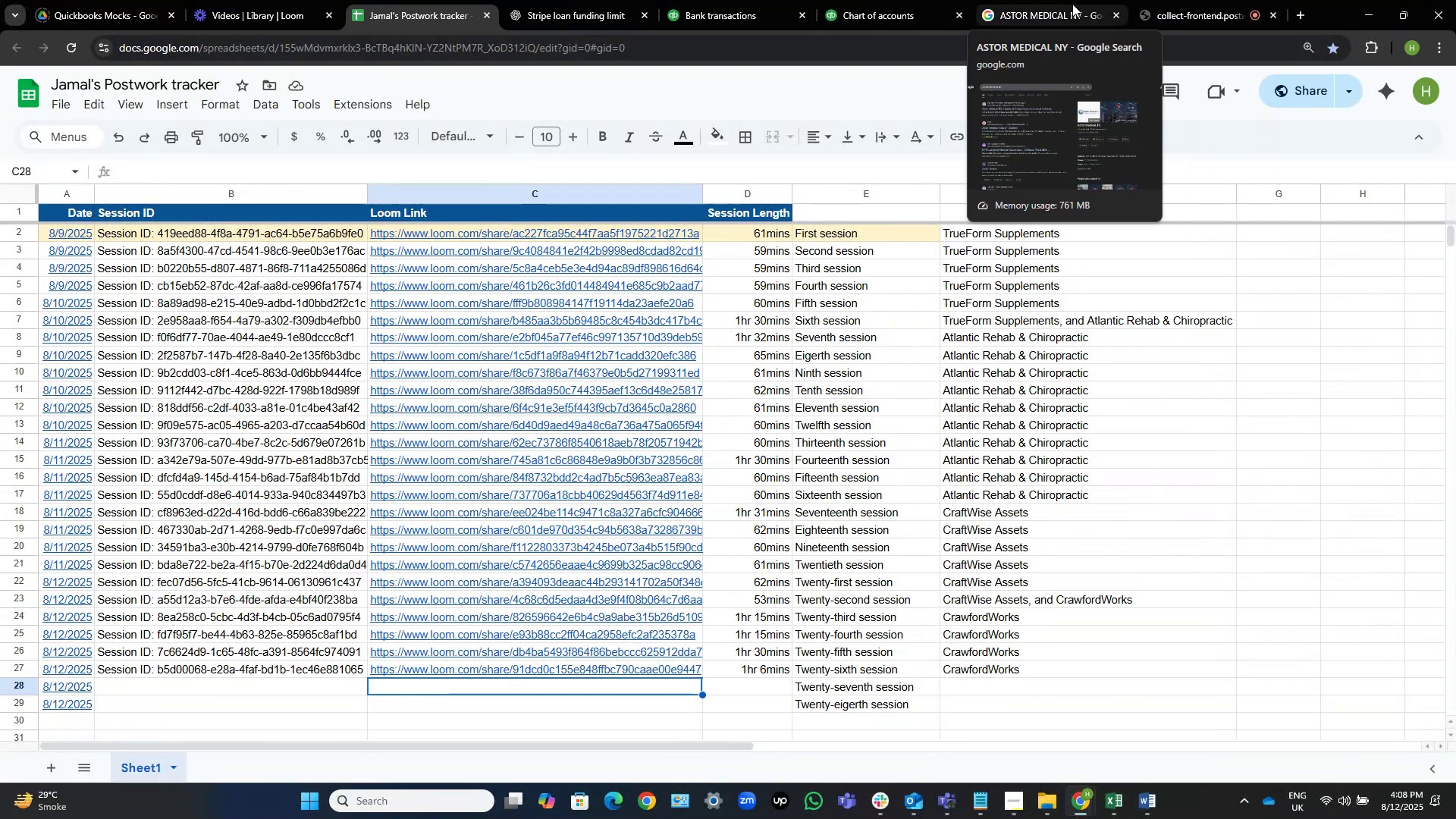 
left_click([720, 0])
 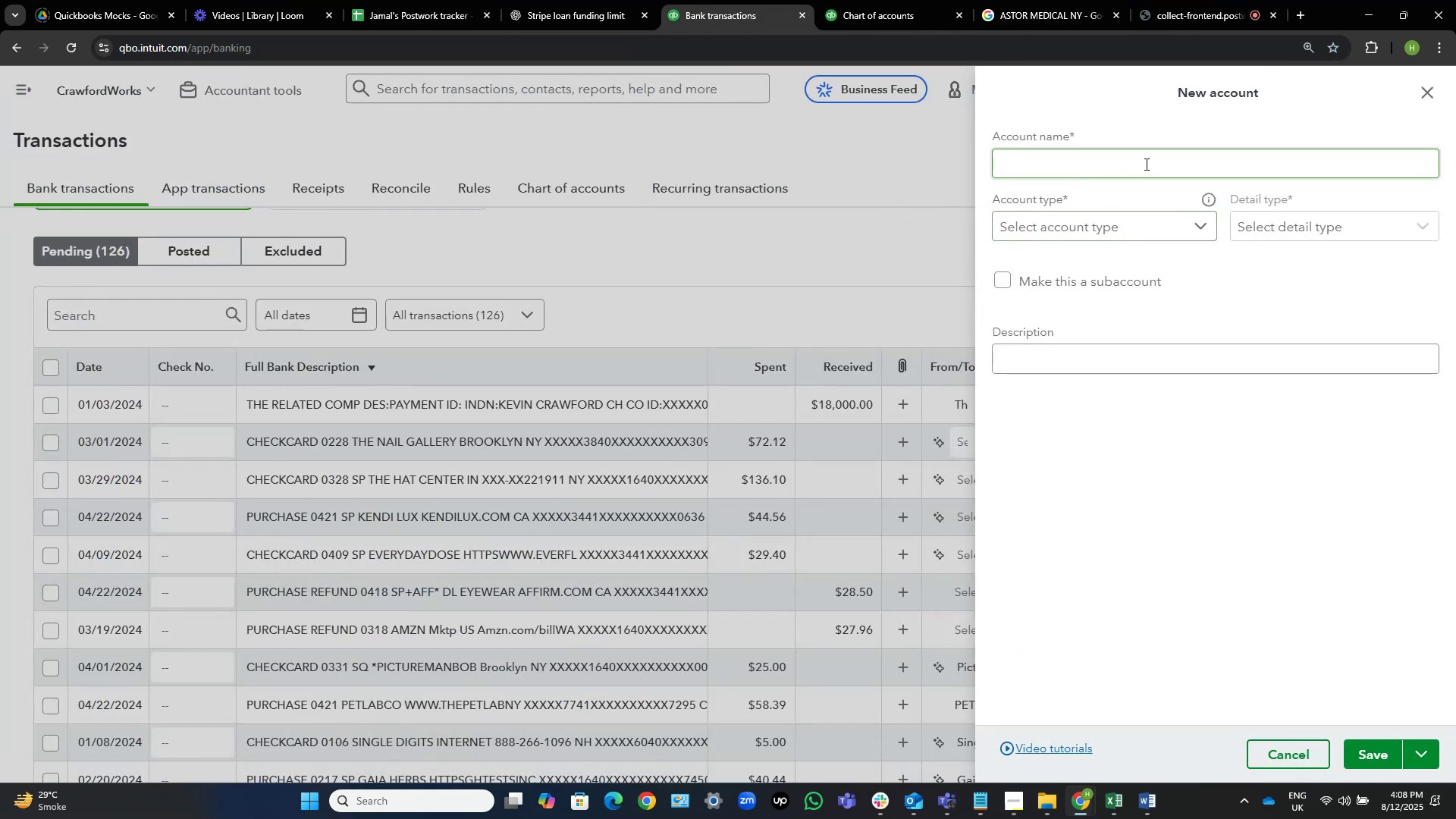 
left_click([1145, 164])
 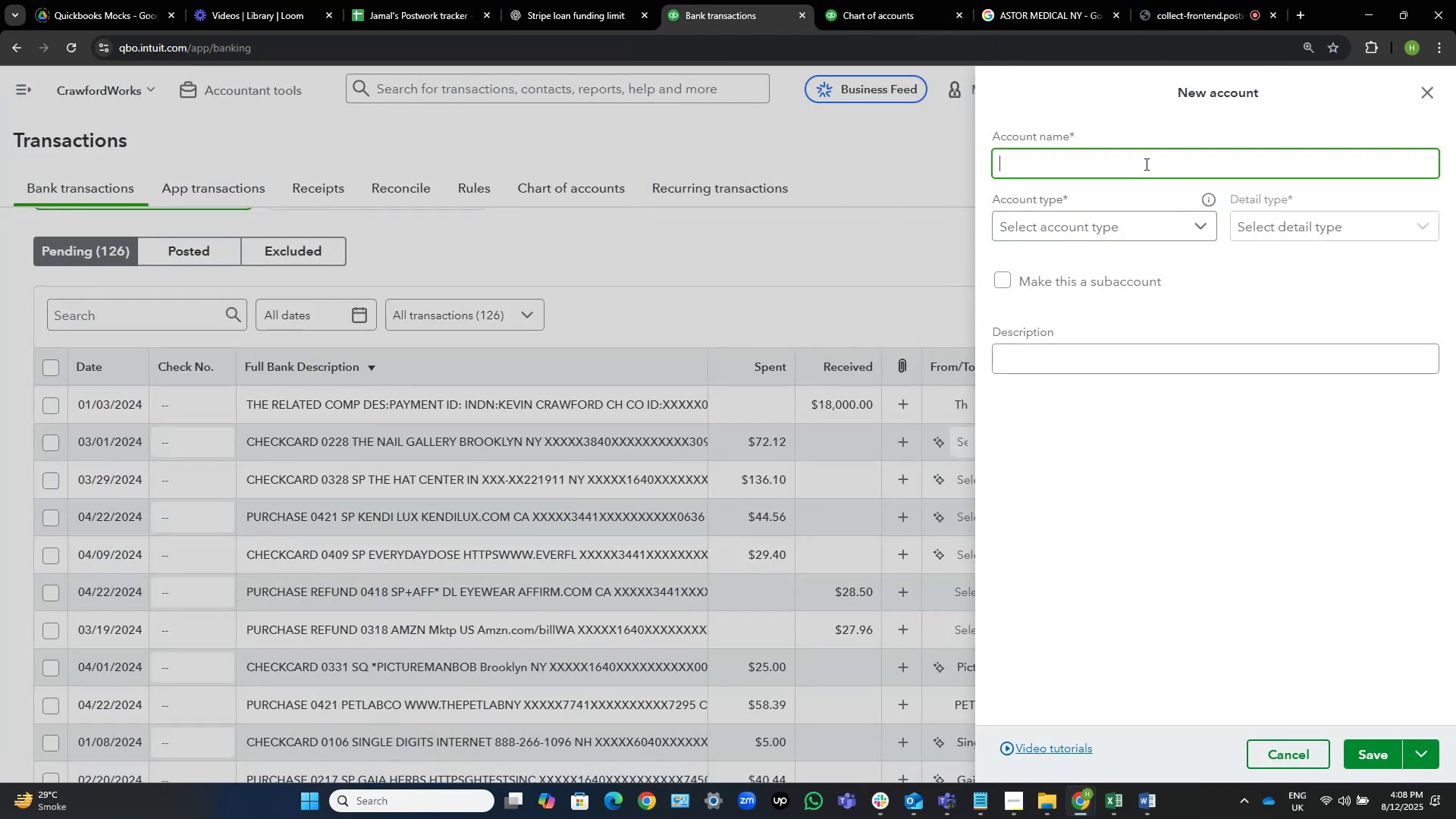 
type(Service Income)
 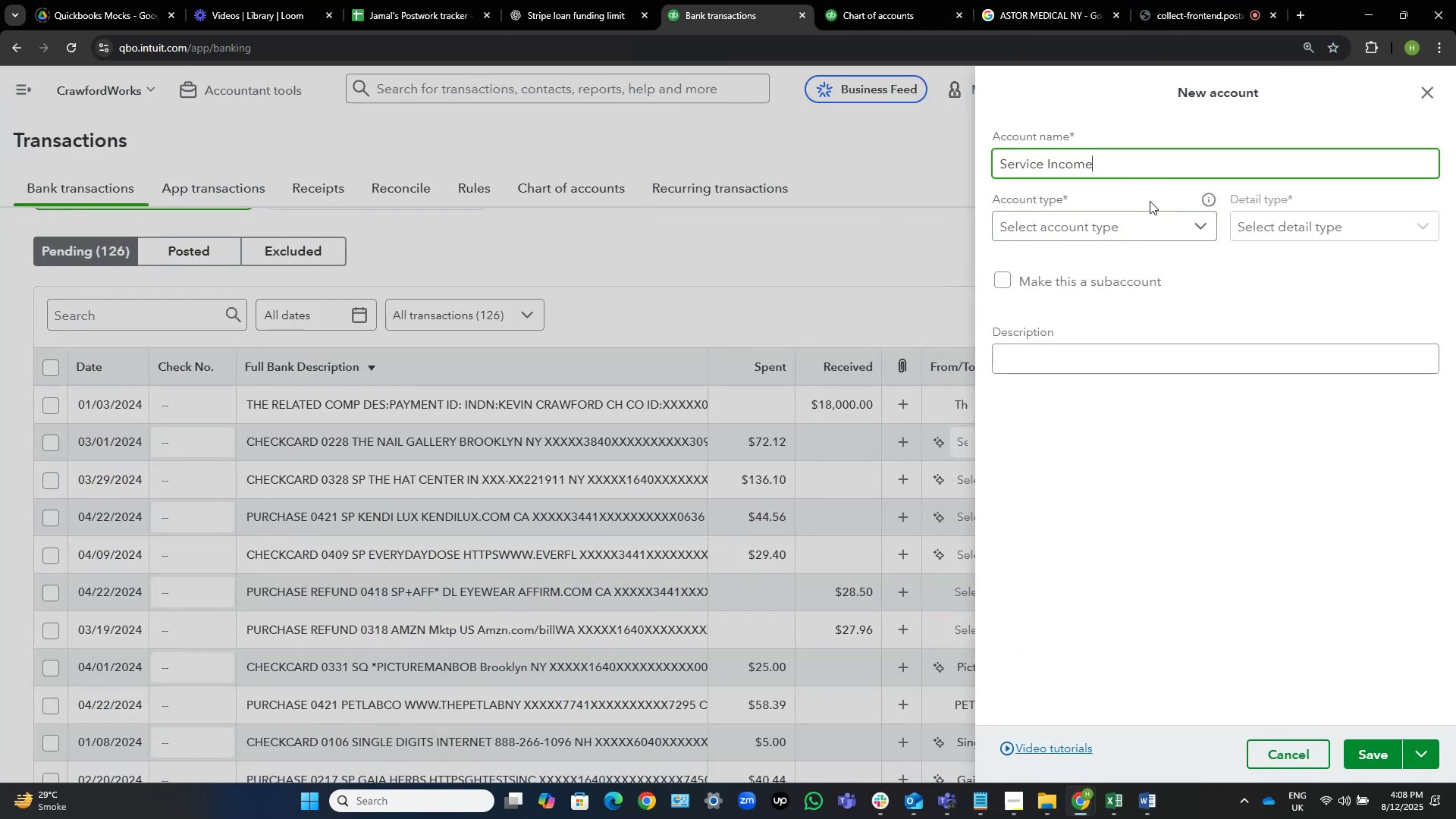 
left_click([1153, 233])
 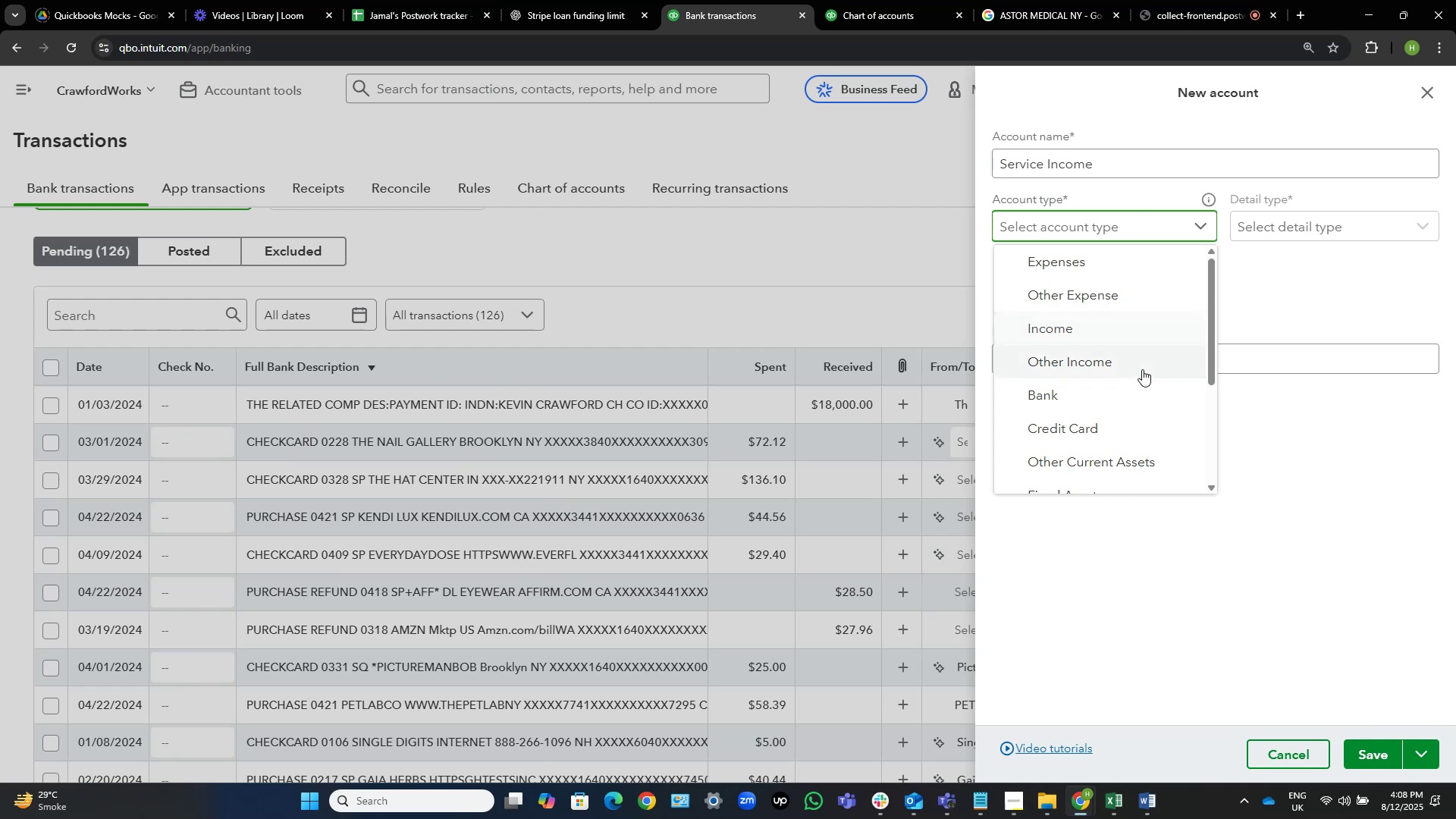 
left_click([1136, 327])
 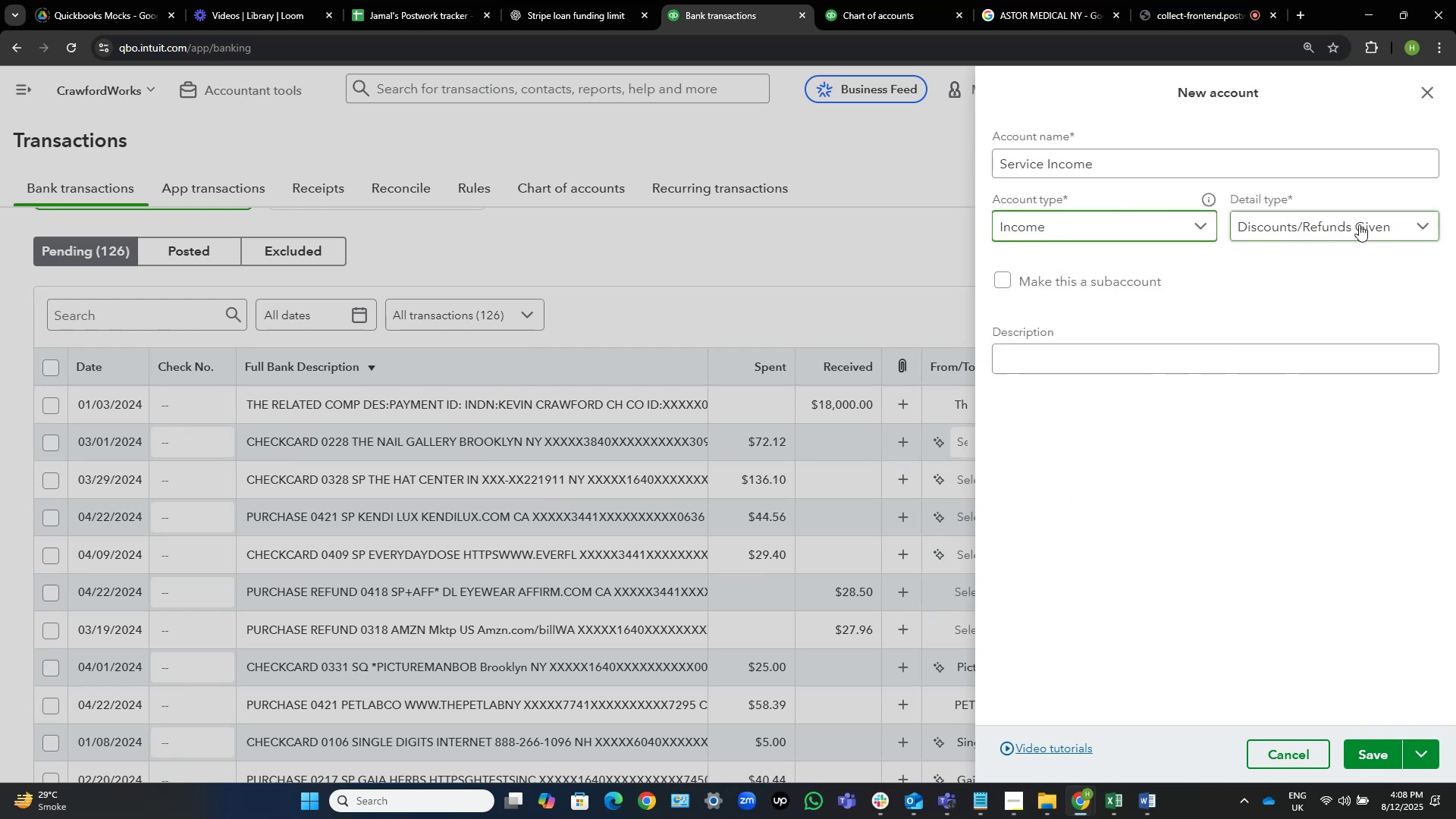 
left_click([1359, 224])
 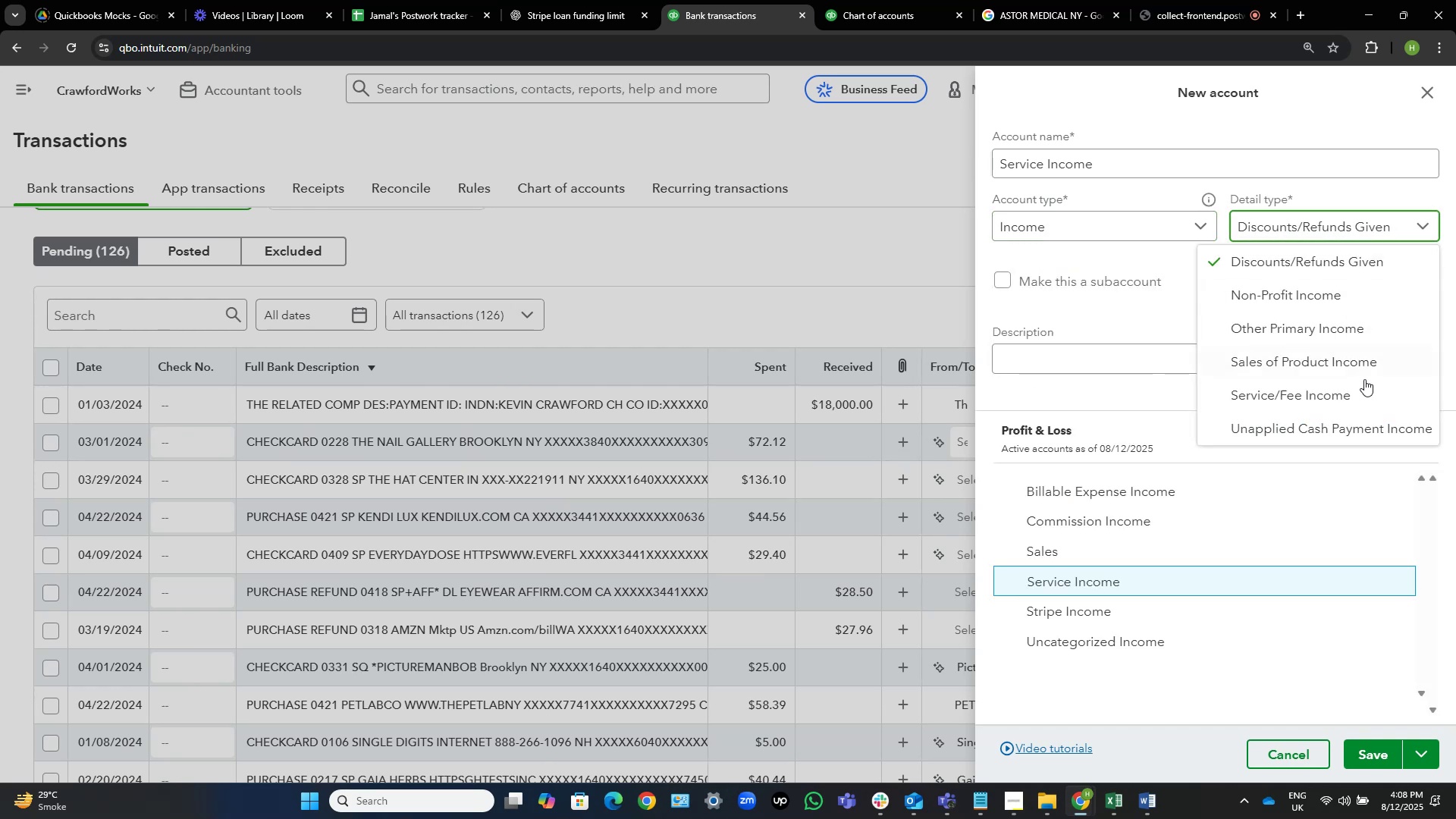 
left_click([1345, 405])
 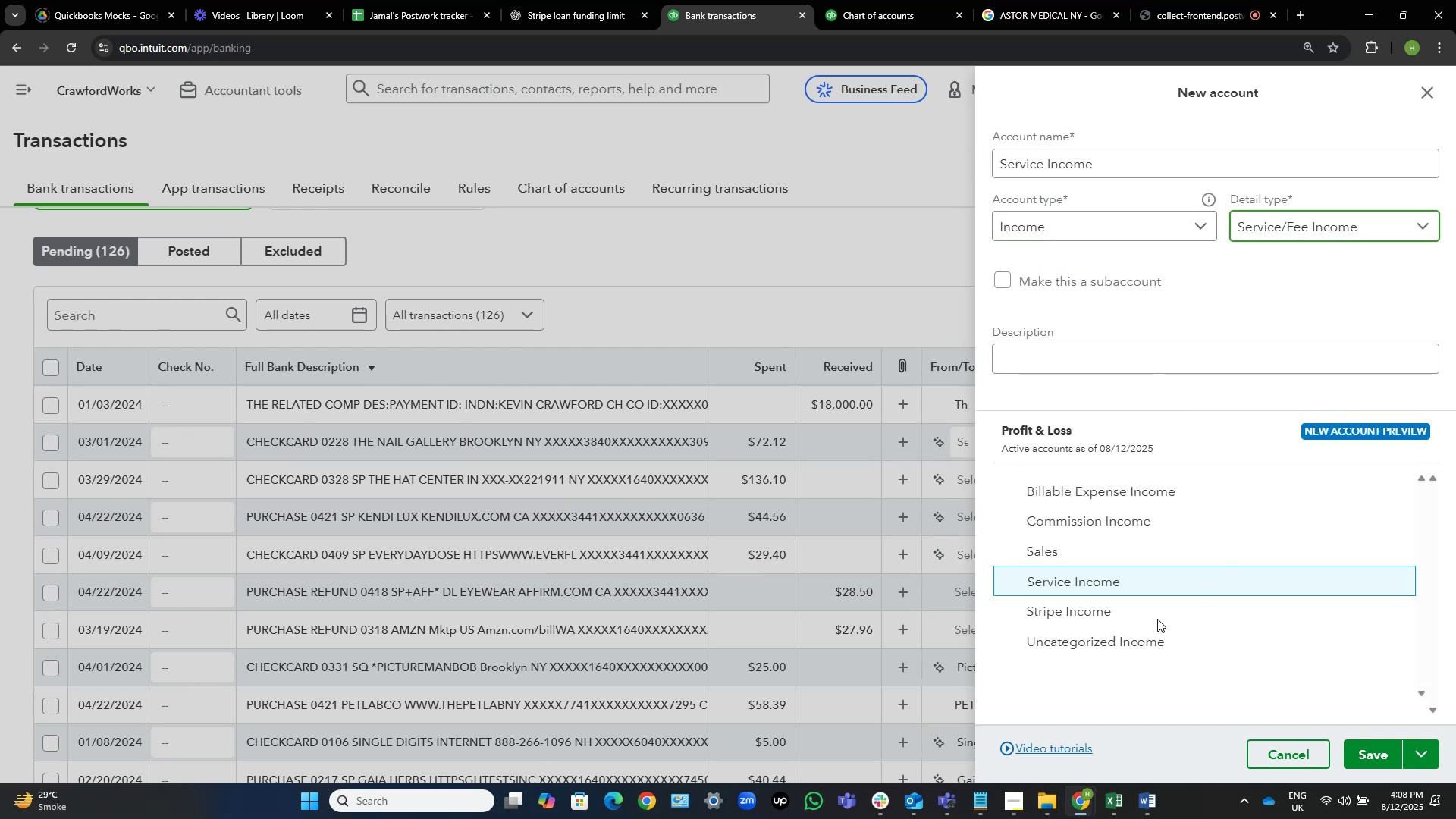 
wait(5.54)
 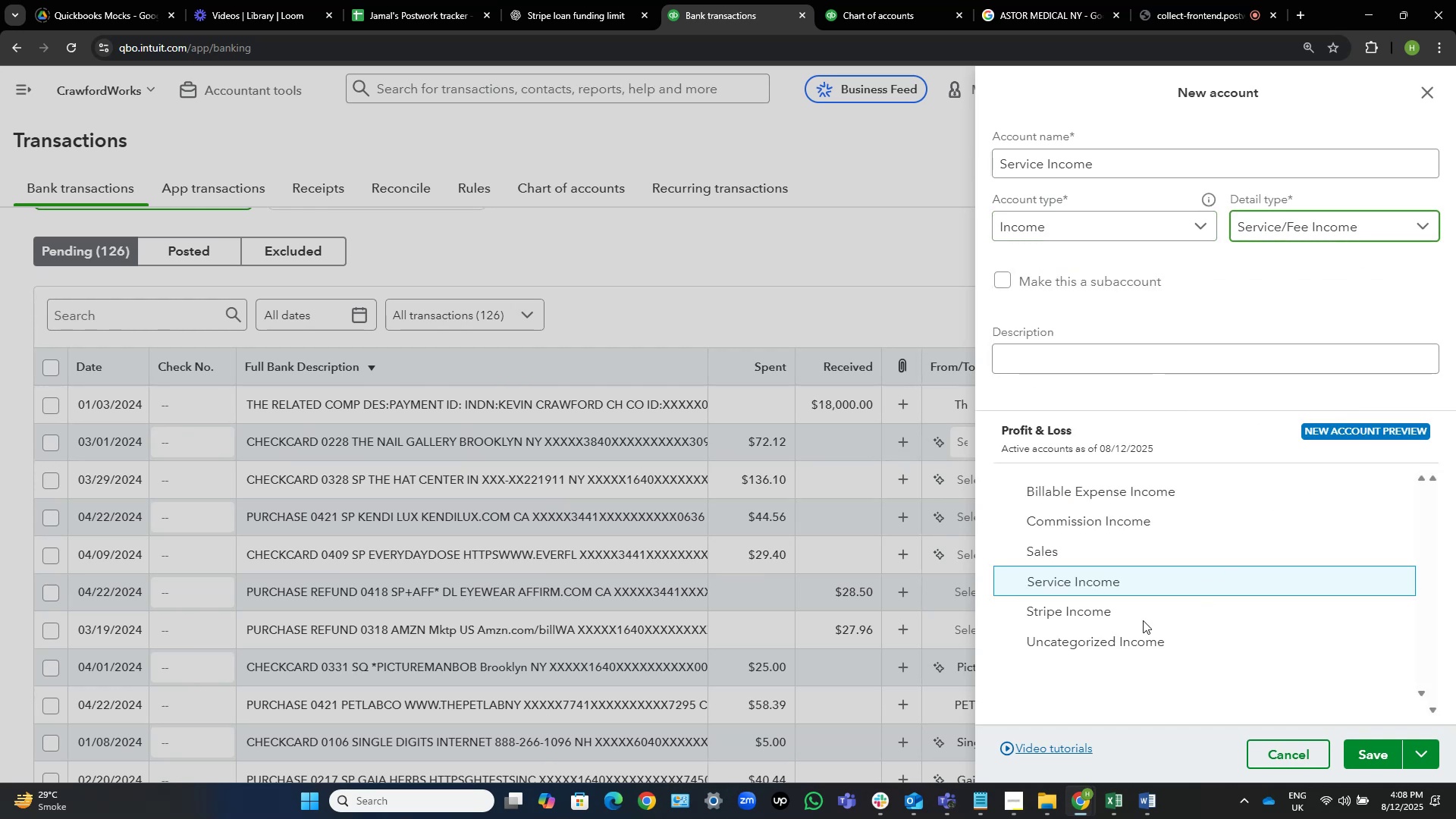 
left_click([1380, 752])
 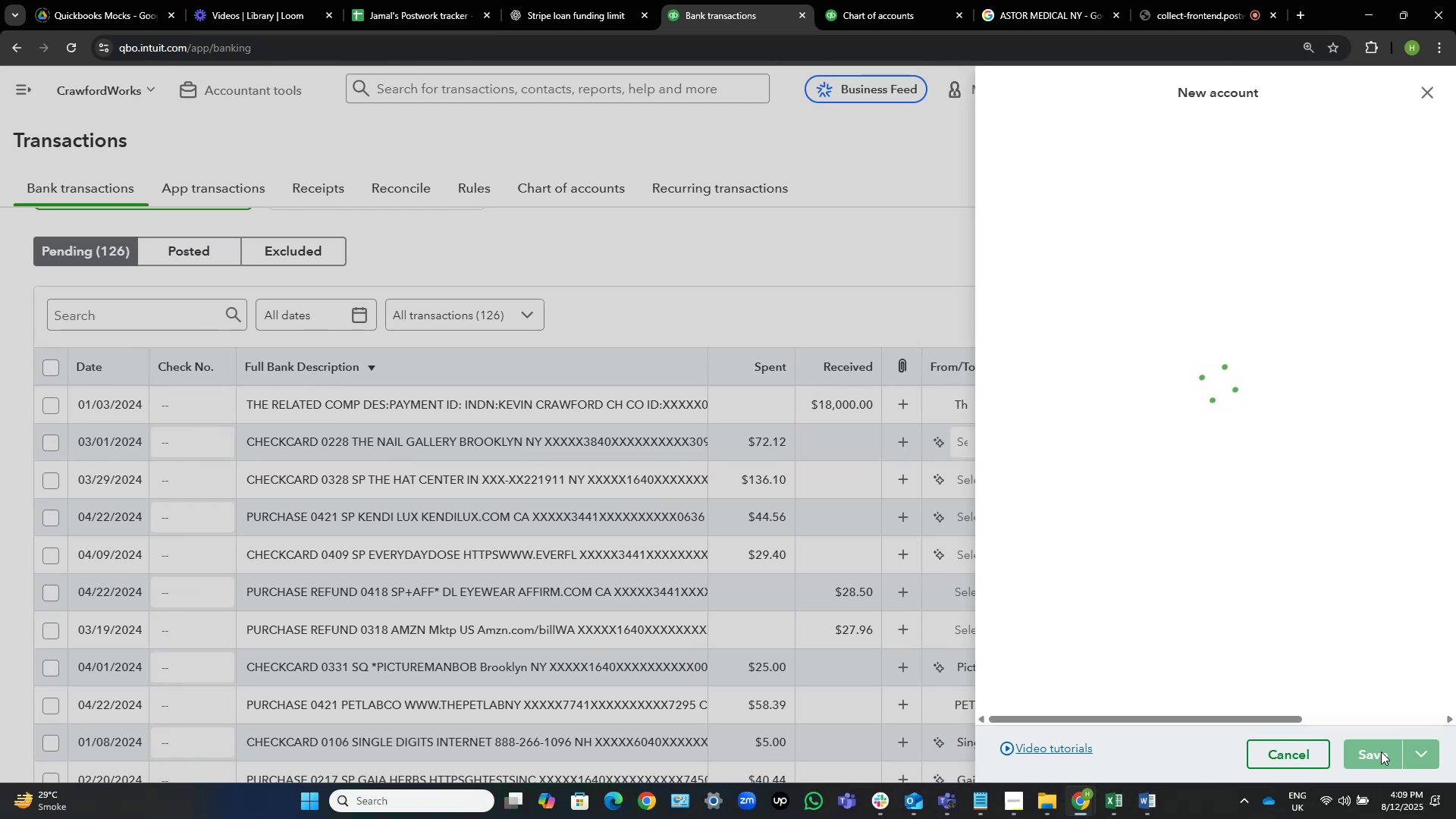 
wait(16.28)
 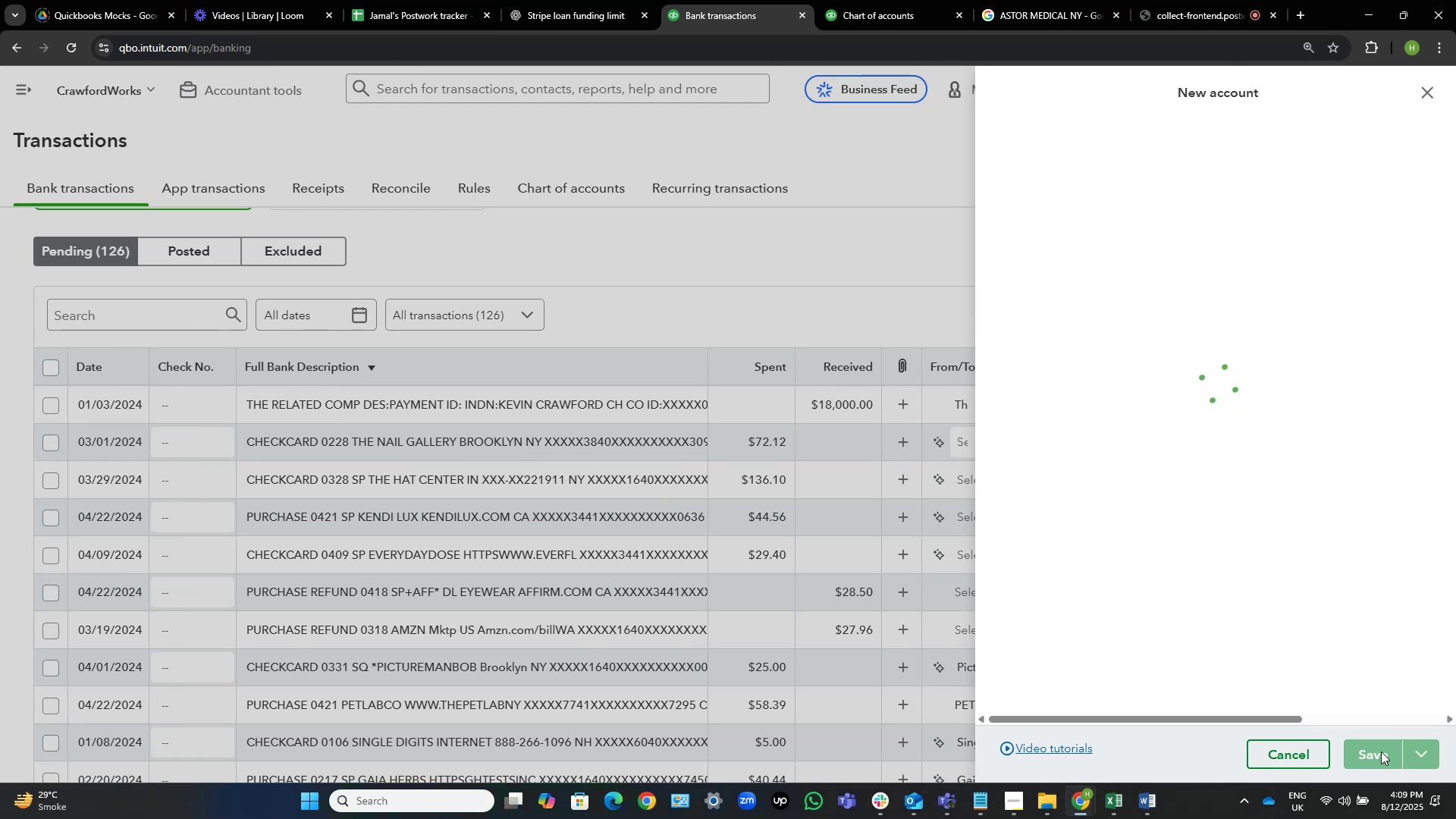 
left_click([1363, 404])
 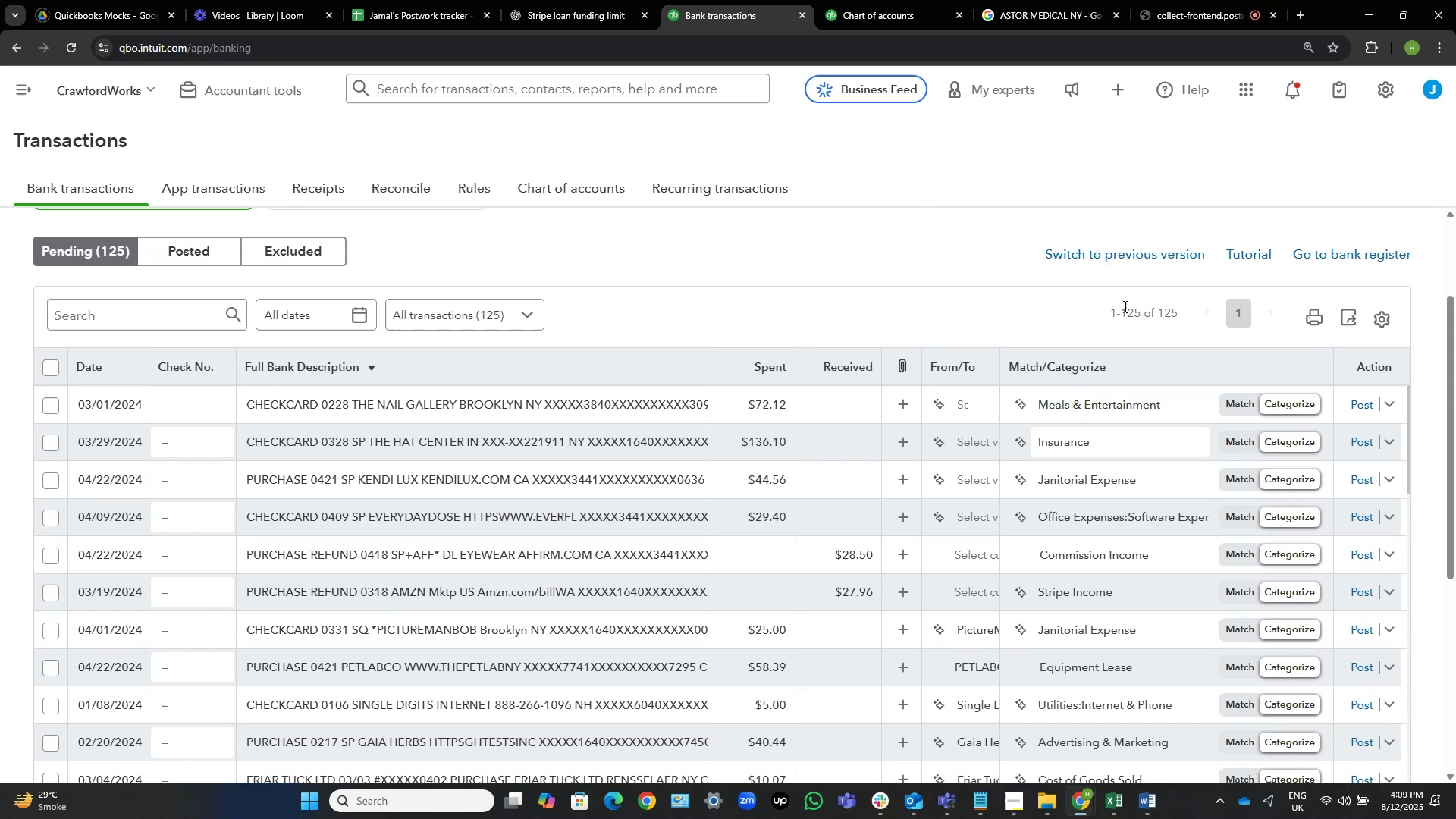 
wait(20.47)
 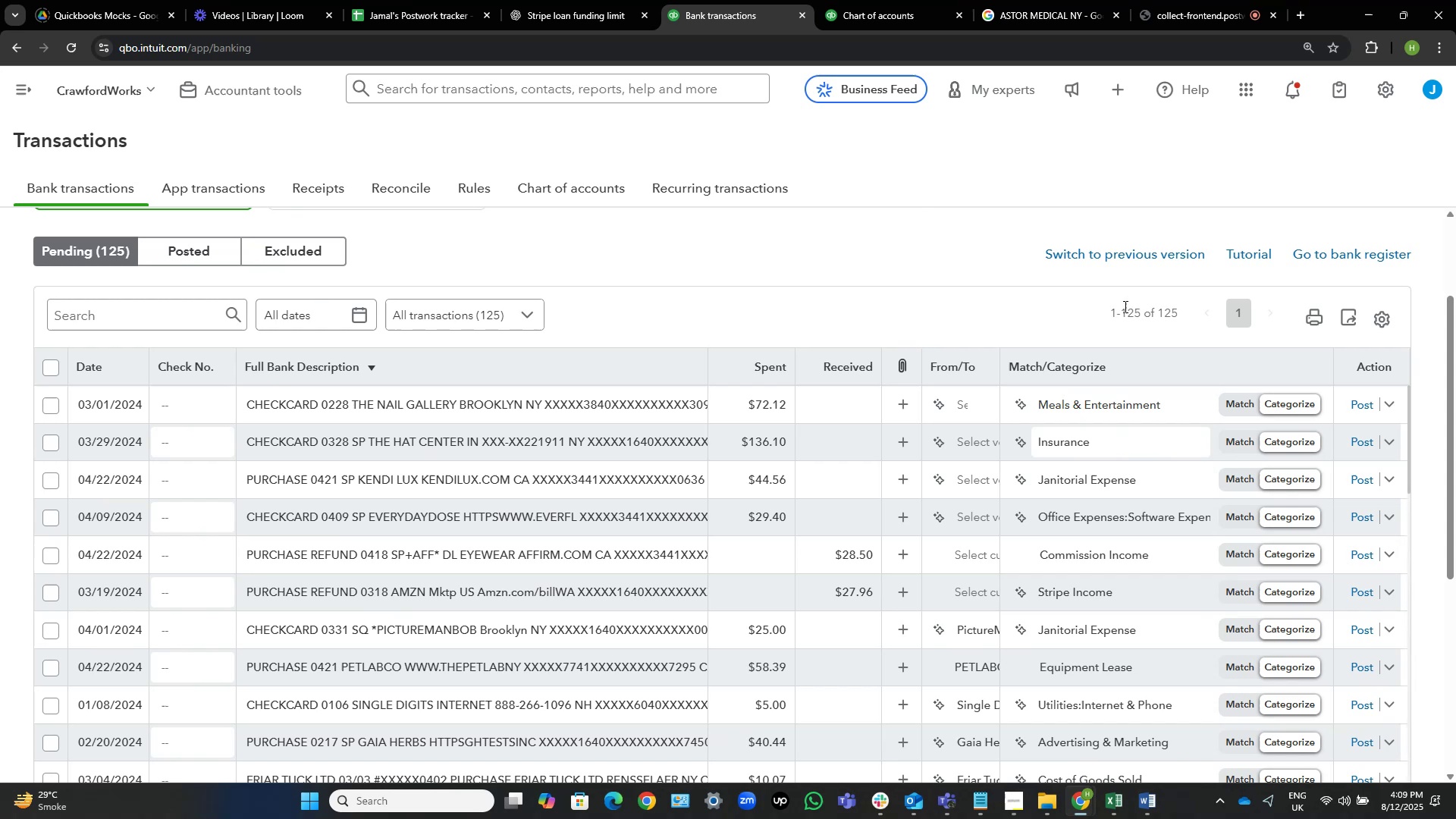 
mouse_move([522, 403])
 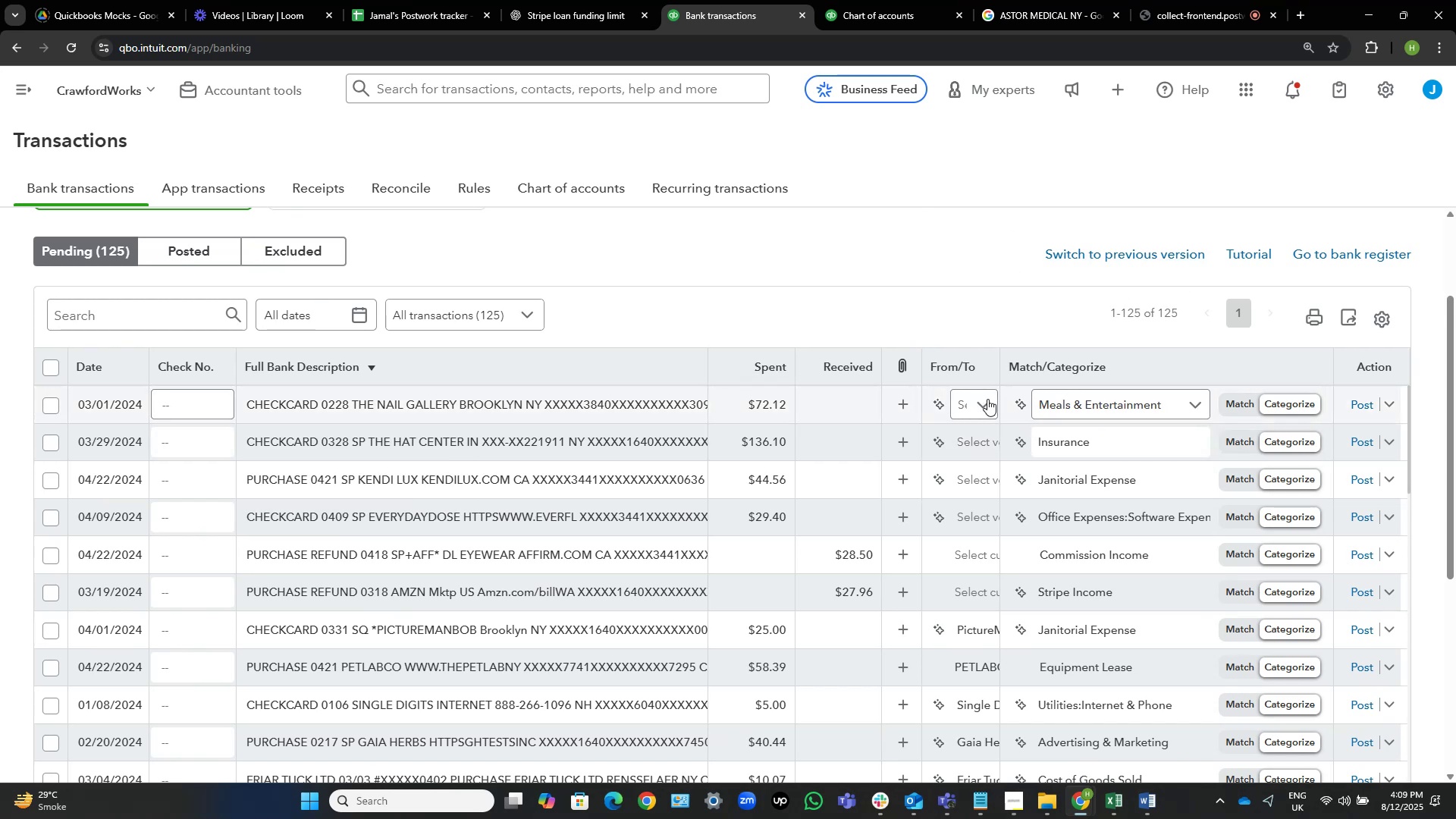 
left_click([965, 405])
 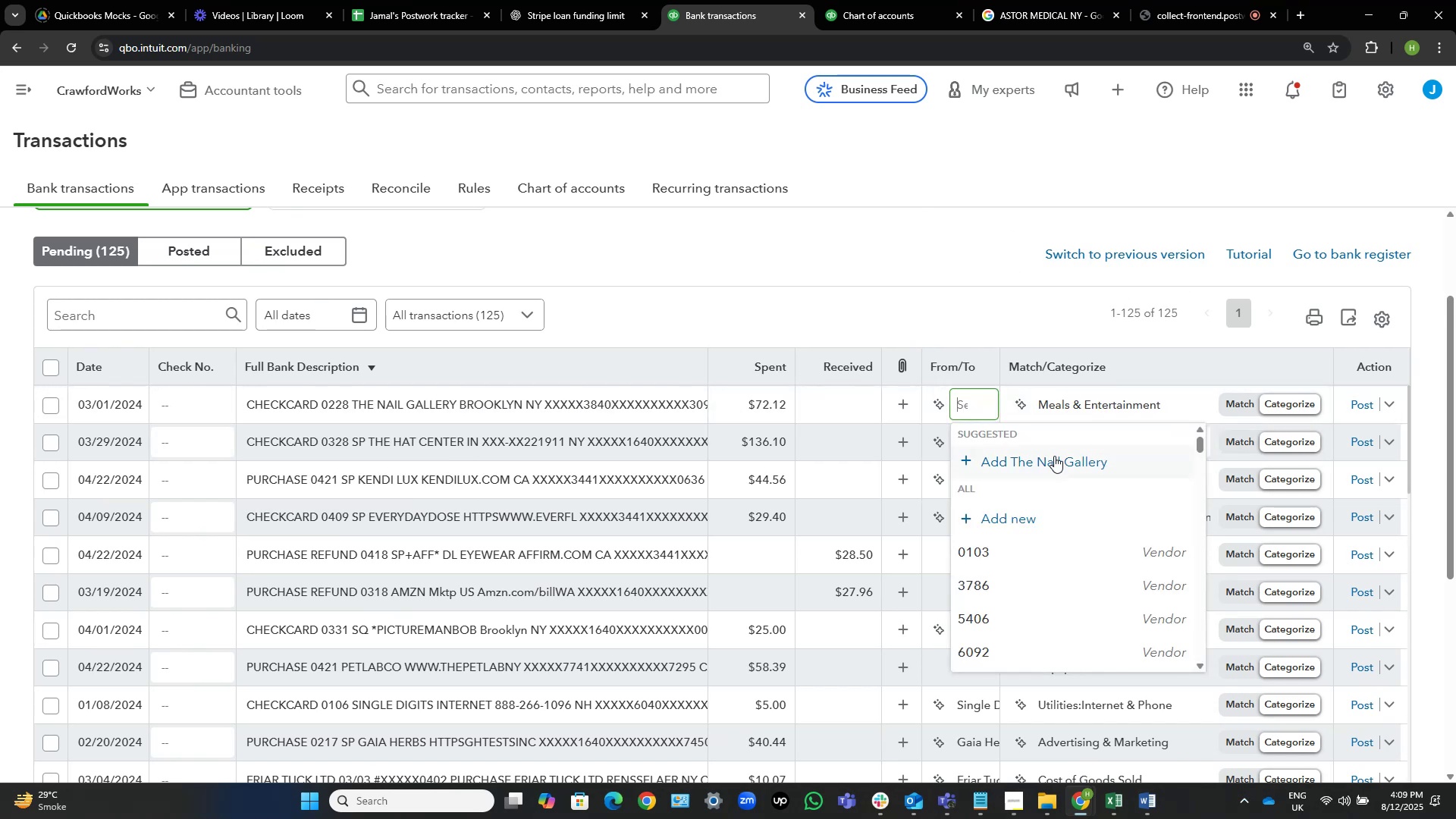 
left_click([1059, 466])
 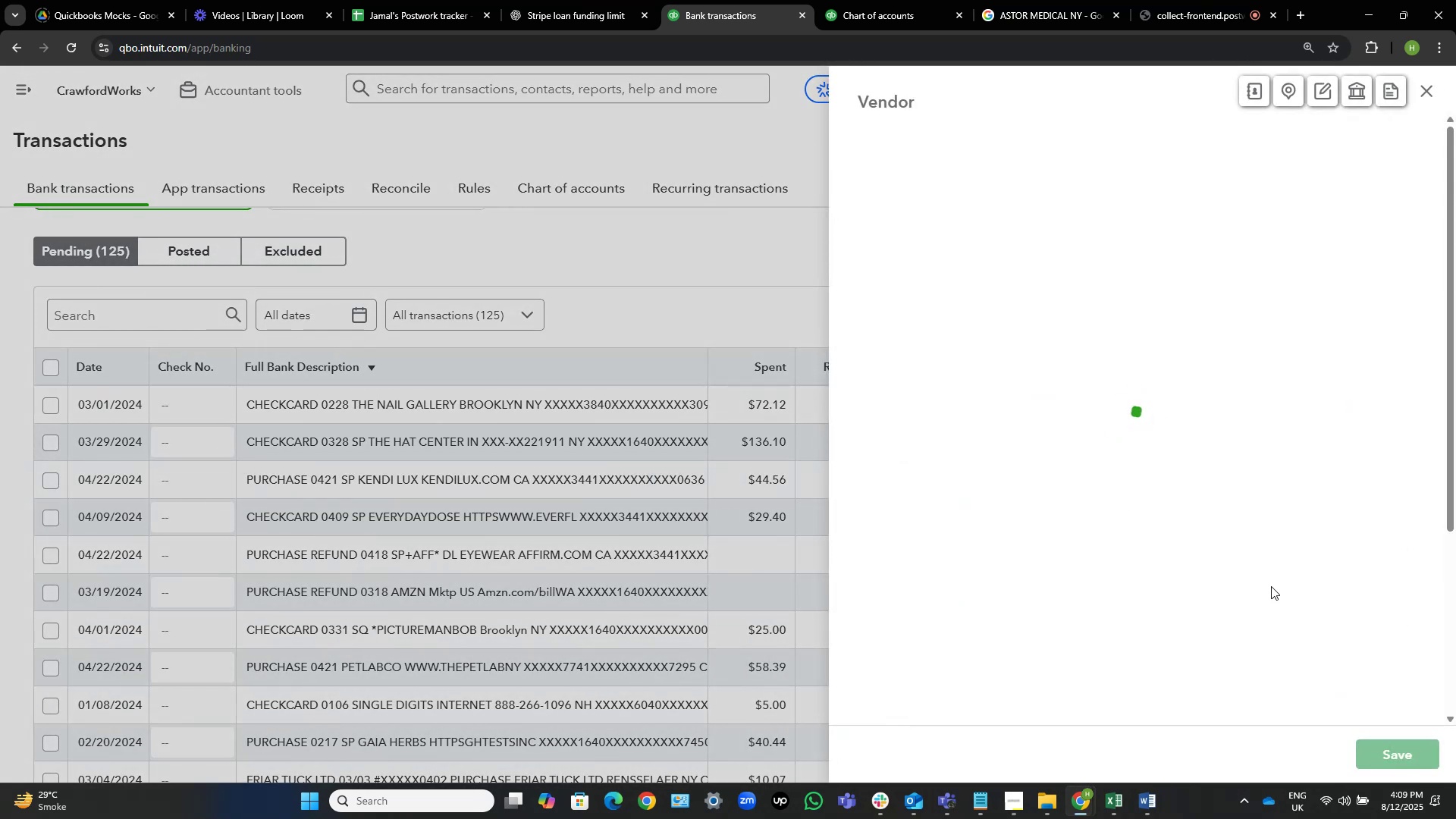 
wait(10.71)
 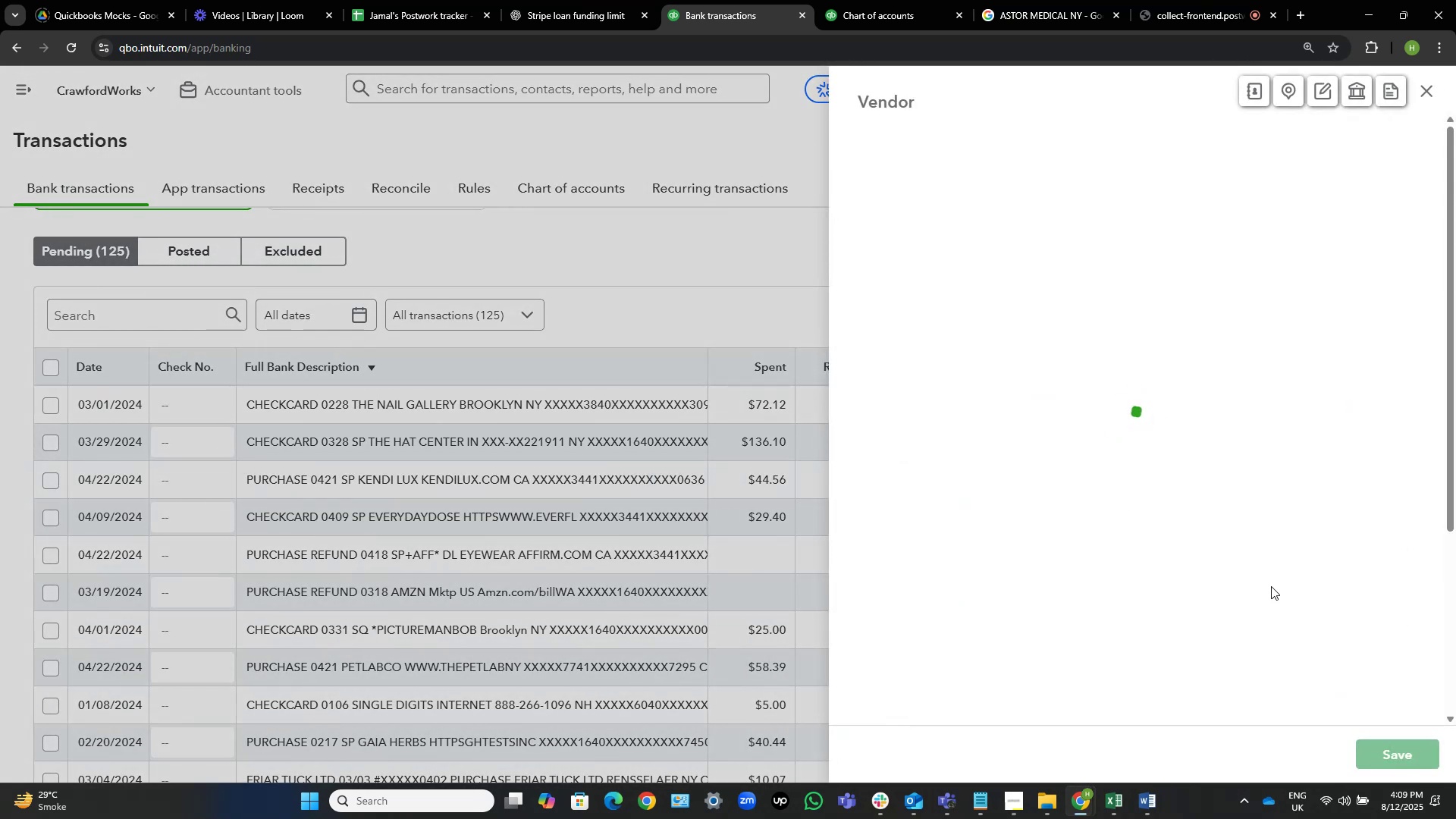 
left_click([1398, 763])
 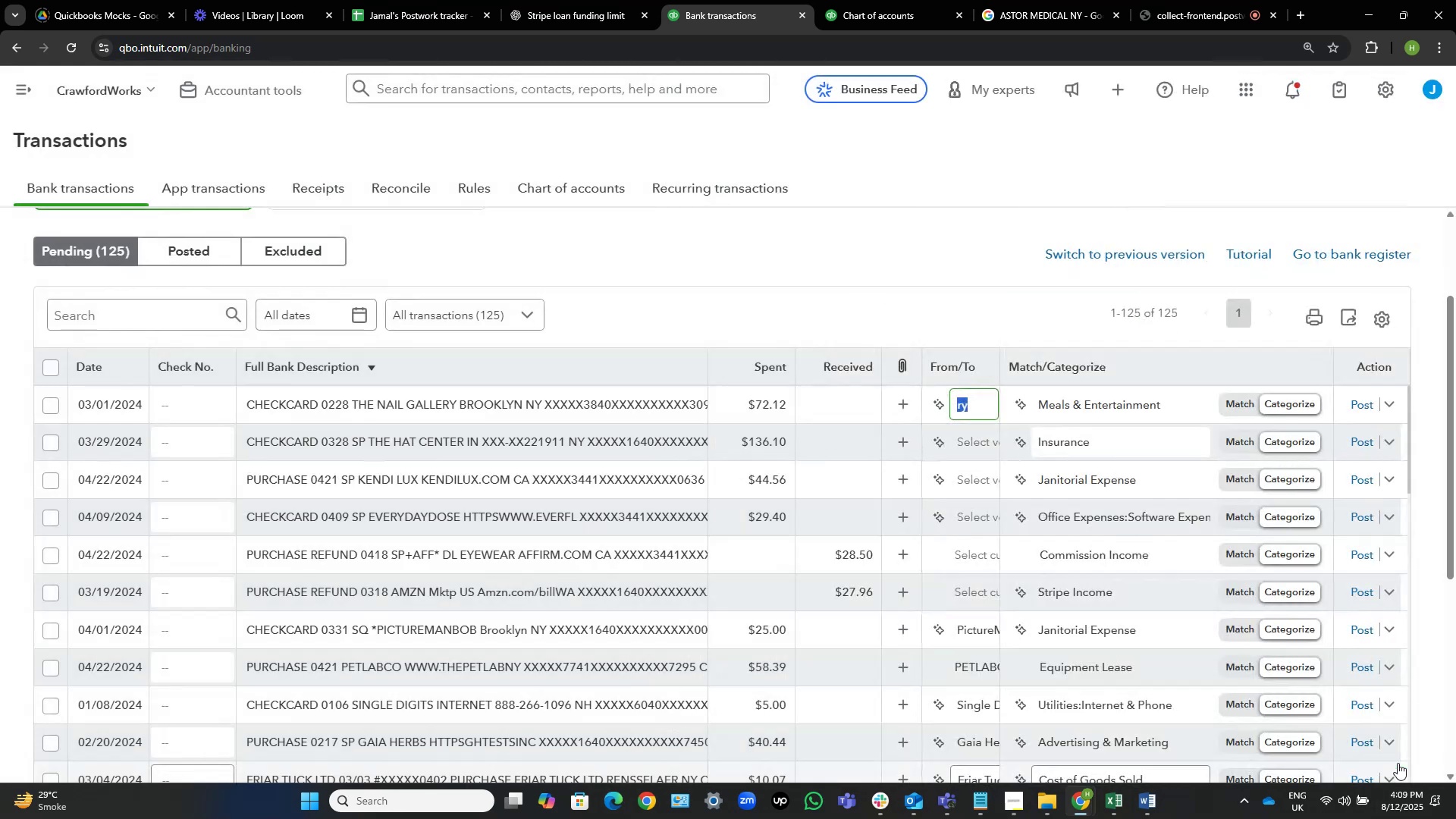 
wait(9.11)
 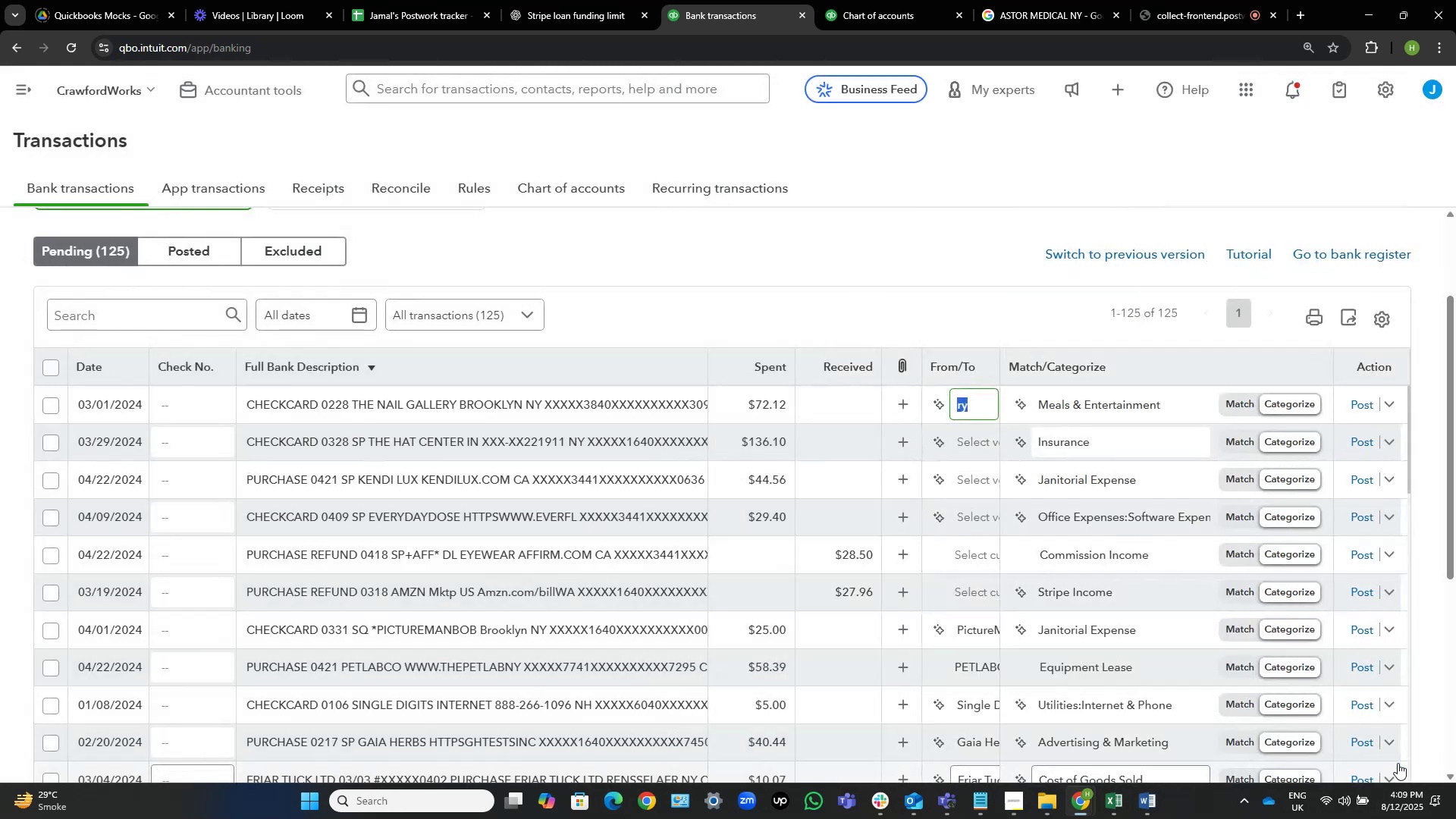 
left_click([1171, 404])
 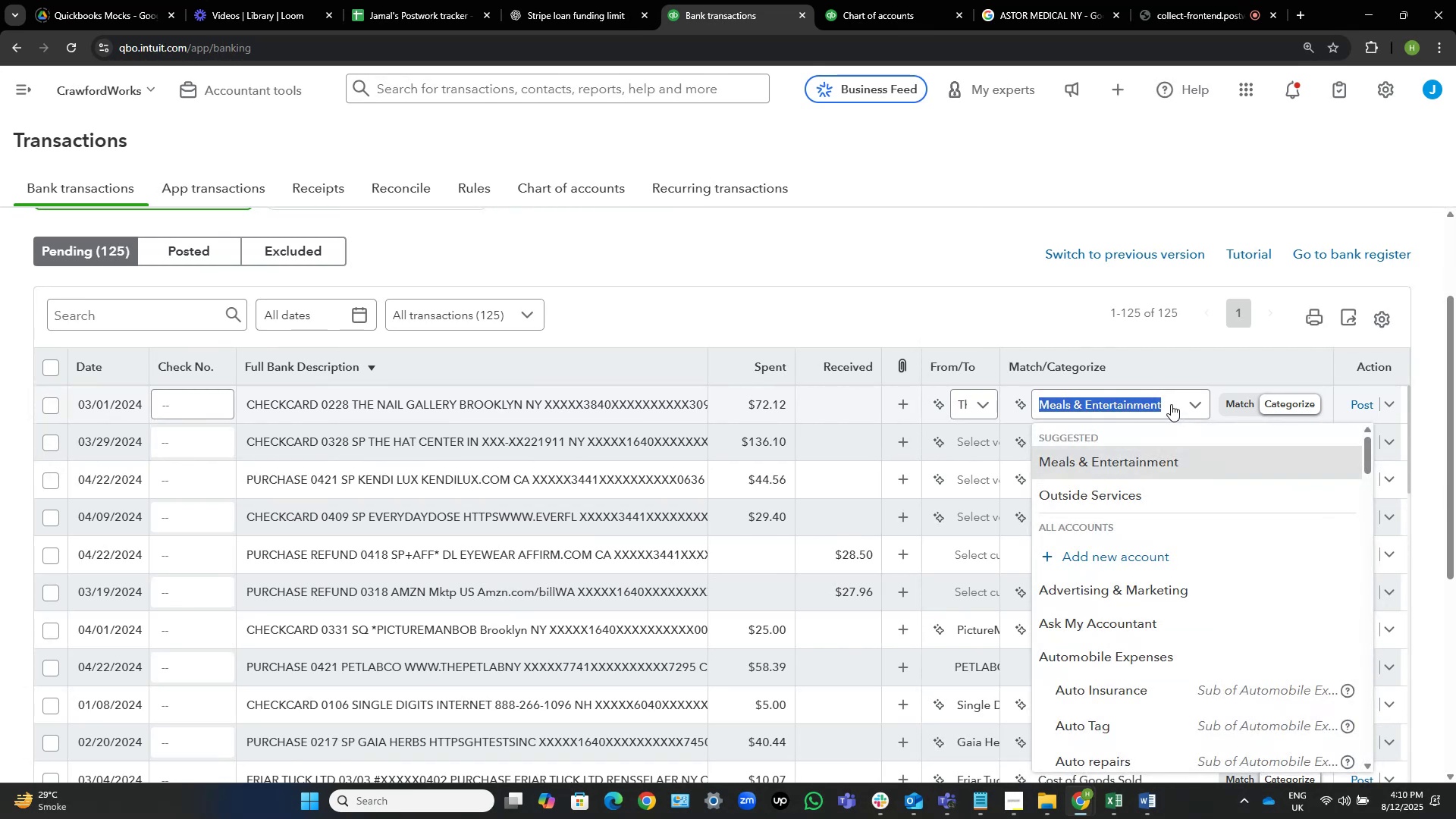 
wait(6.5)
 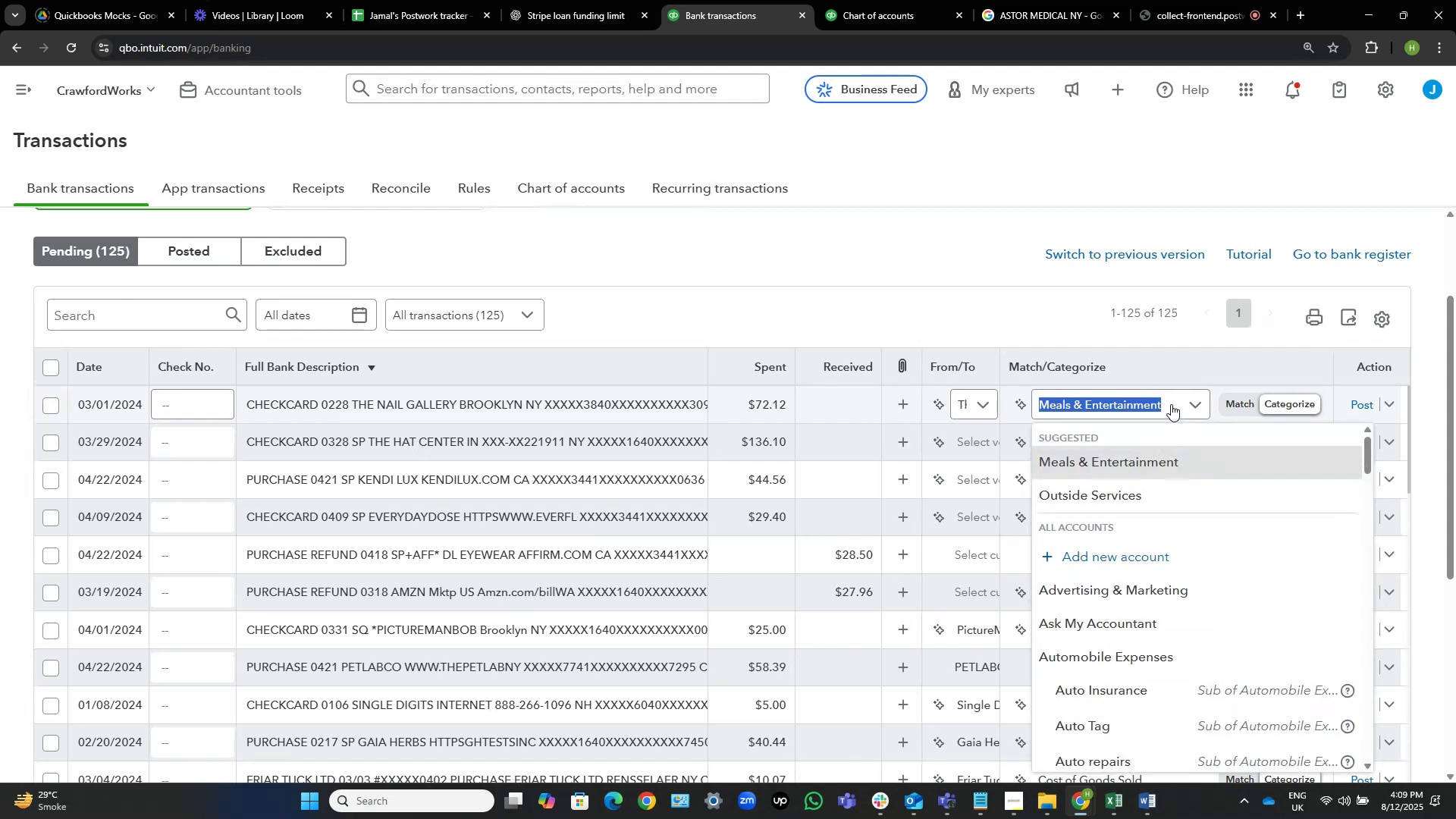 
type(owner)
 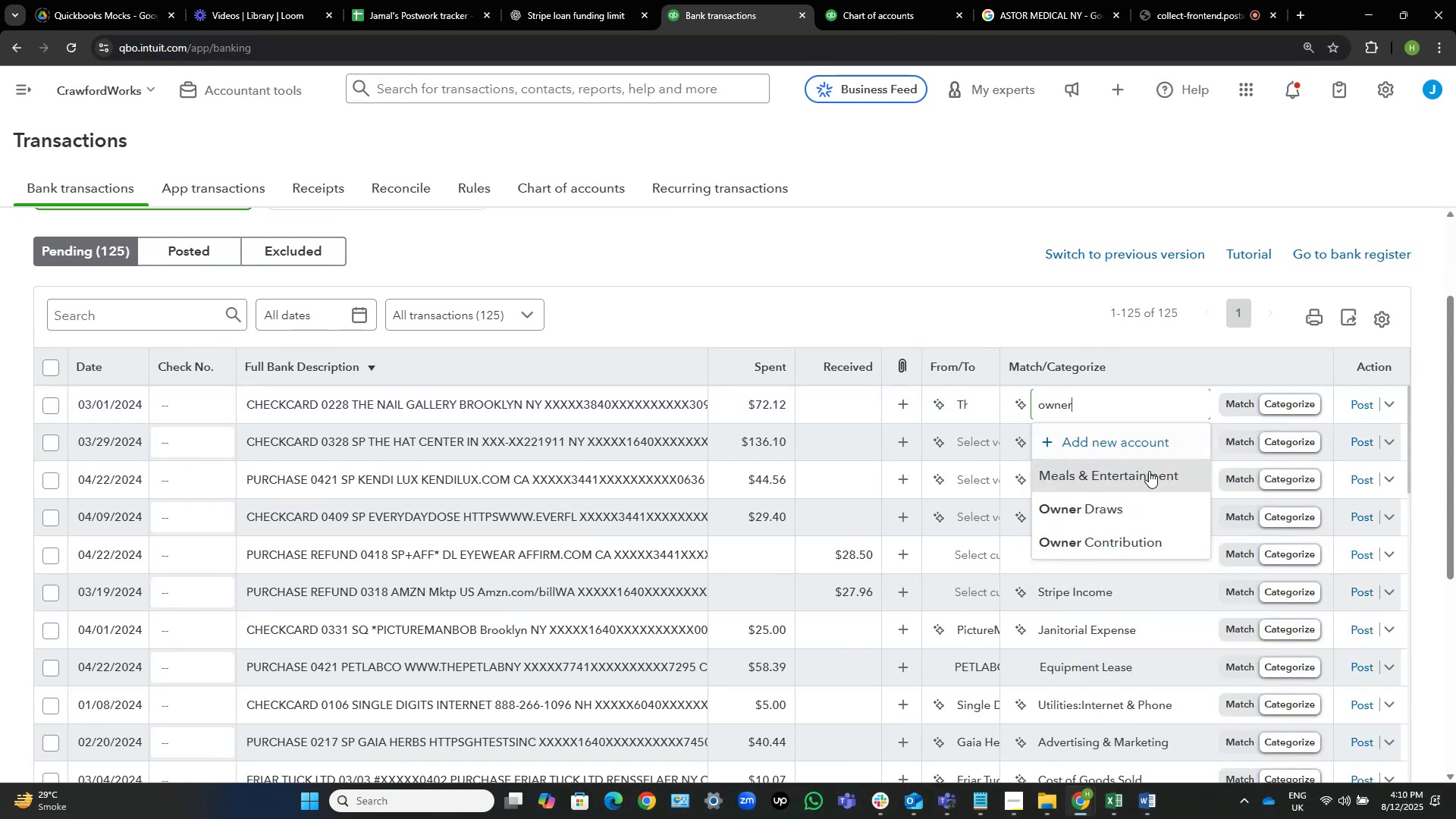 
left_click([1127, 506])
 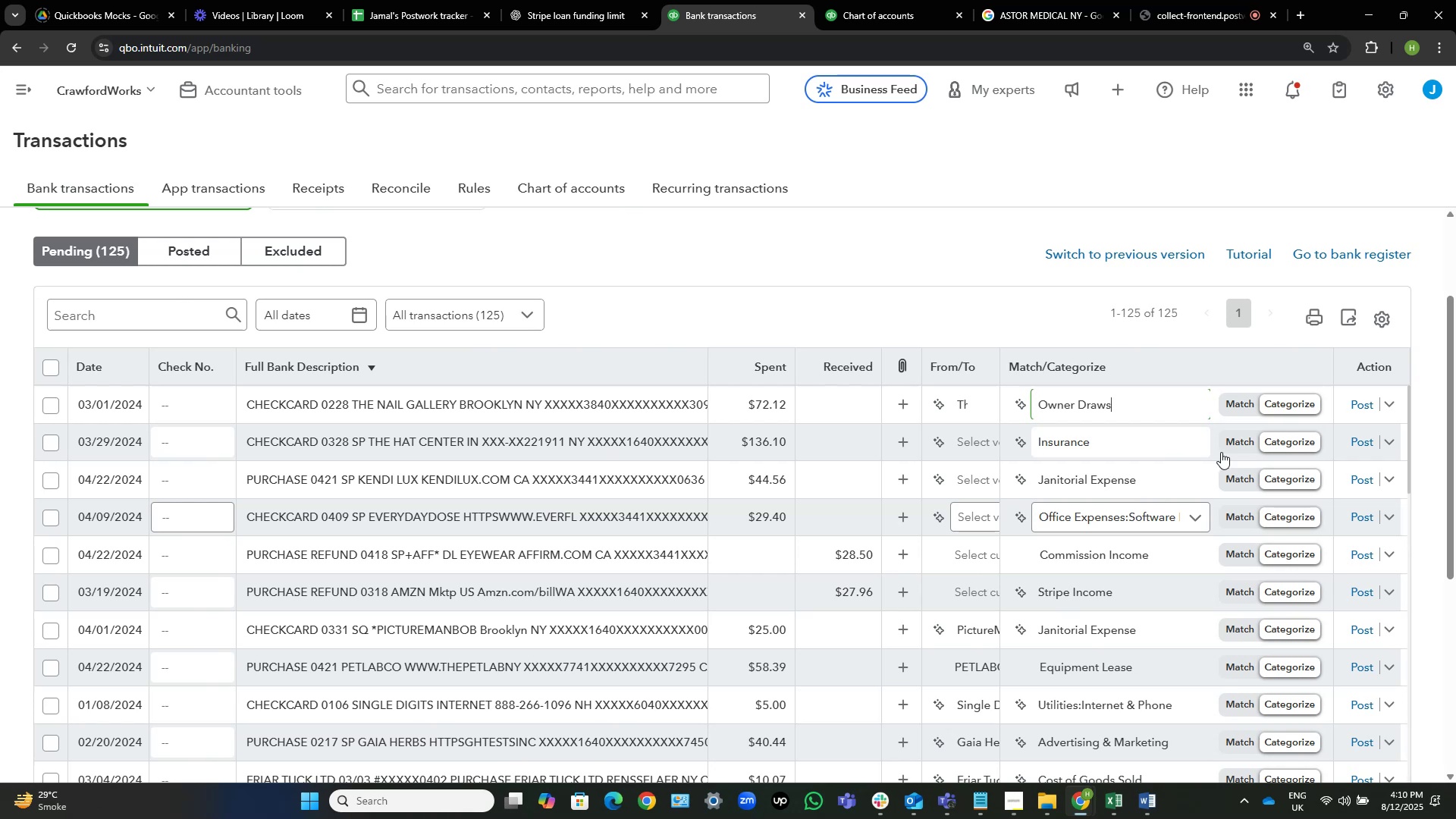 
mouse_move([1367, 401])
 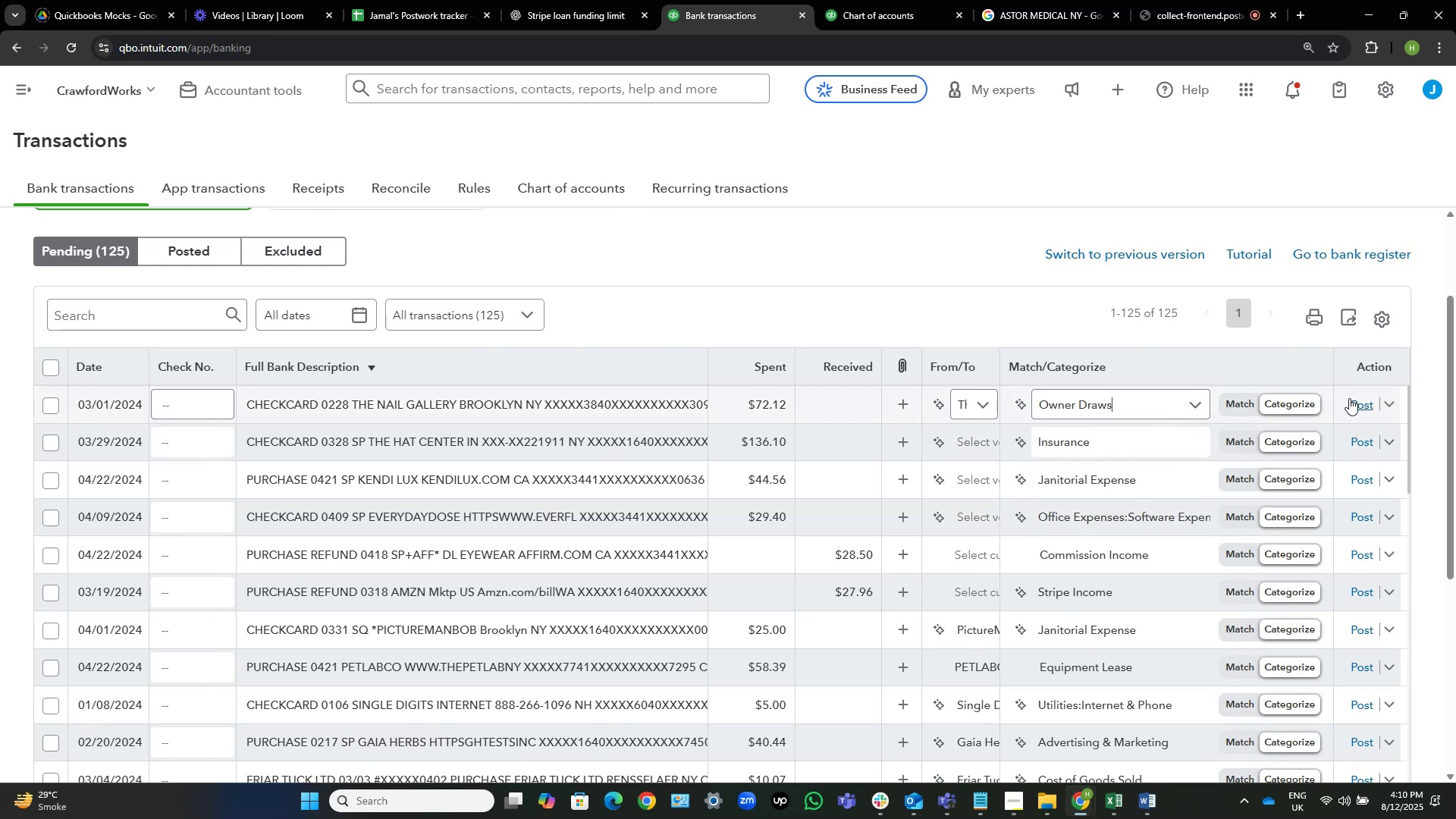 
wait(5.73)
 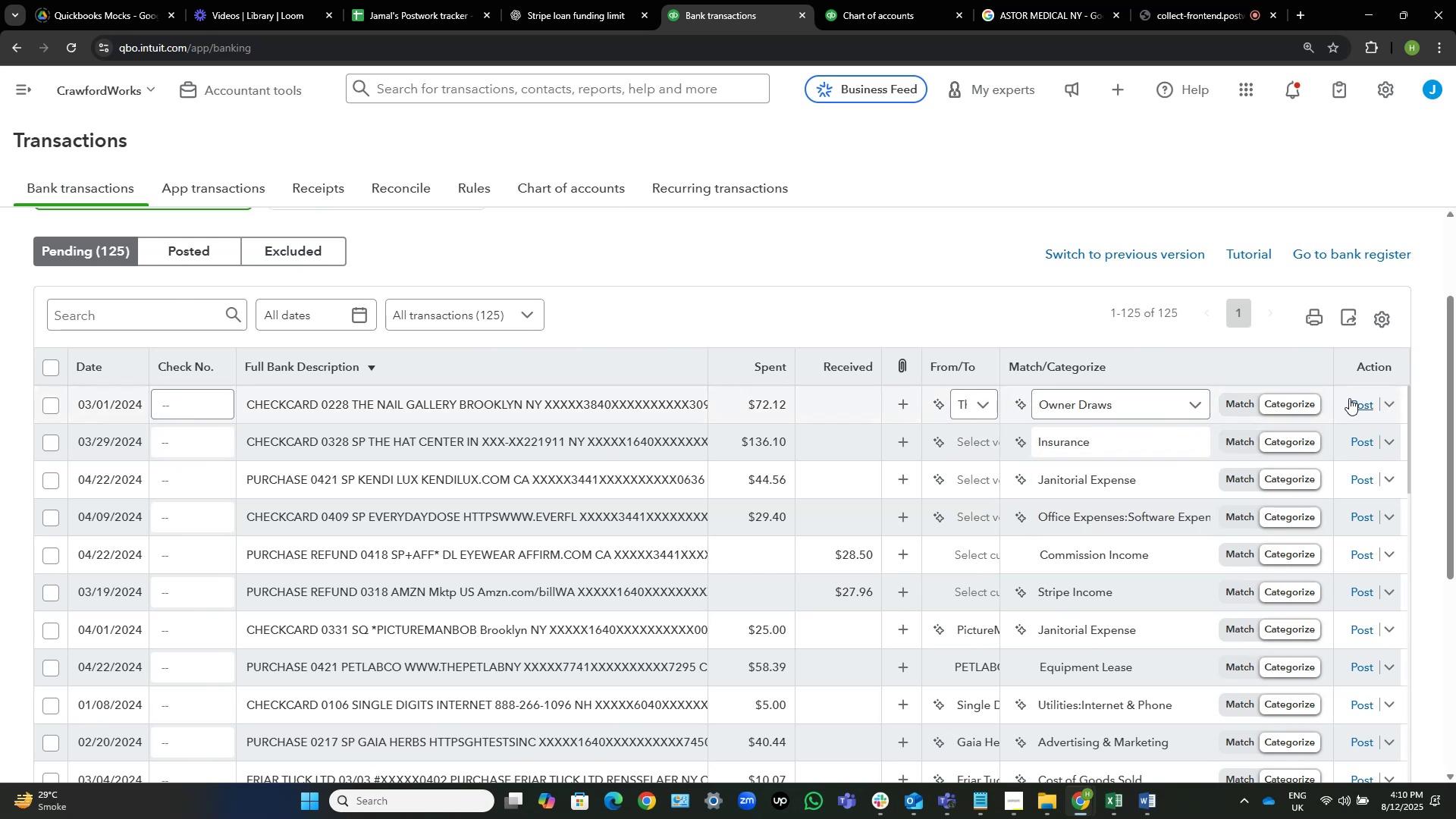 
left_click([1354, 404])
 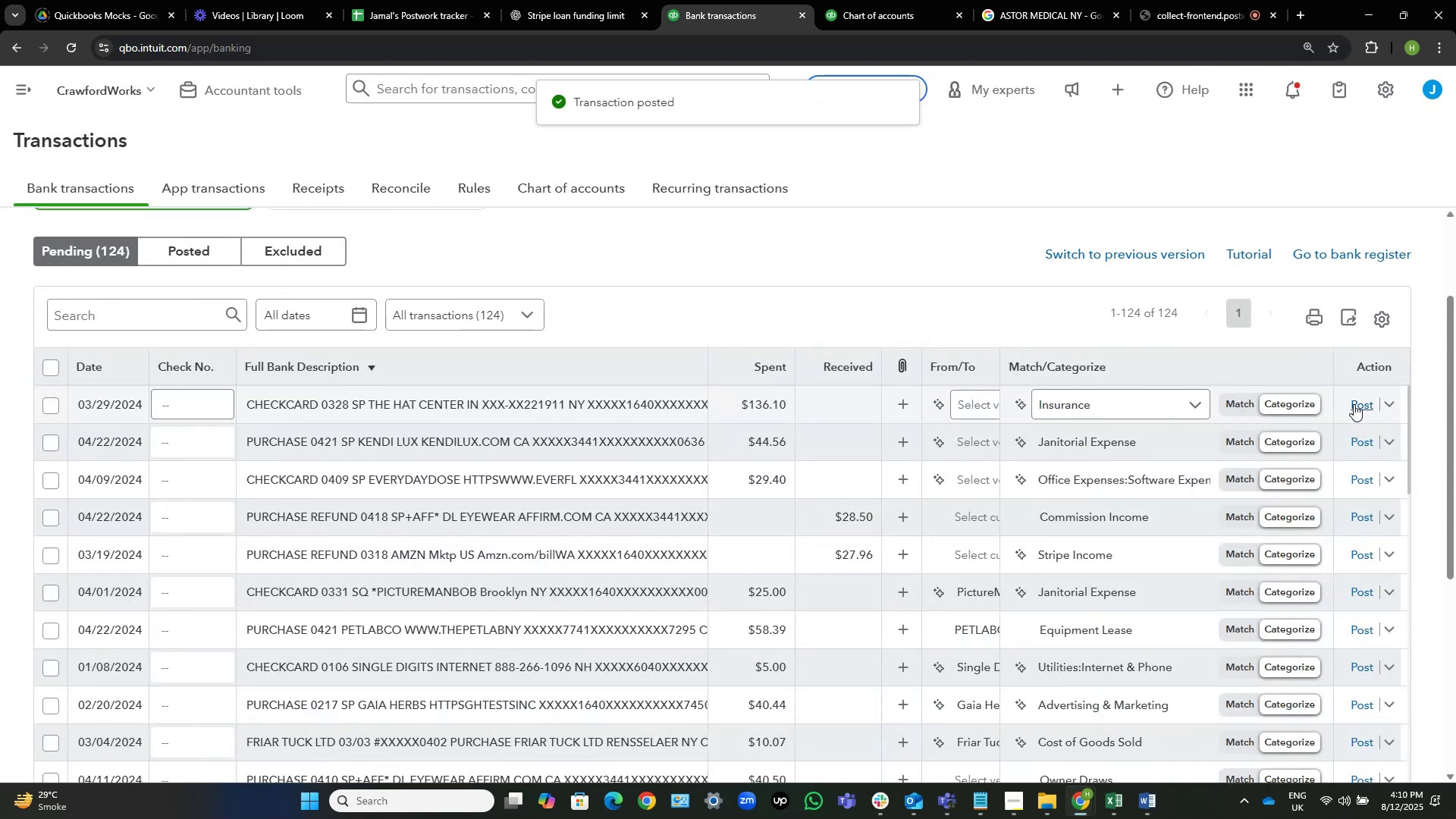 
wait(10.48)
 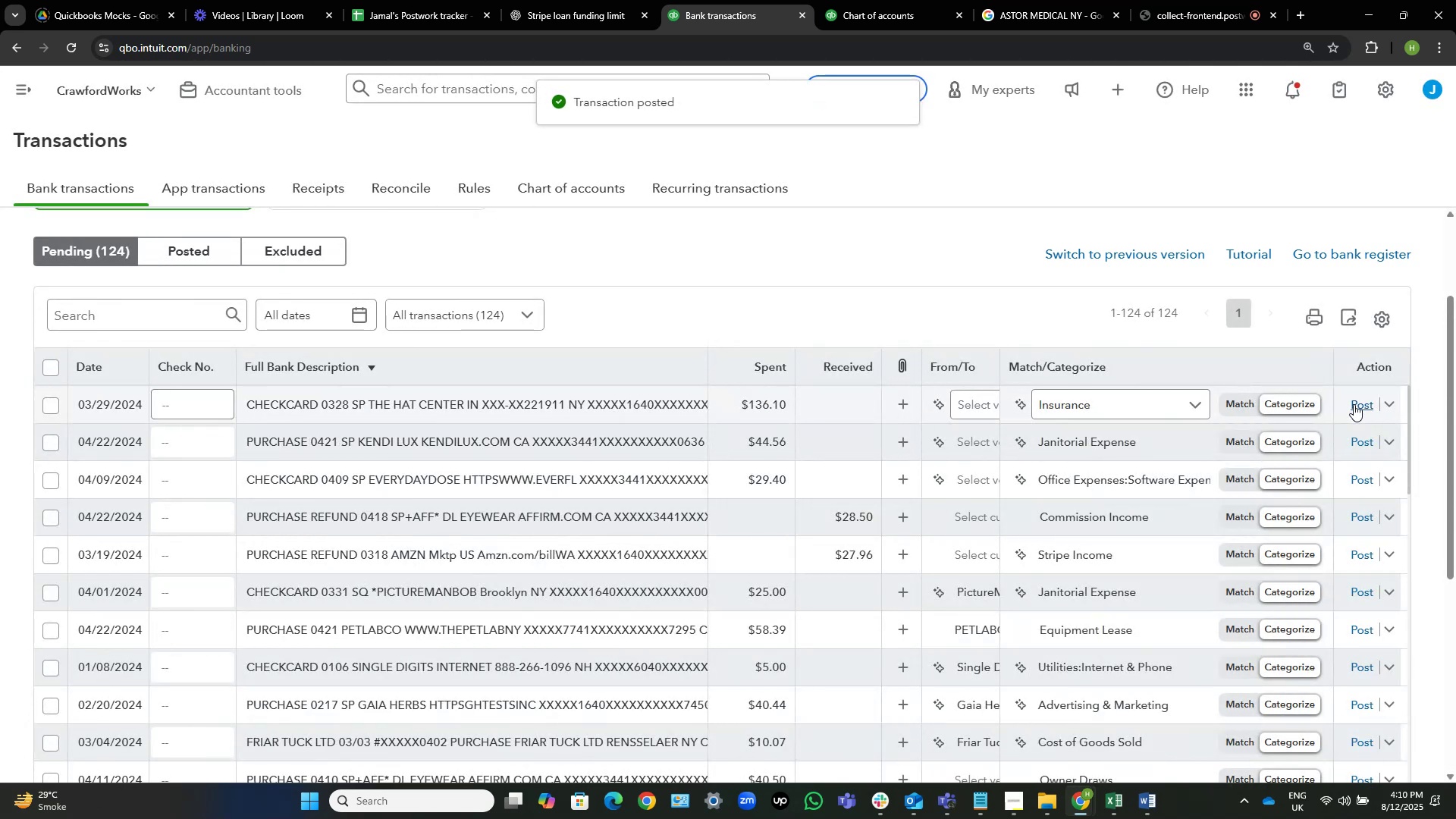 
left_click([968, 403])
 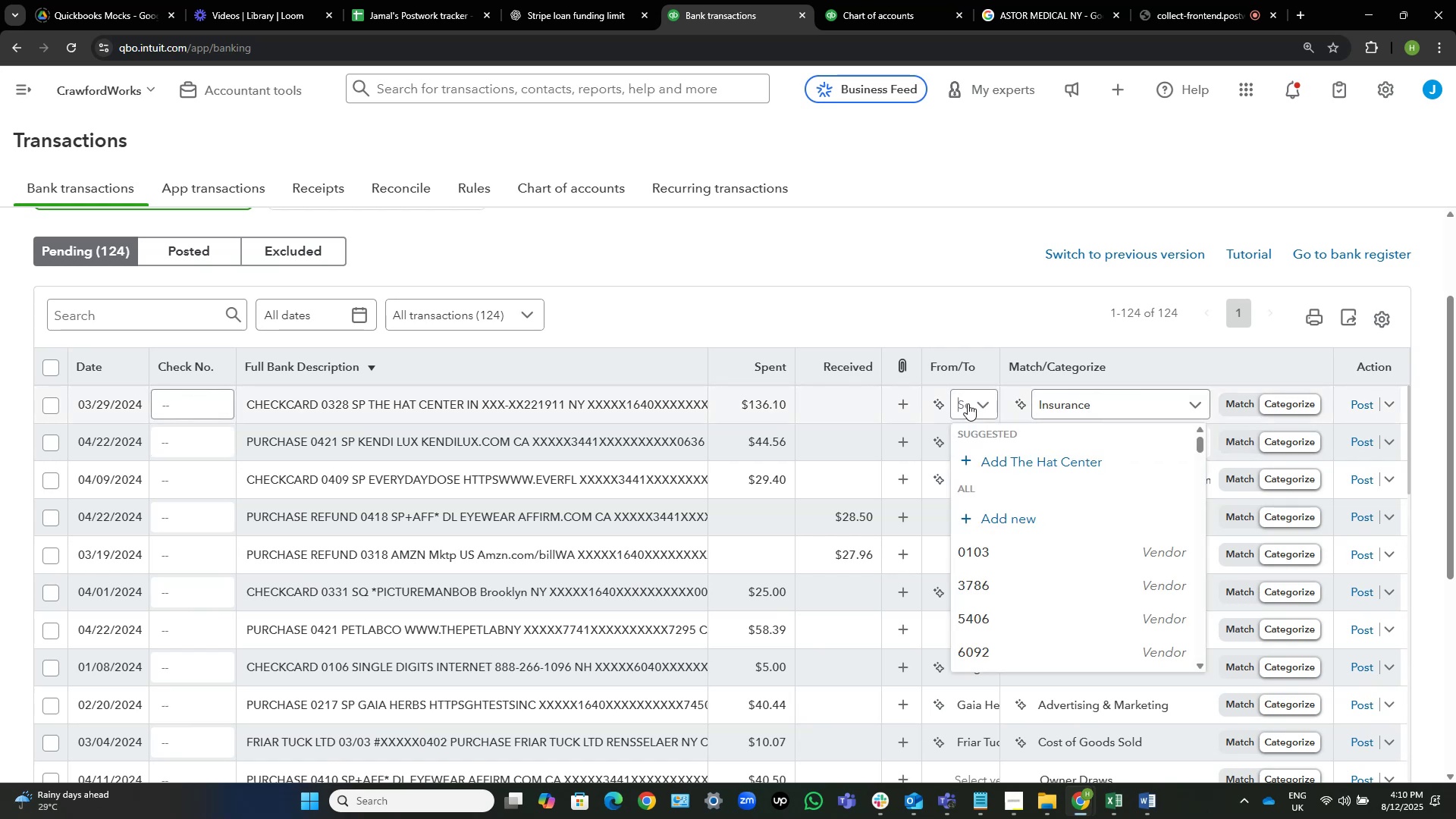 
wait(10.01)
 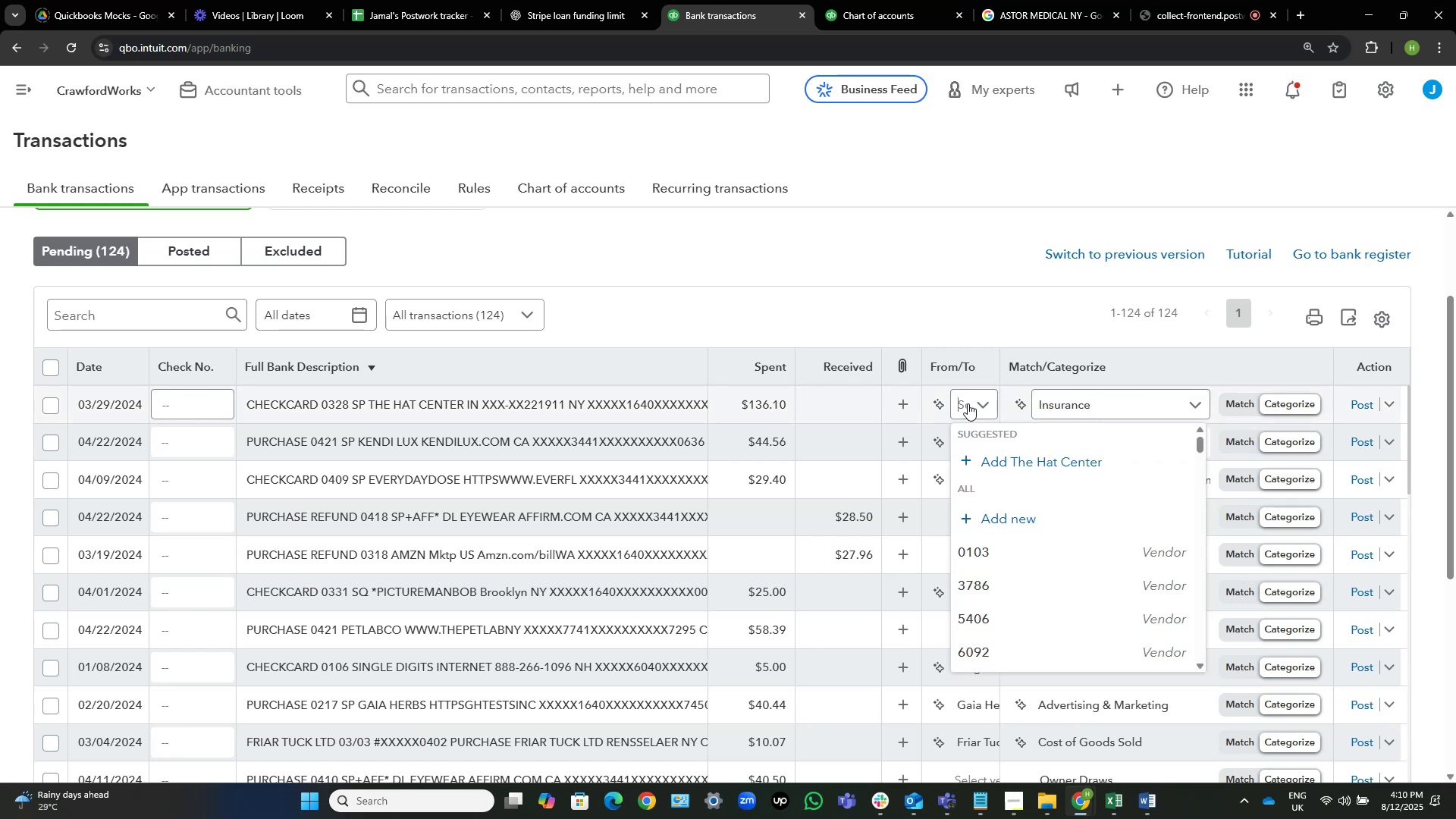 
left_click([1076, 459])
 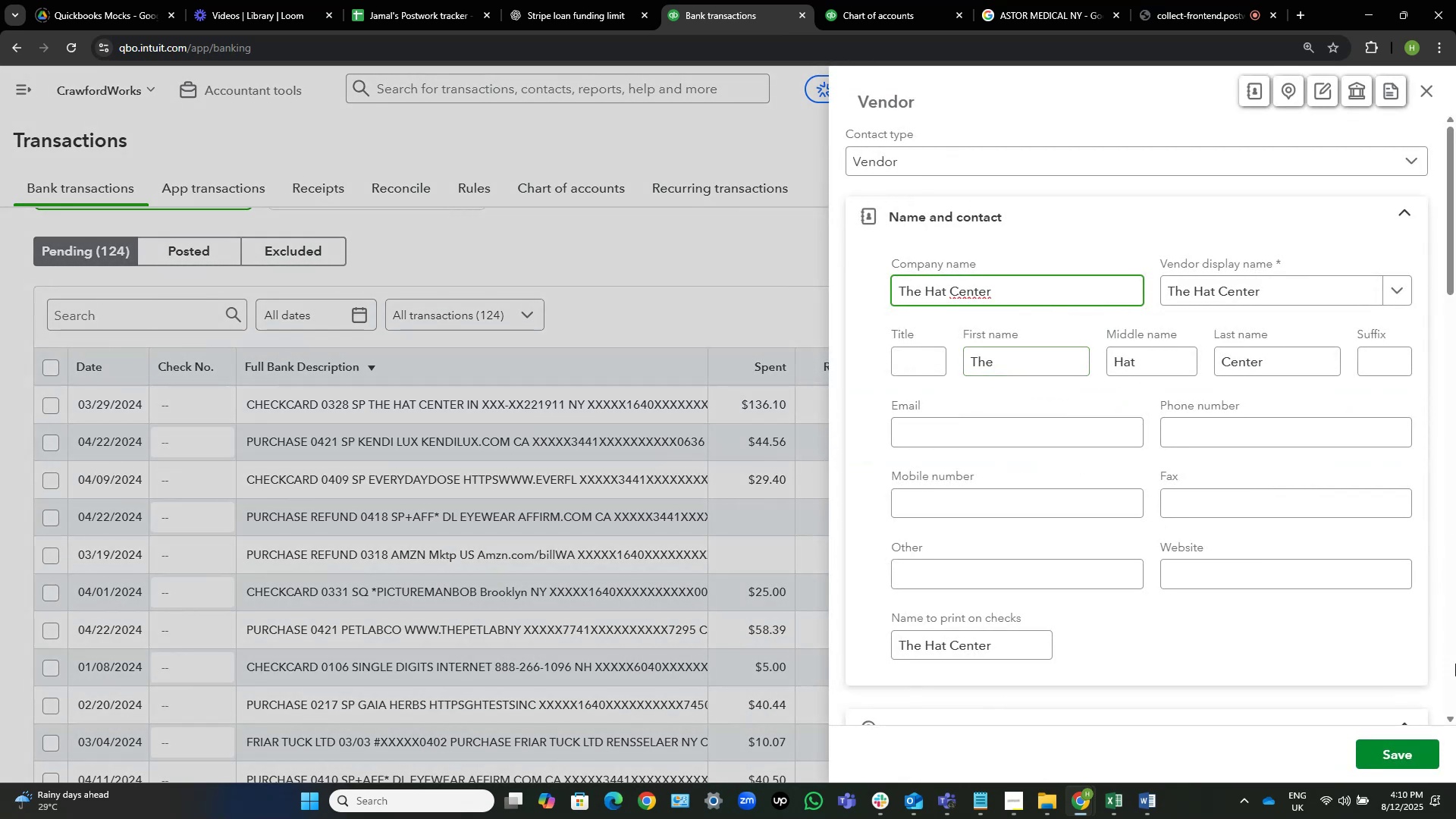 
left_click([1397, 745])
 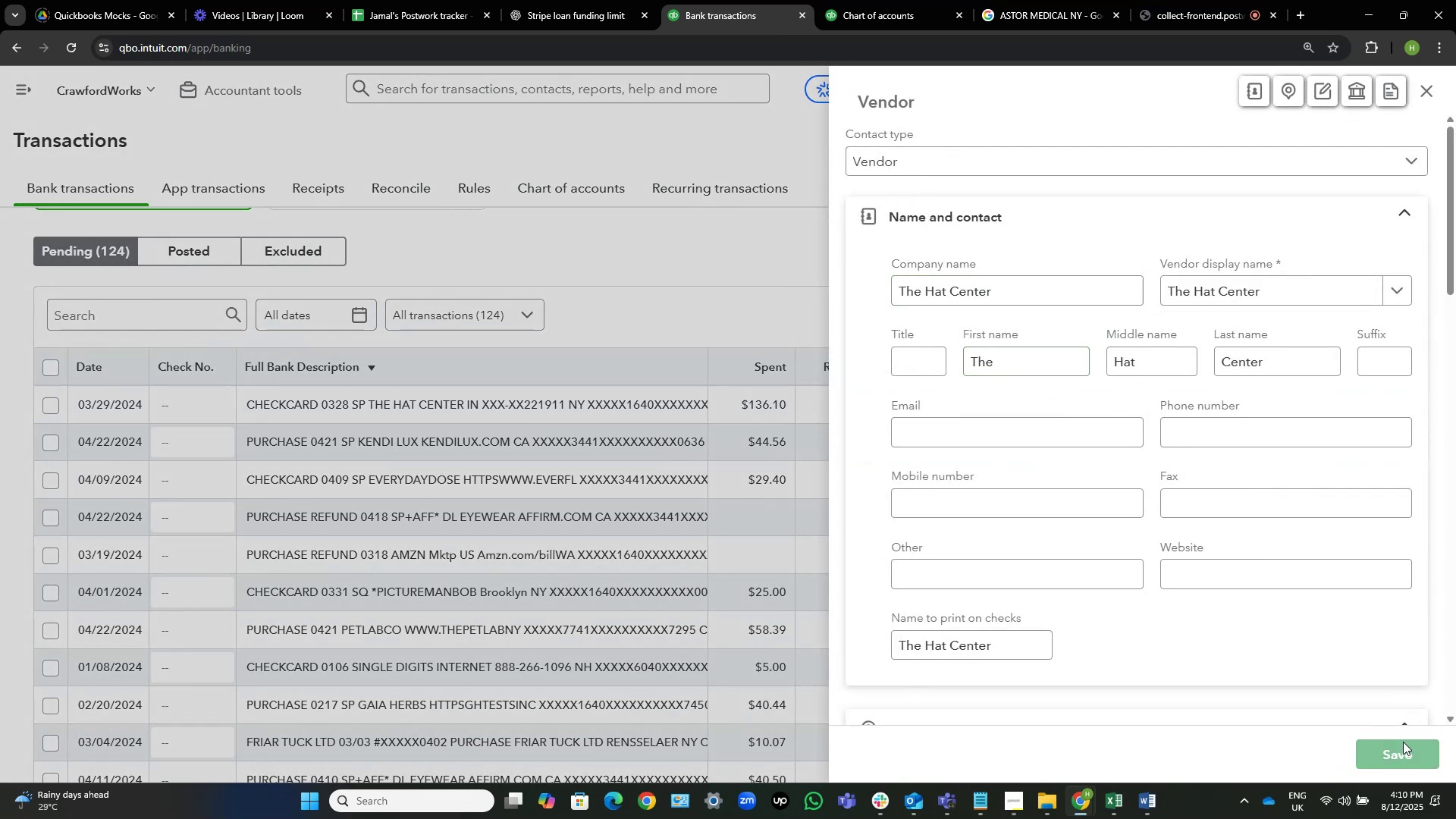 
wait(8.03)
 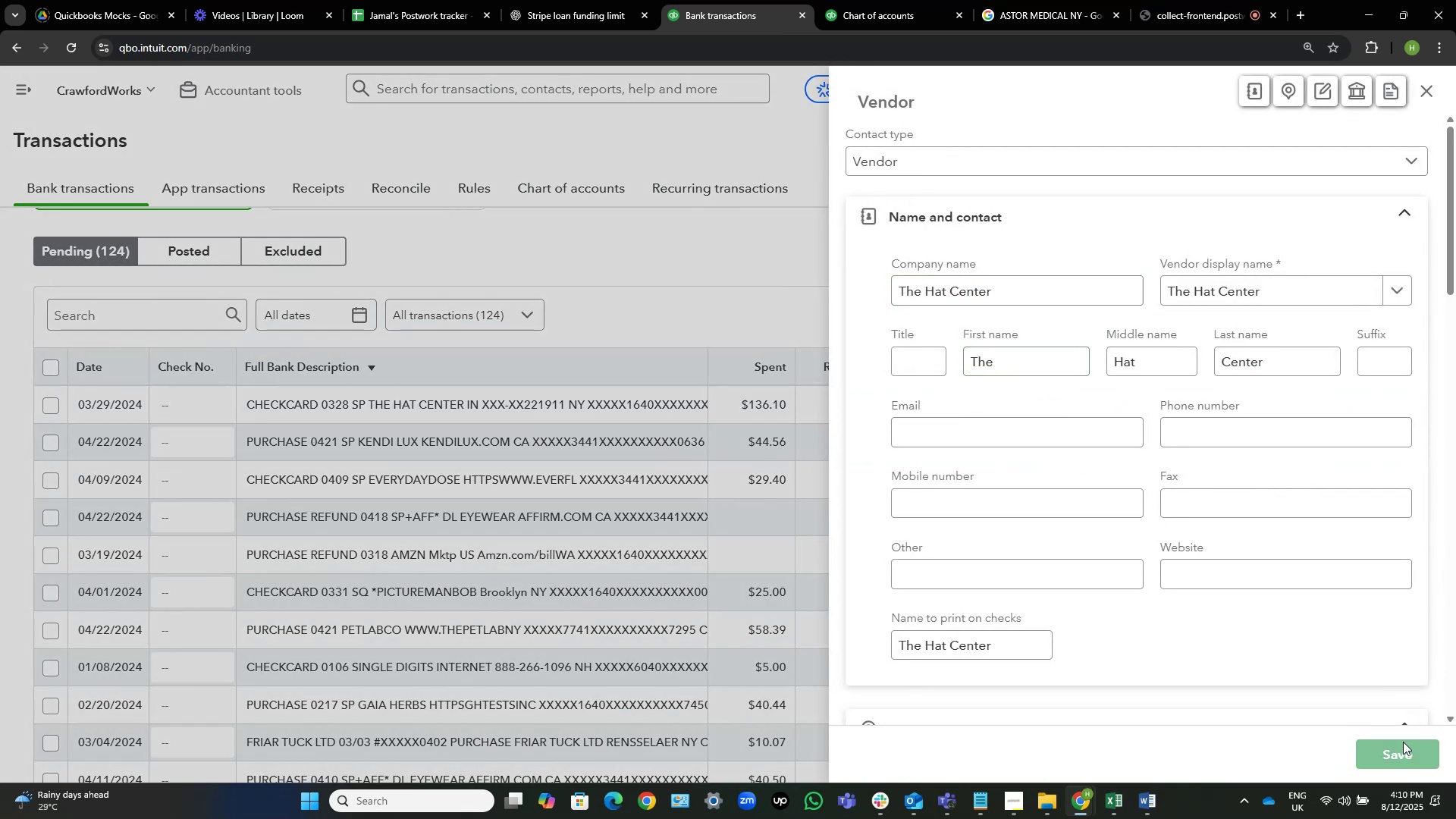 
left_click([1186, 184])
 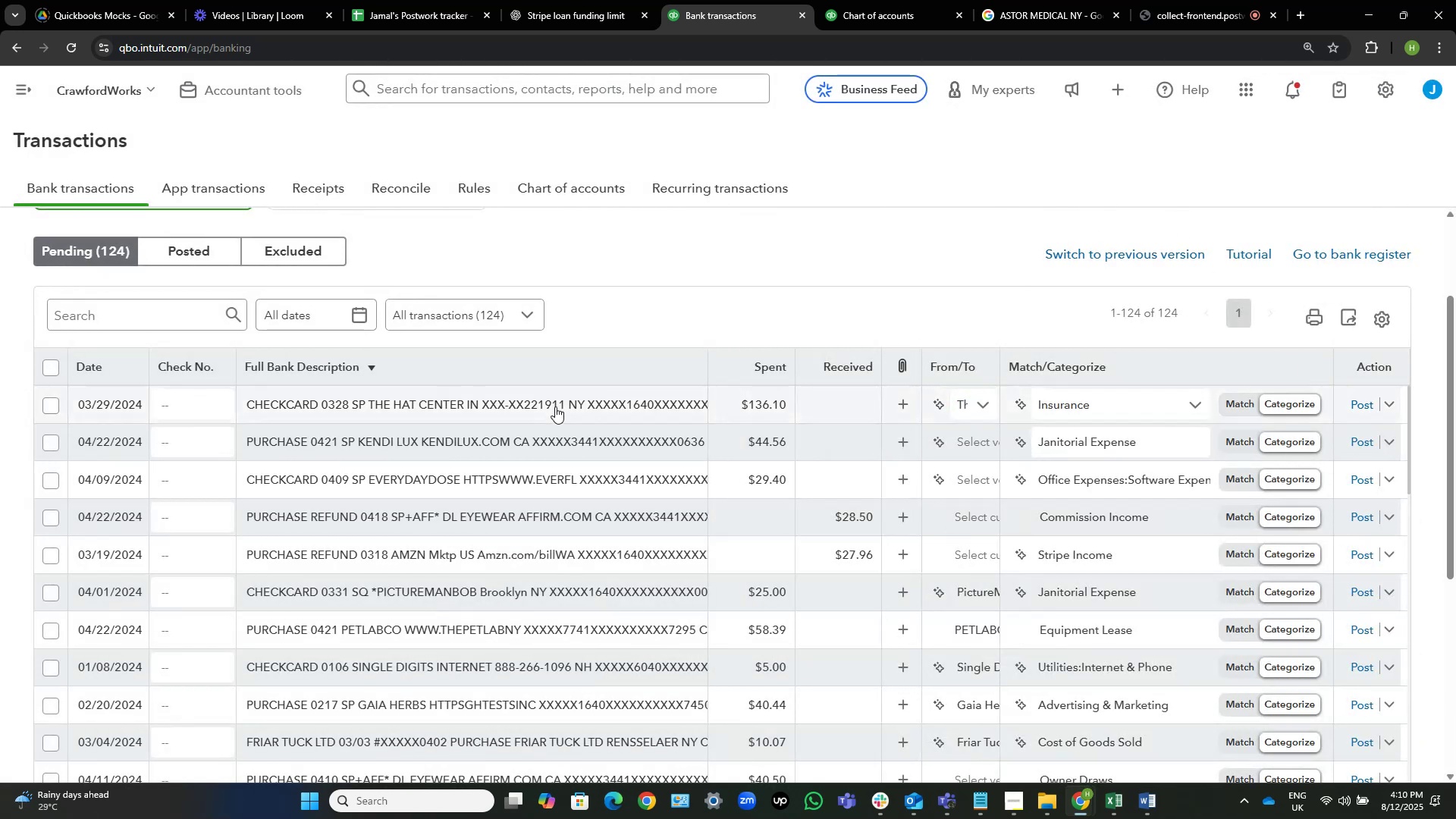 
left_click([555, 406])
 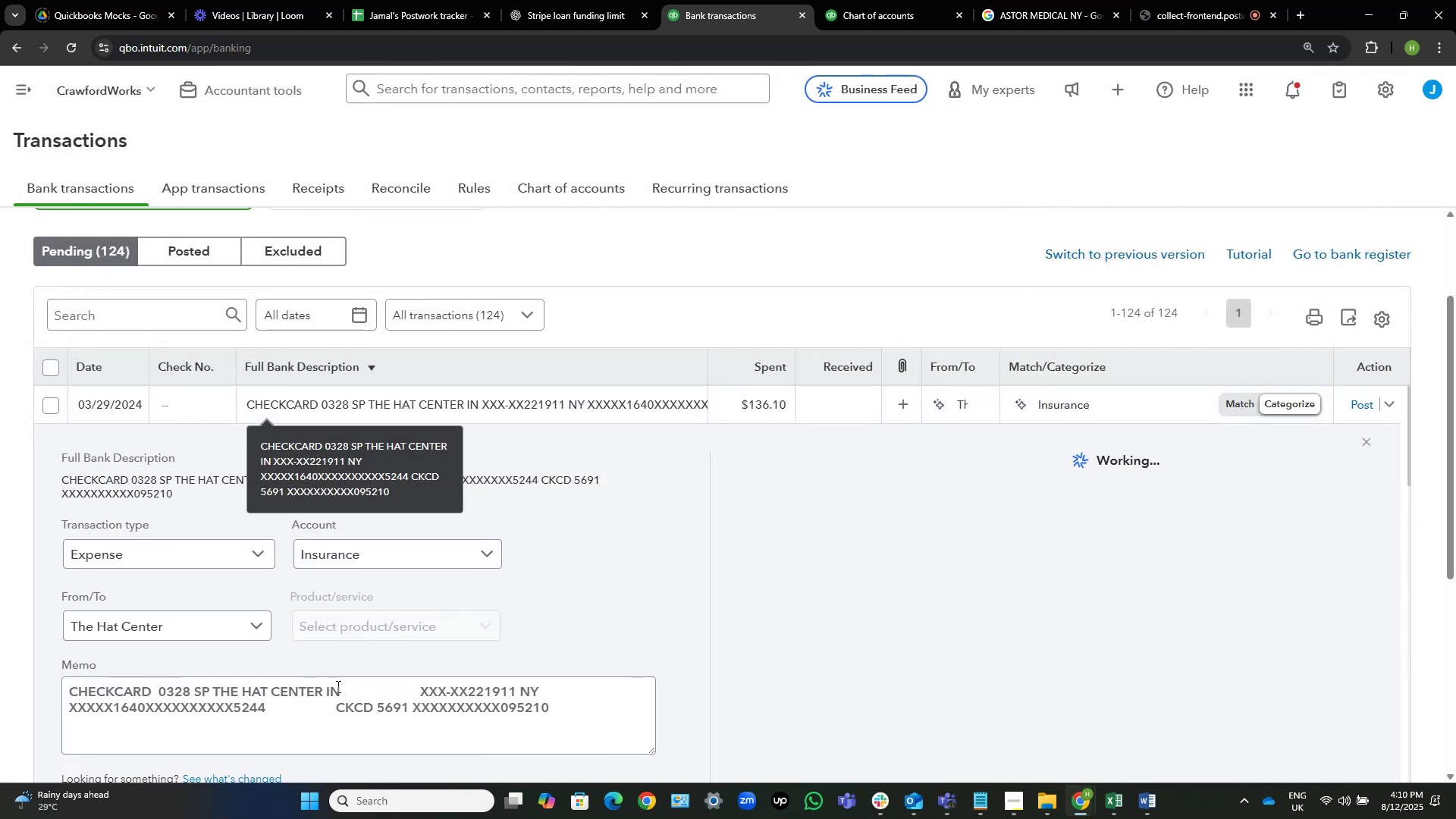 
left_click_drag(start_coordinate=[319, 692], to_coordinate=[210, 692])
 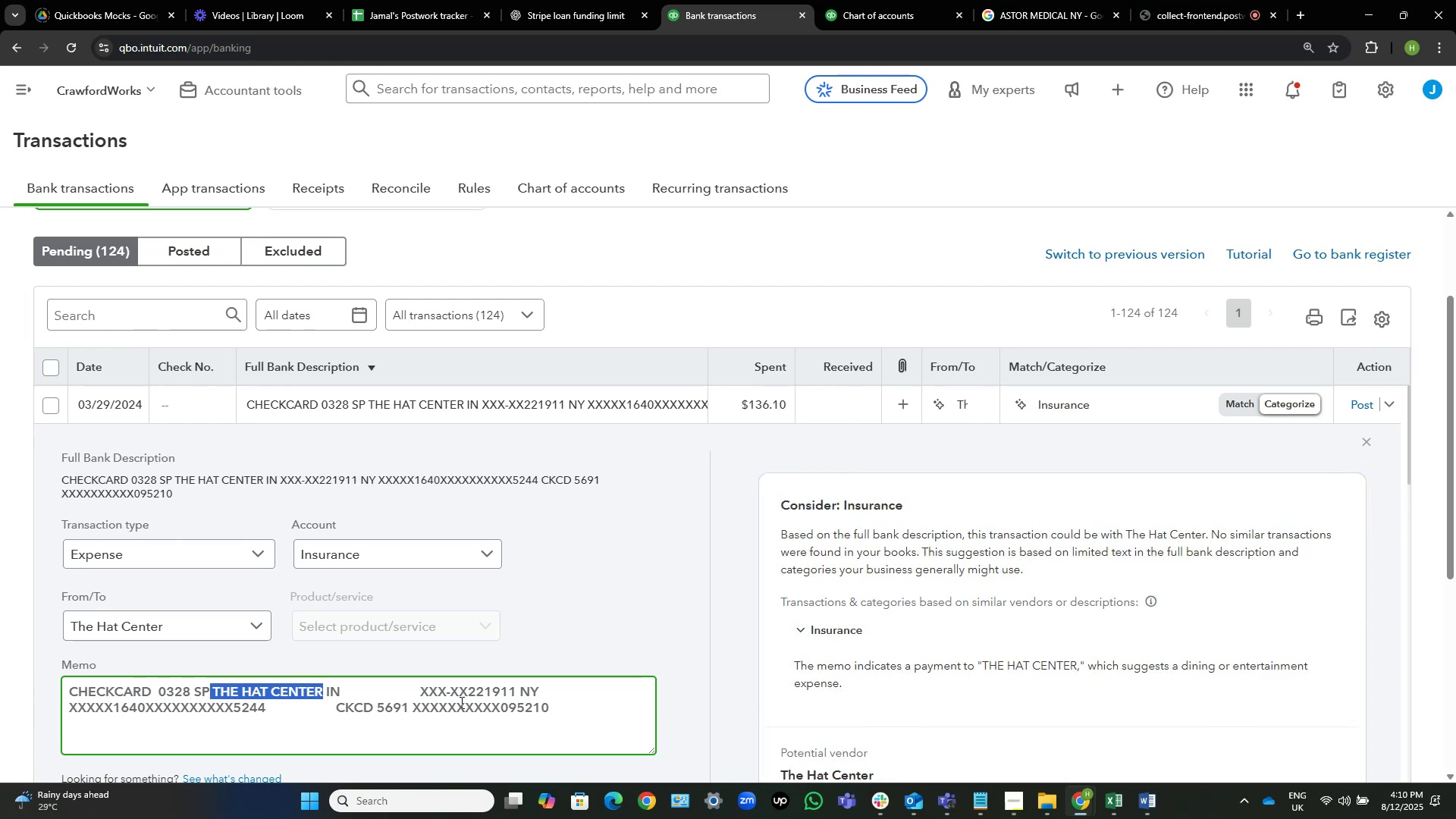 
key(Control+C)
 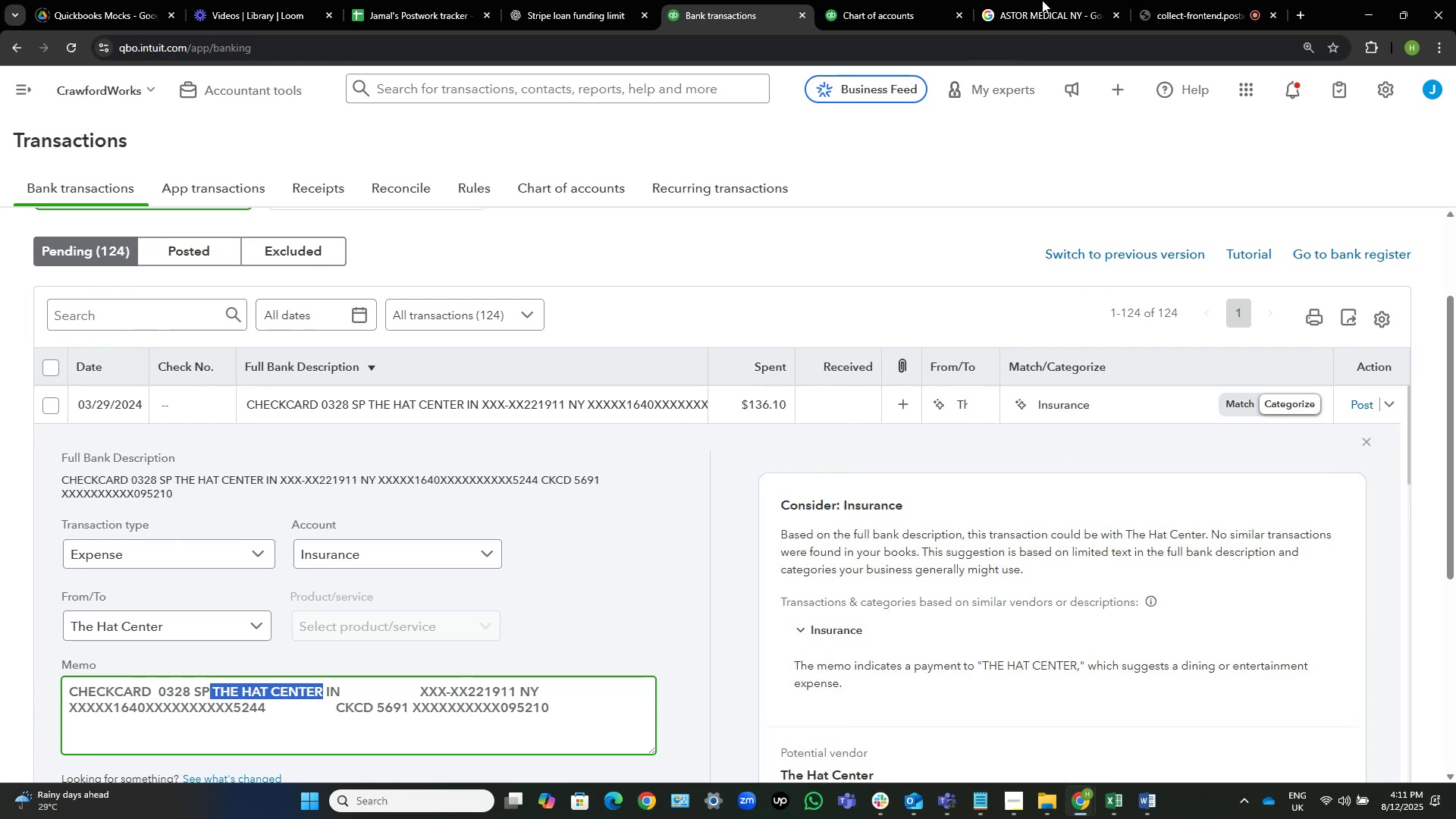 
left_click([1033, 0])
 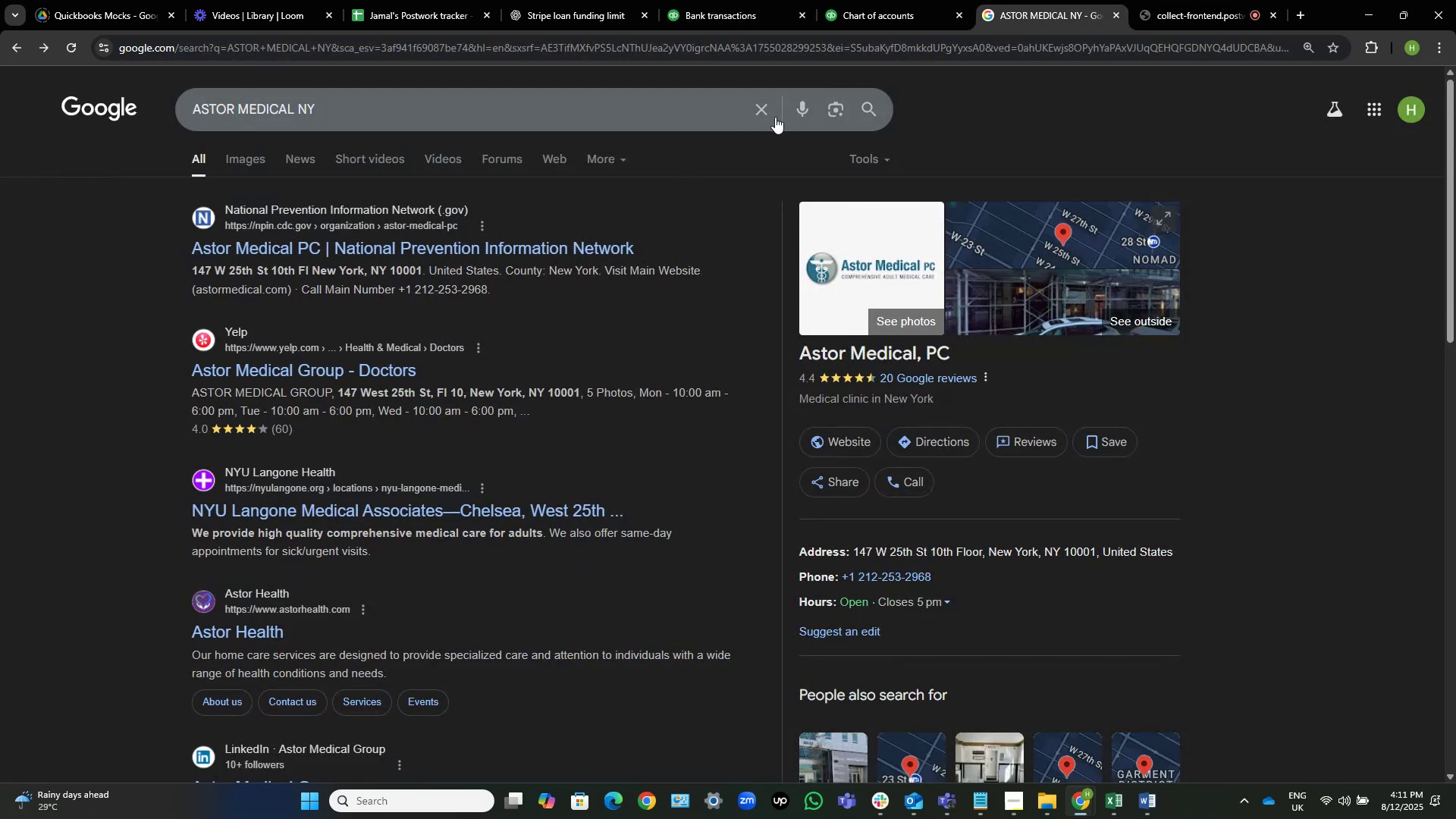 
left_click([764, 112])
 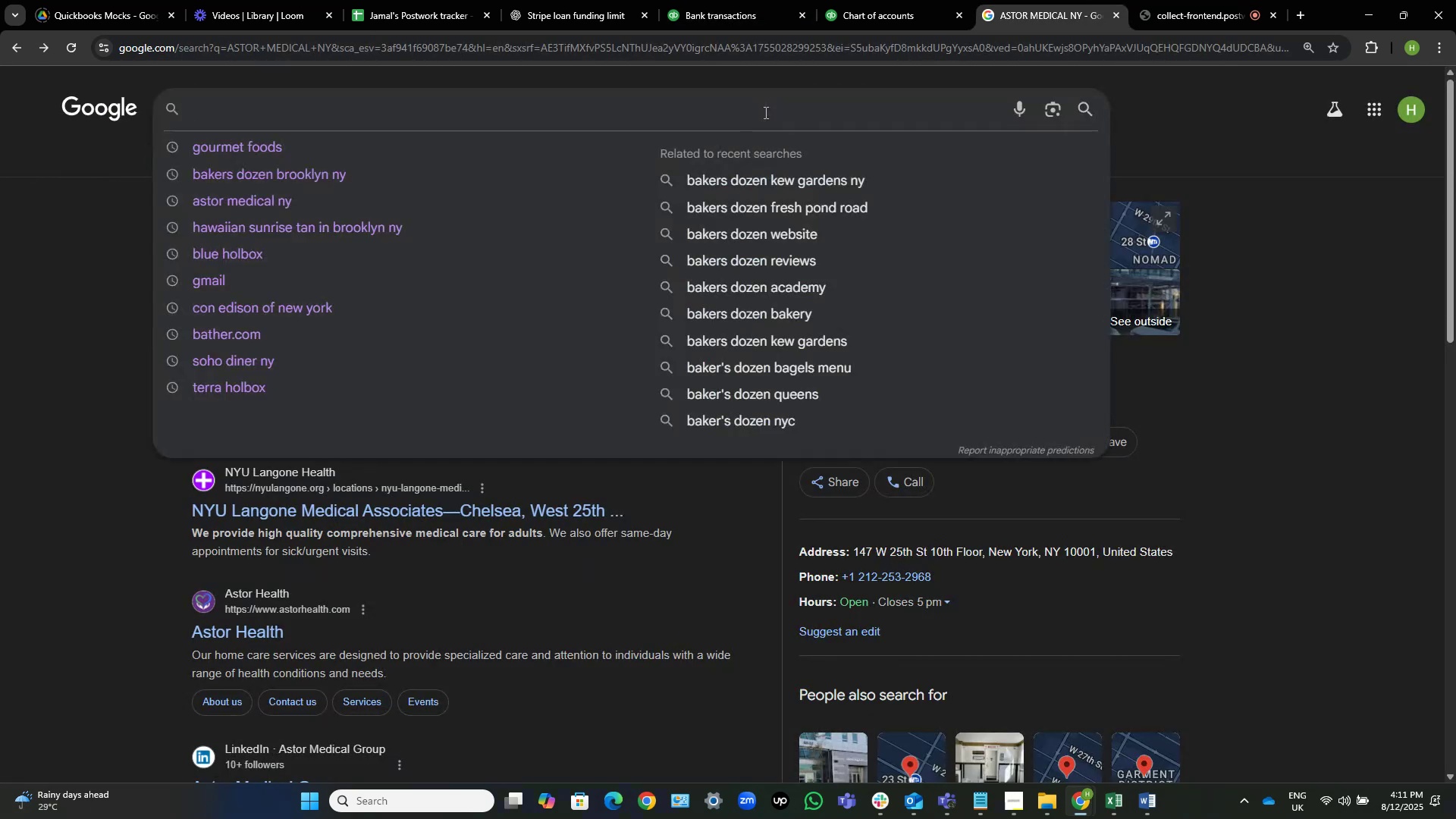 
key(Control+V)
 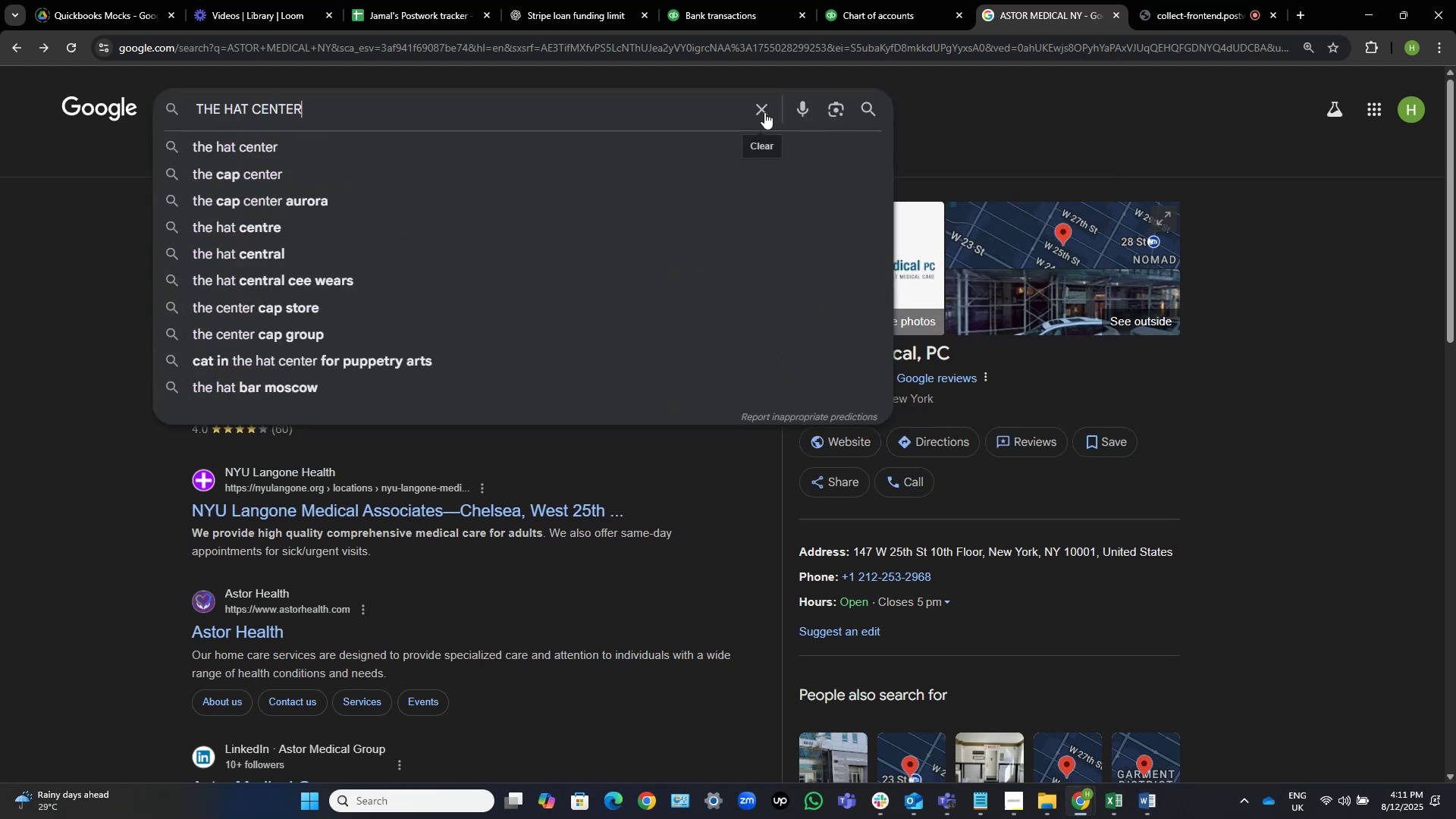 
key(Home)
 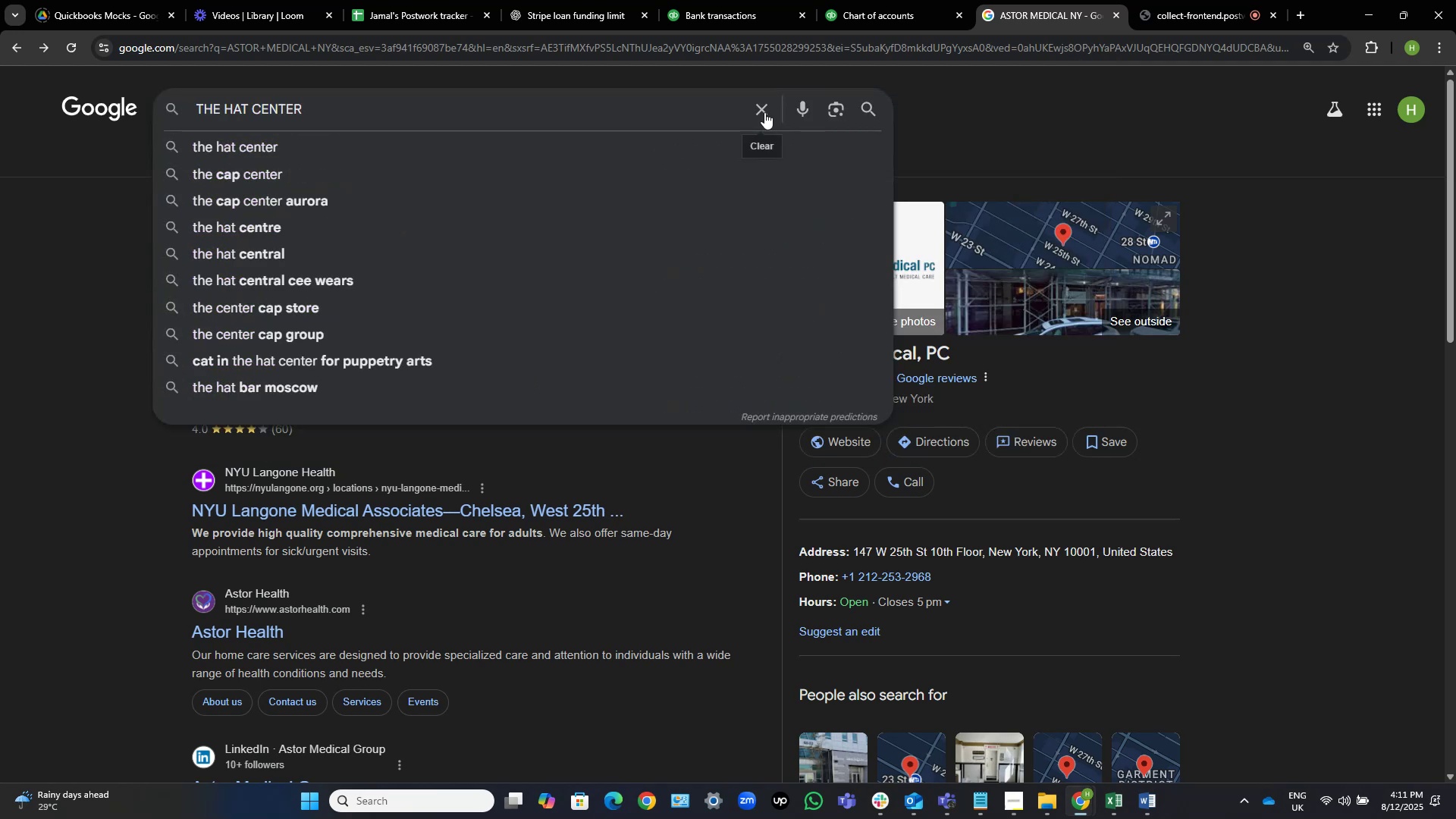 
key(ArrowRight)
 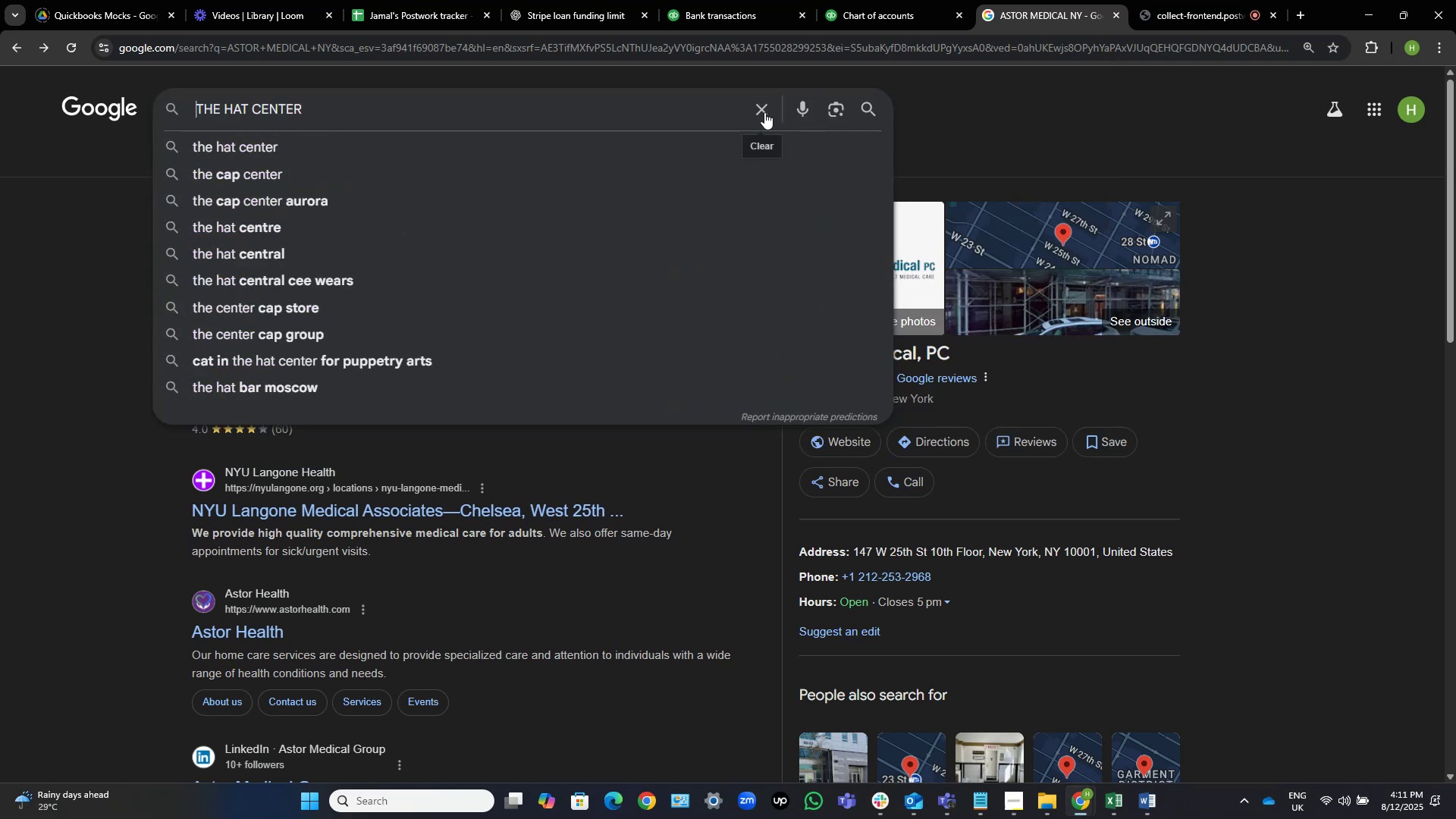 
hold_key(key=Backspace, duration=0.71)
 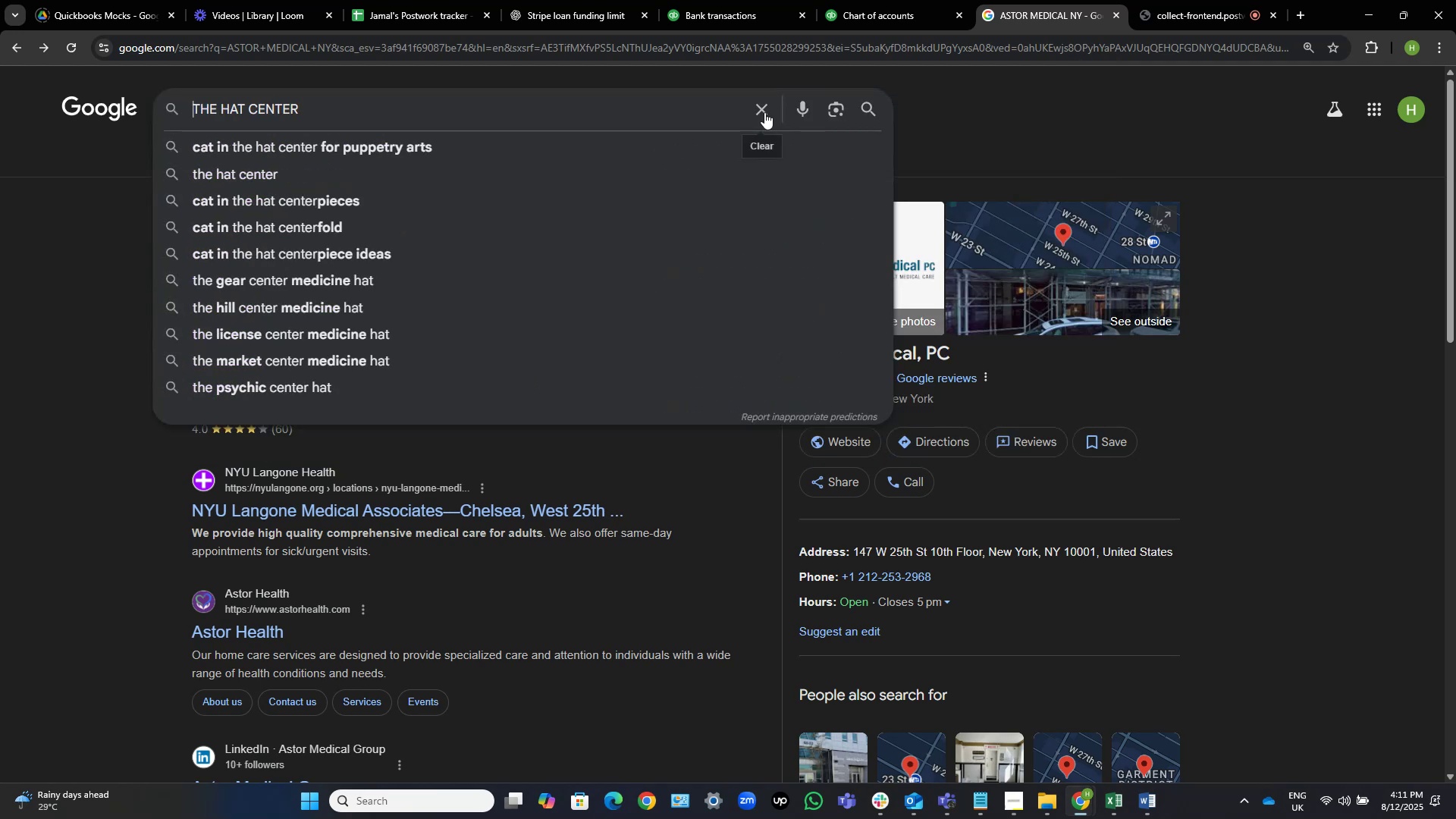 
key(NumpadEnter)
 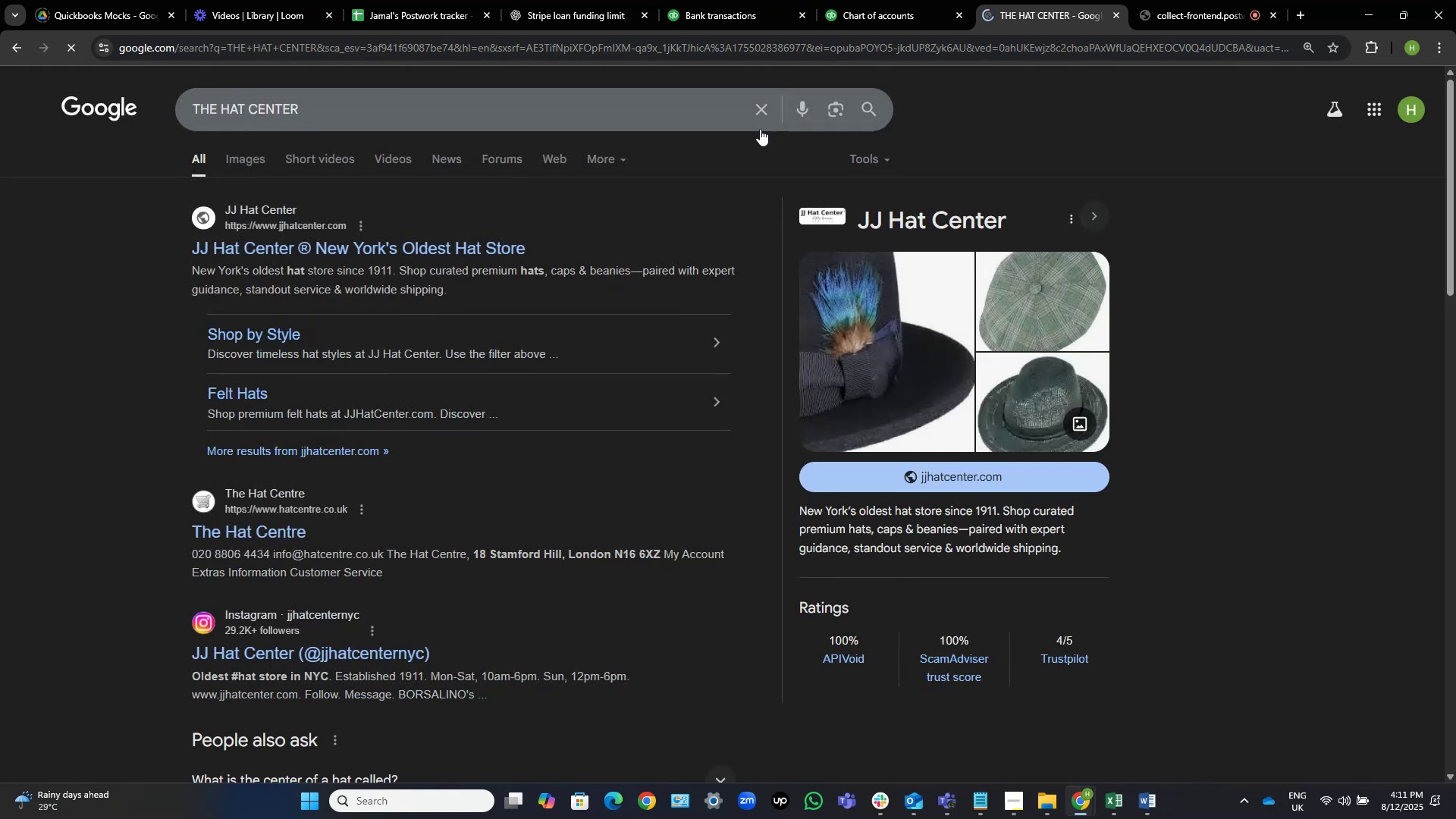 
wait(12.5)
 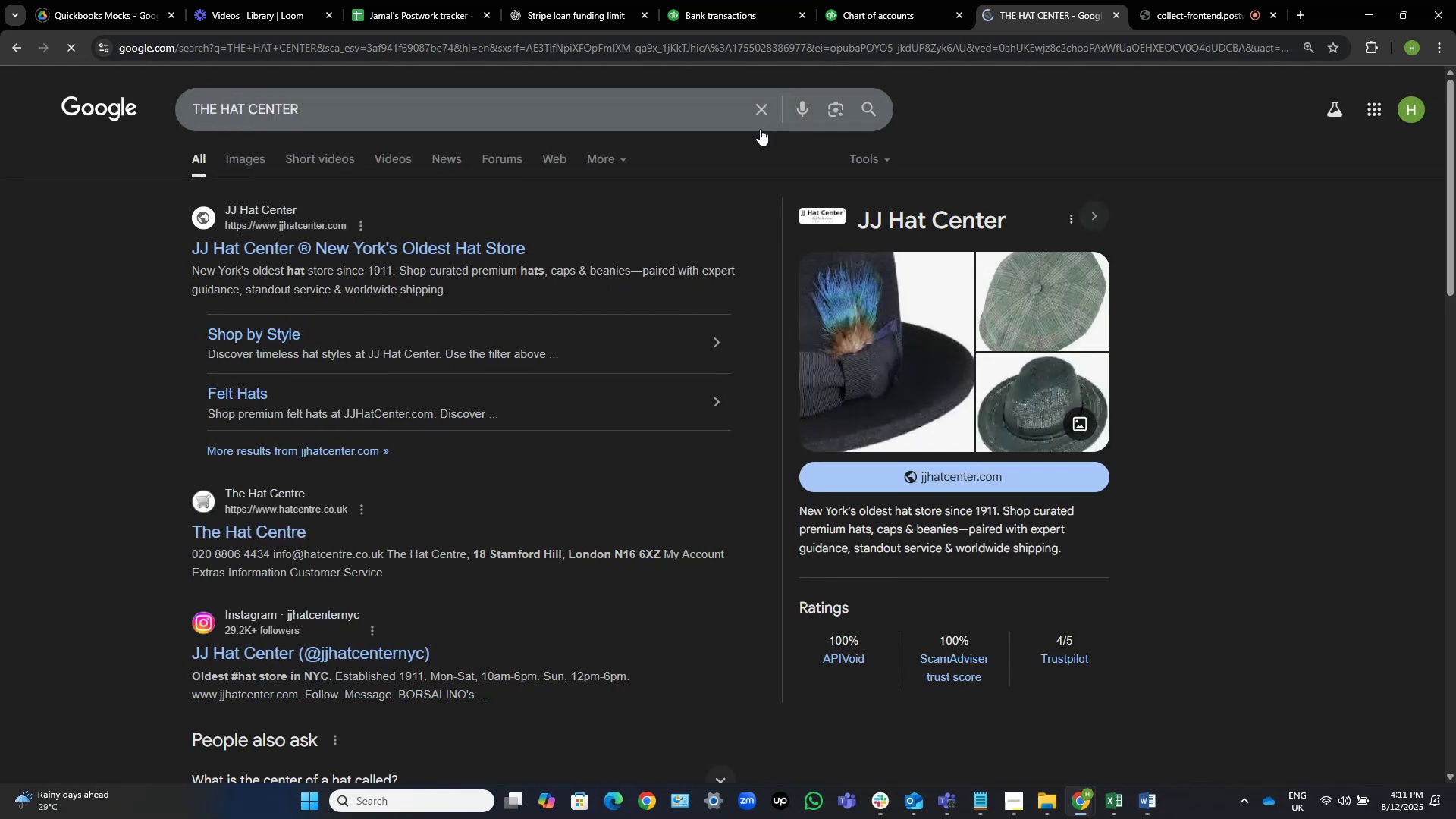 
left_click([716, 6])
 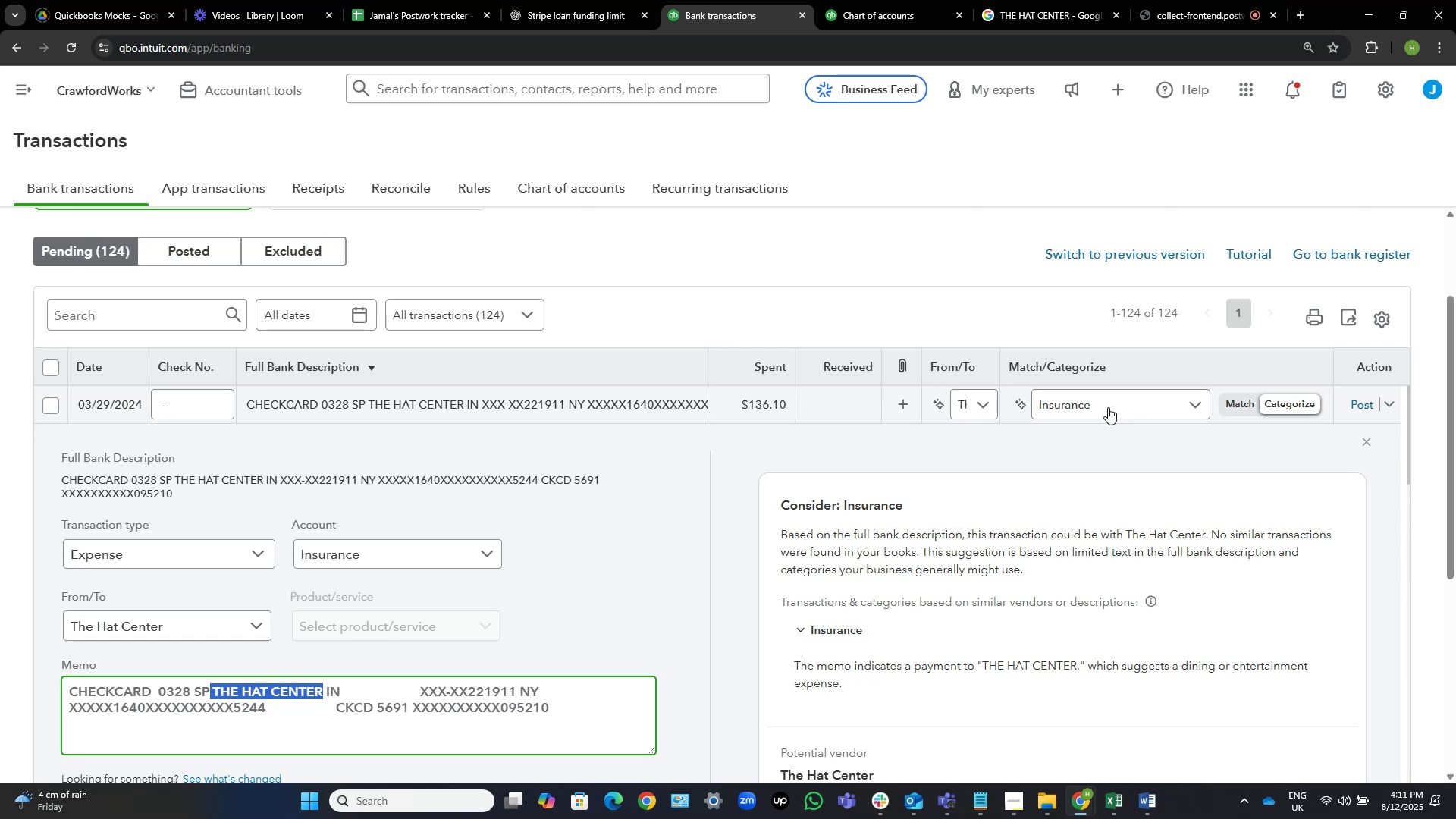 
wait(5.03)
 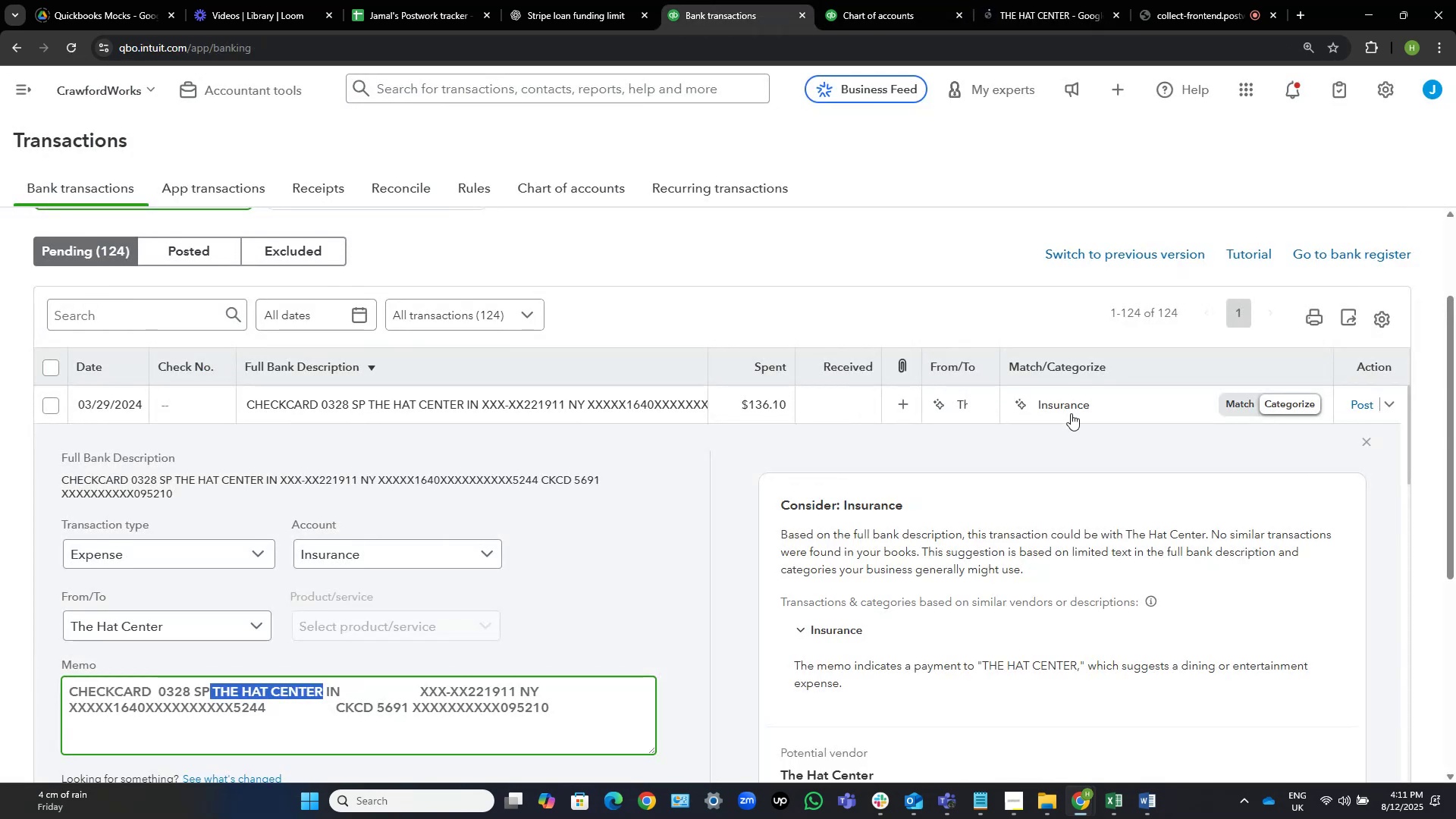 
left_click([1108, 407])
 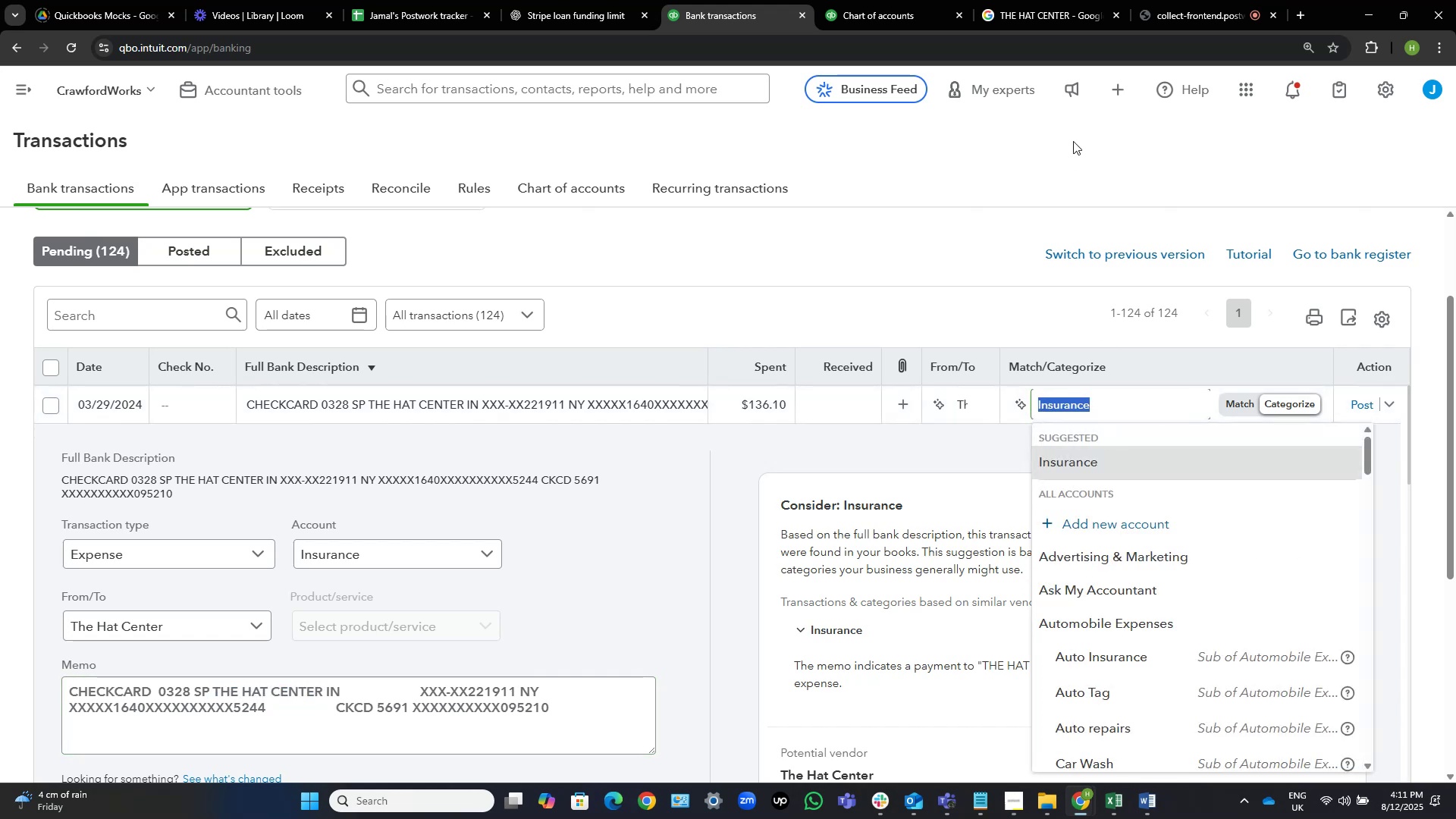 
wait(8.68)
 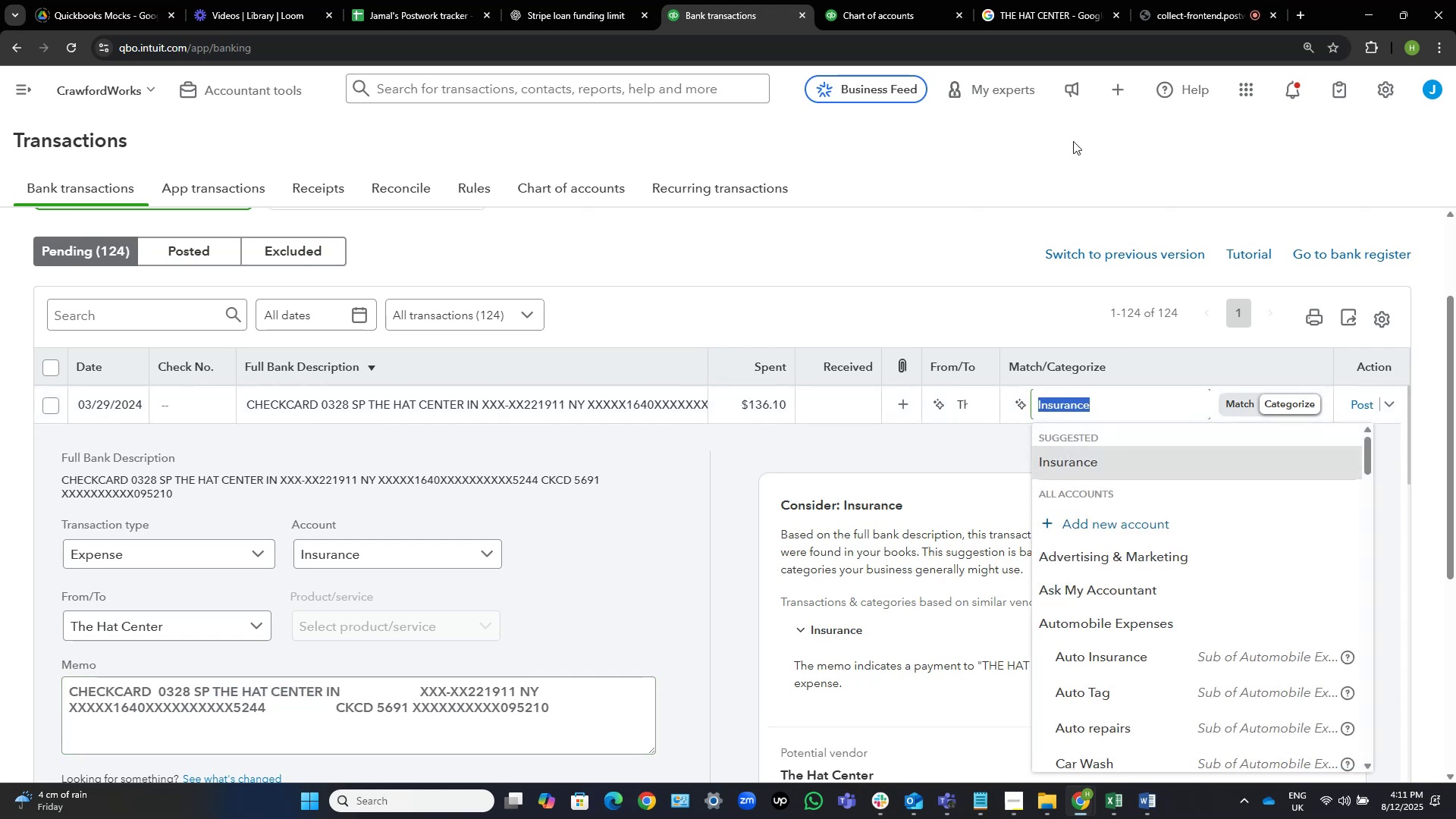 
type(unifo)
 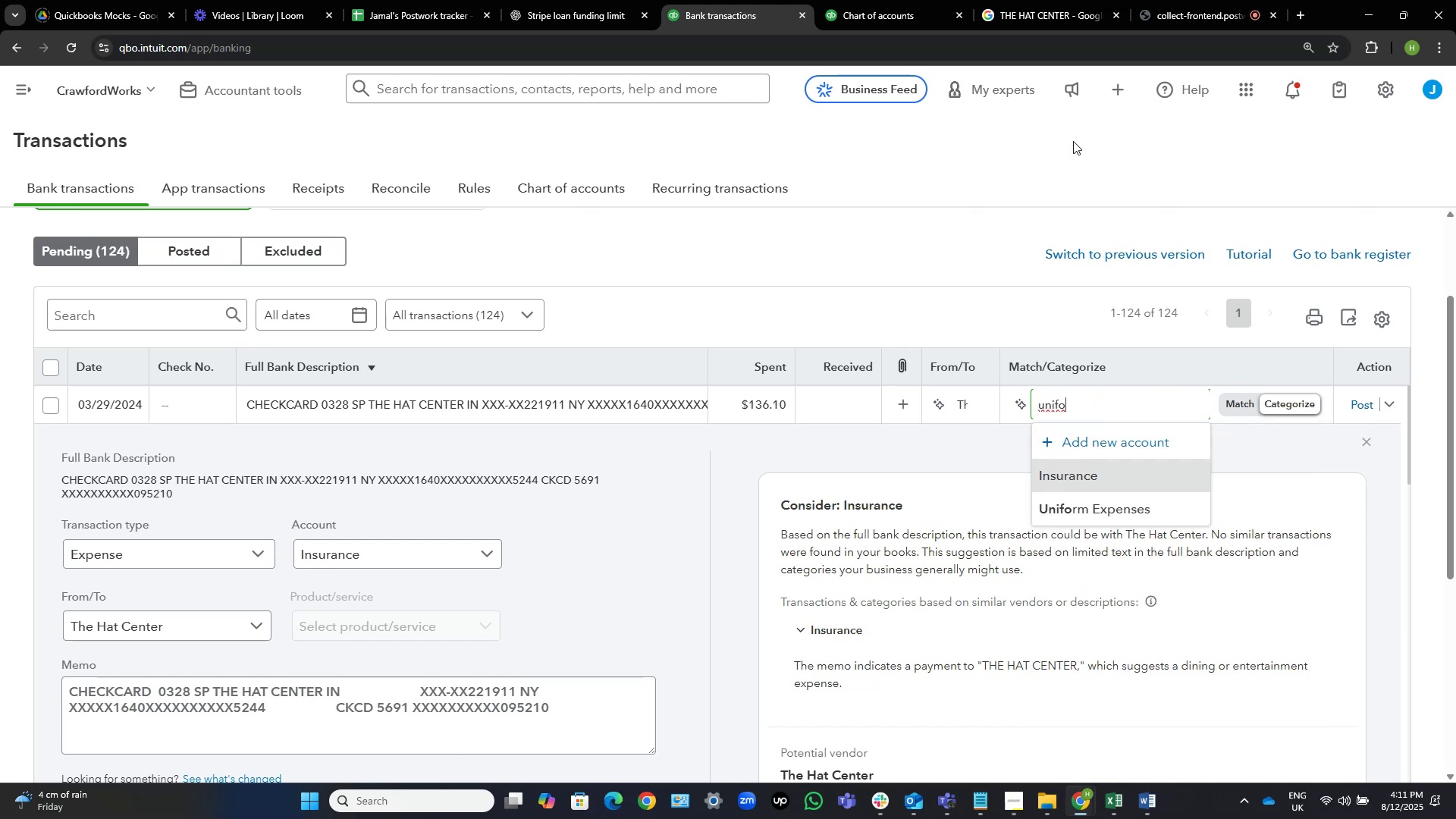 
left_click([1107, 510])
 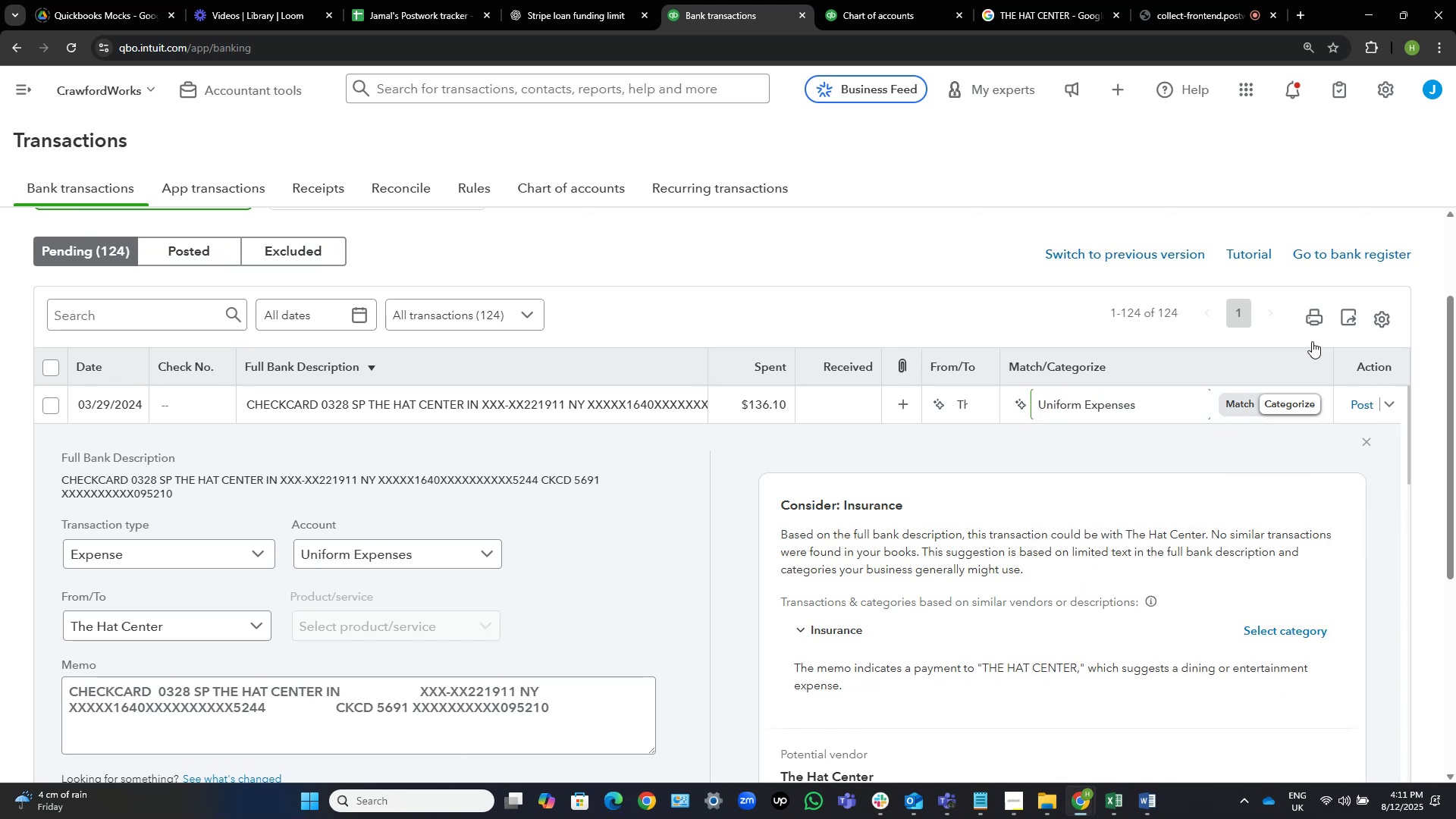 
left_click([1369, 407])
 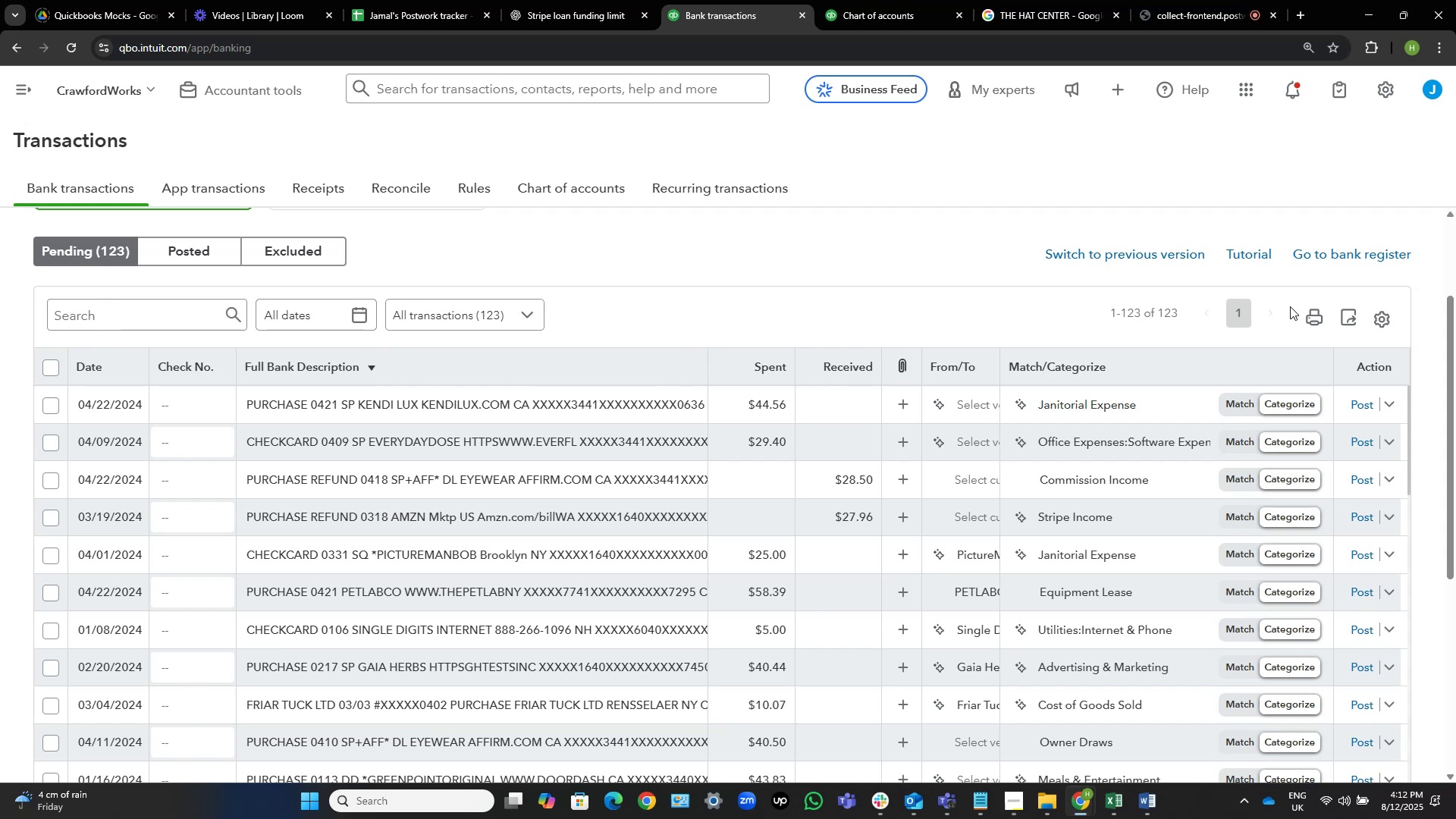 
wait(26.03)
 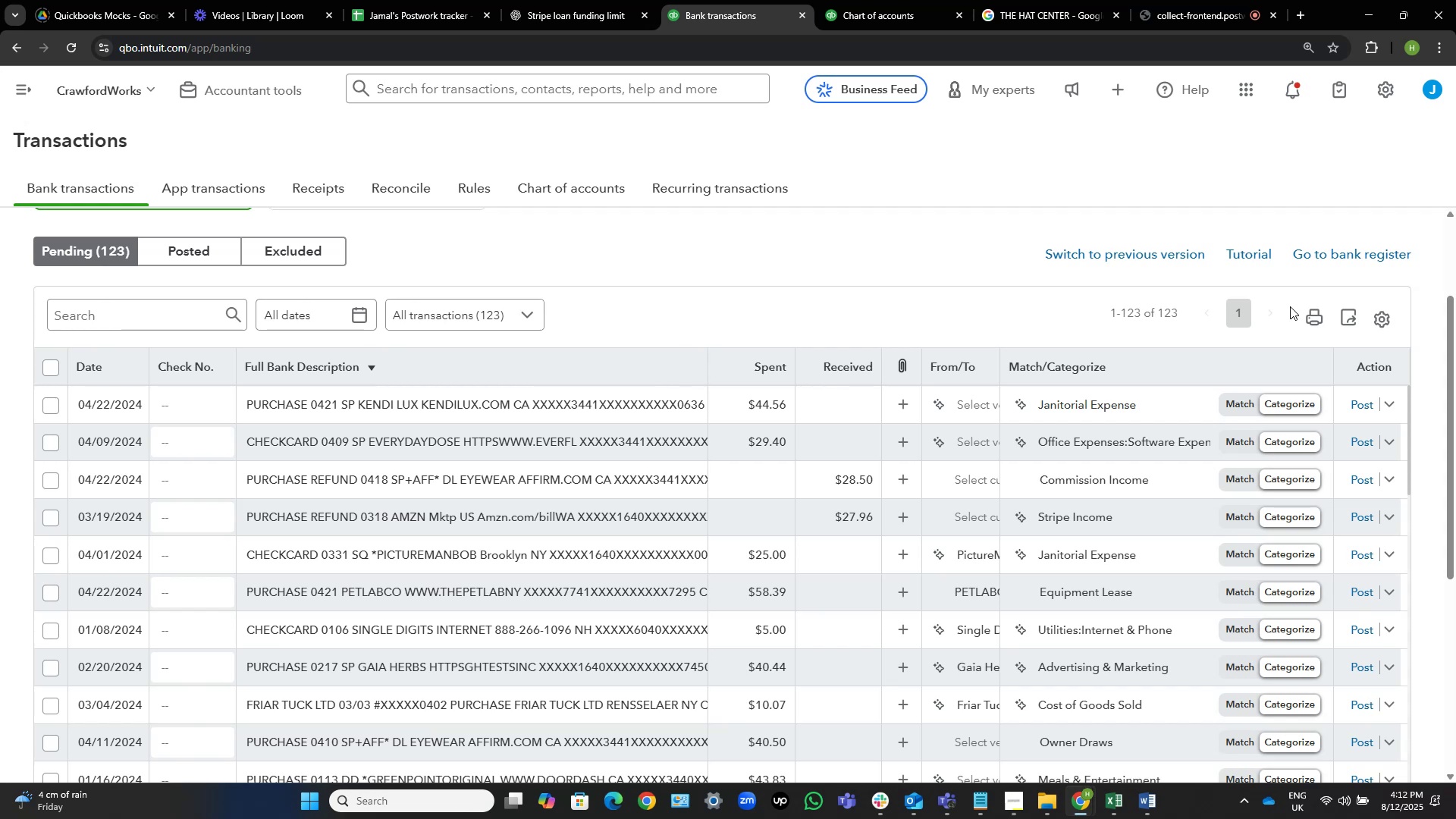 
left_click([970, 411])
 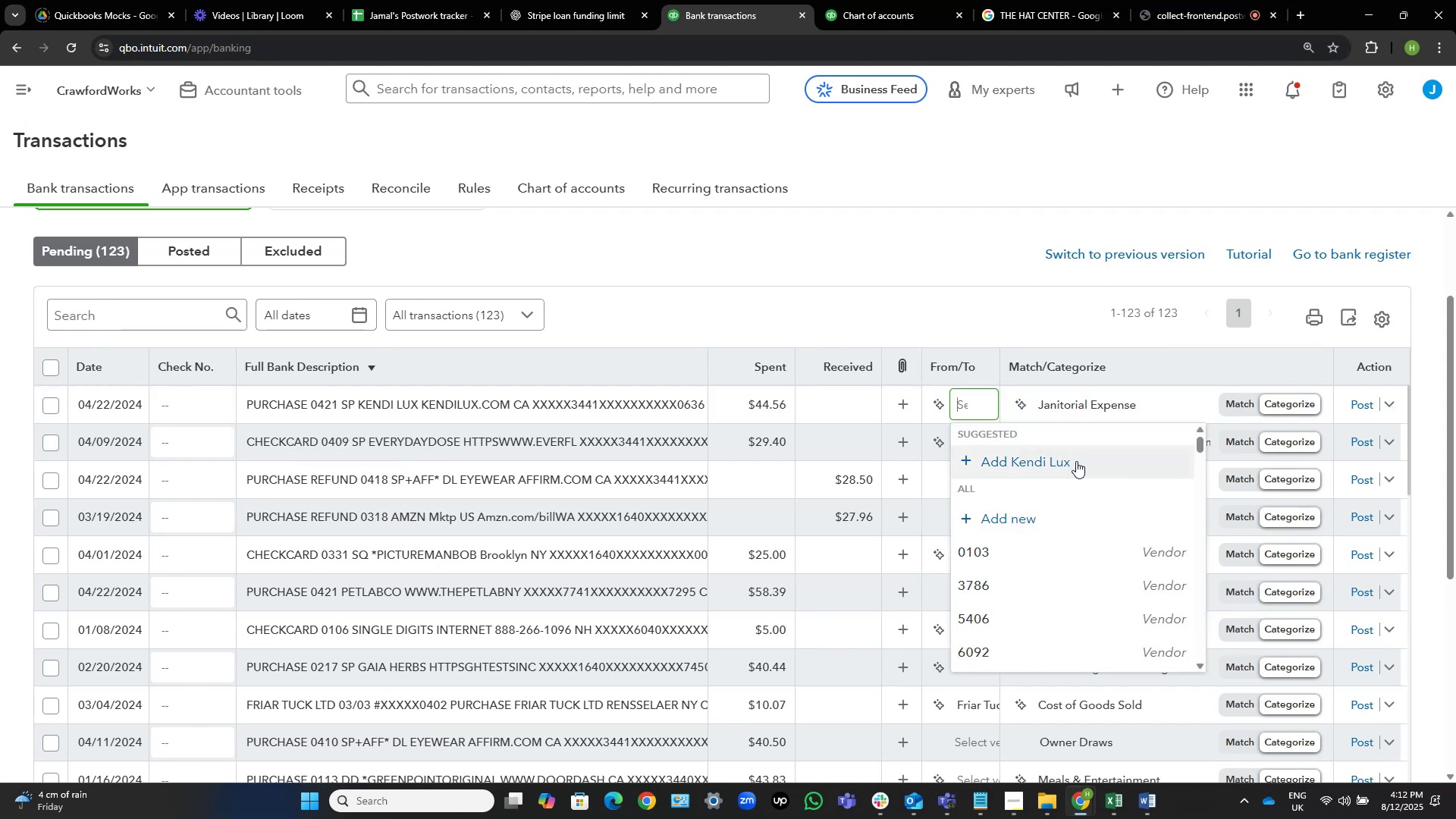 
left_click([1076, 461])
 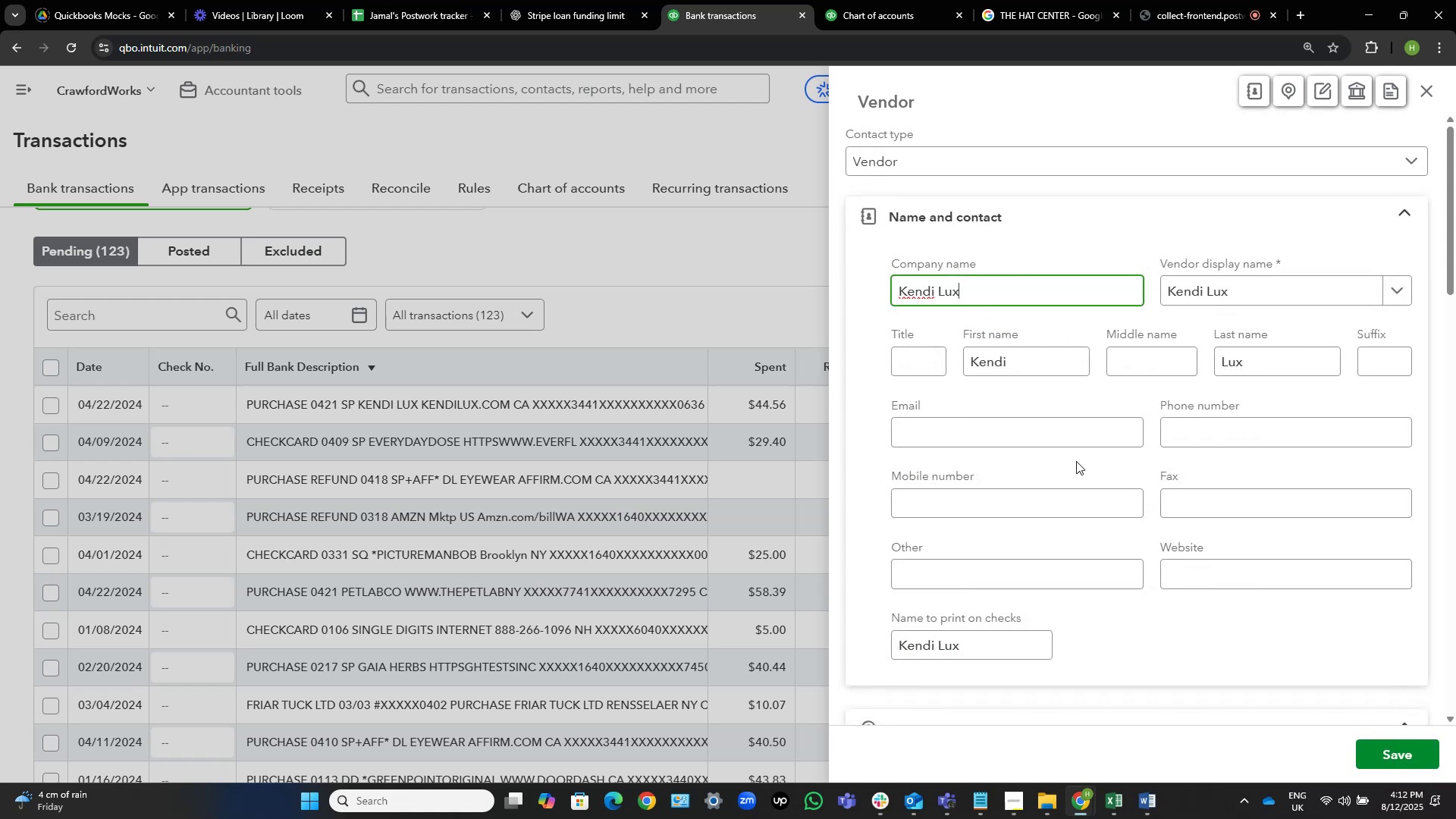 
wait(8.47)
 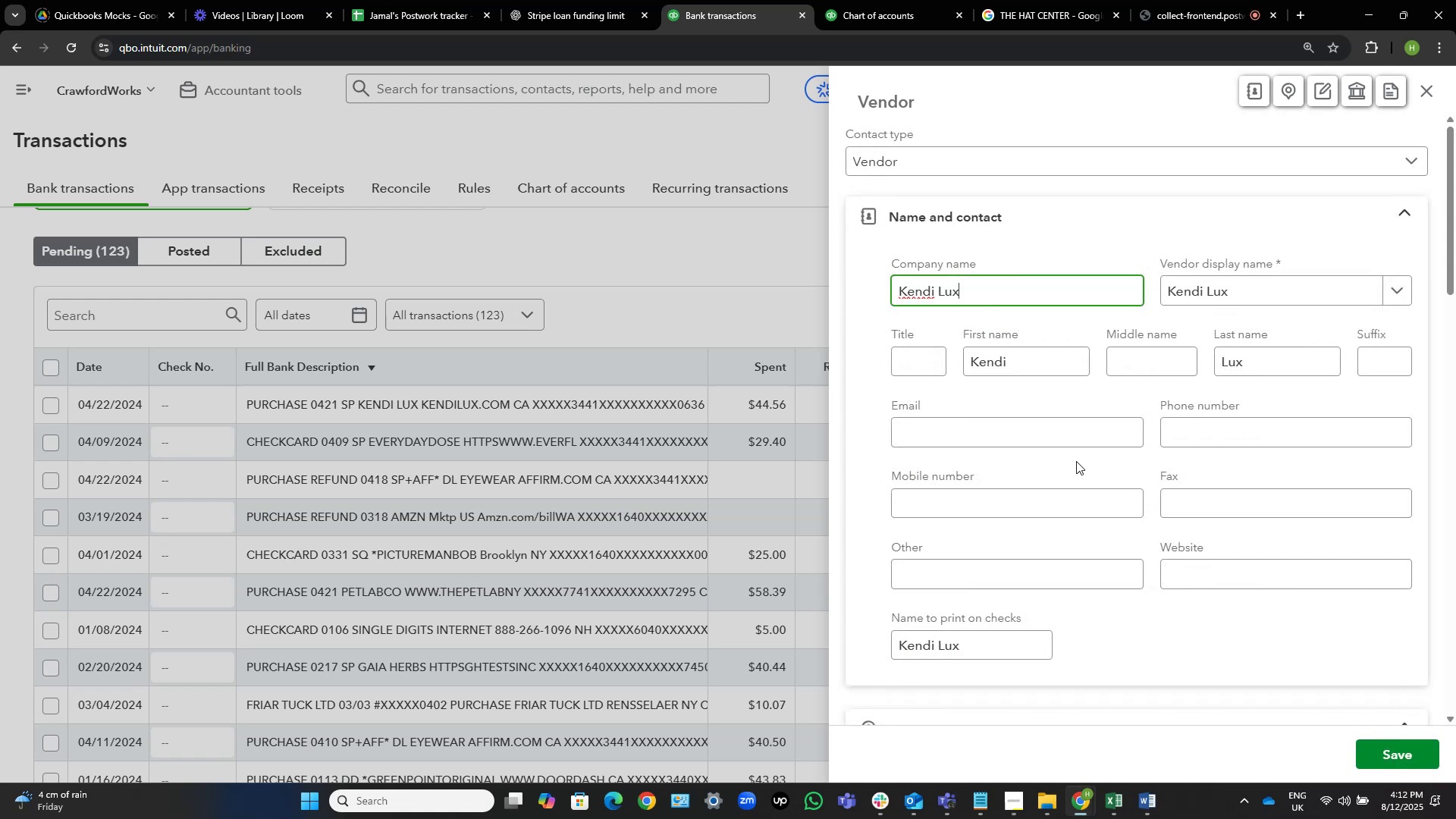 
left_click([1403, 758])
 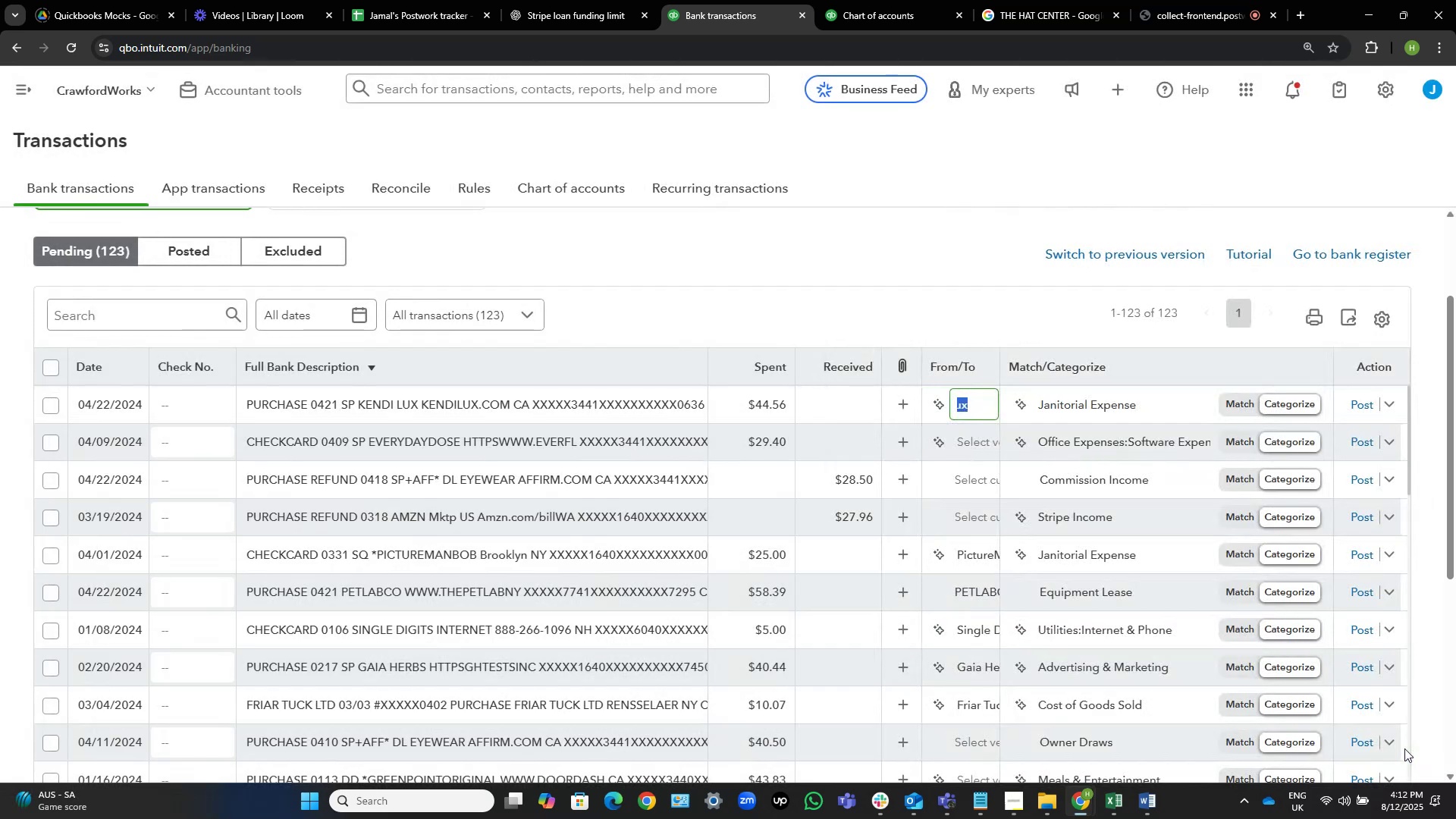 
wait(12.84)
 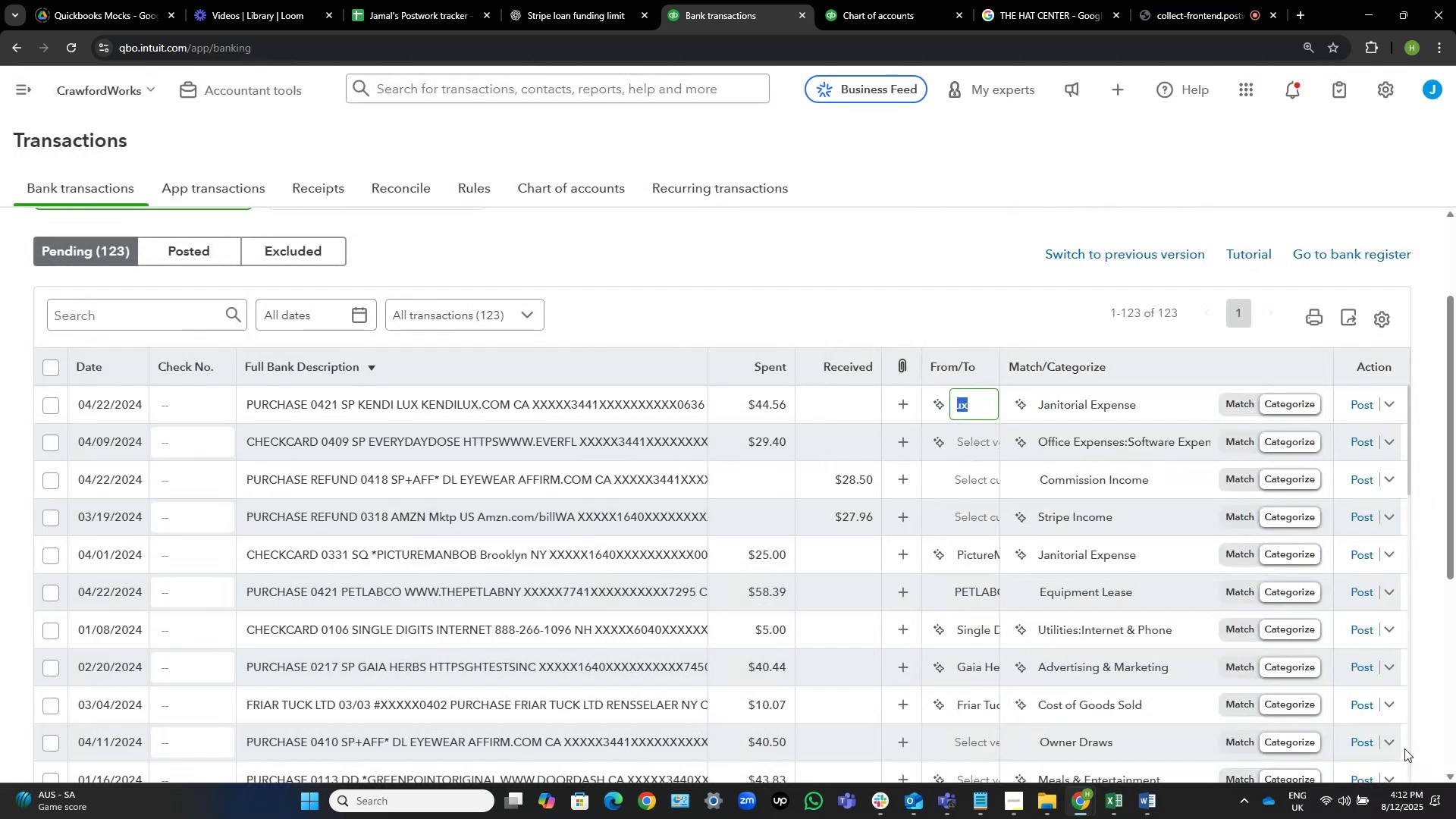 
key(Control+C)
 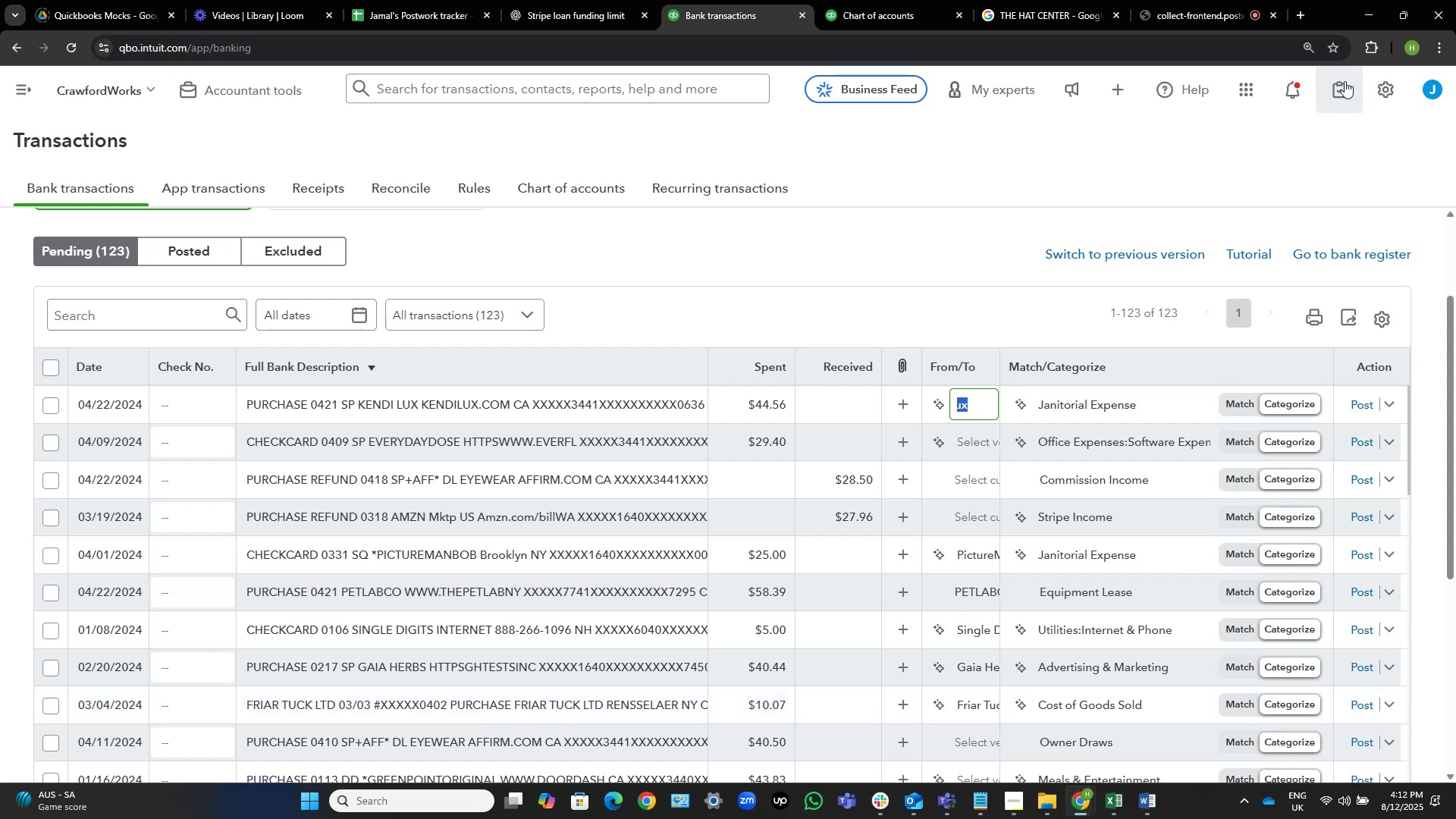 
left_click([1100, 0])
 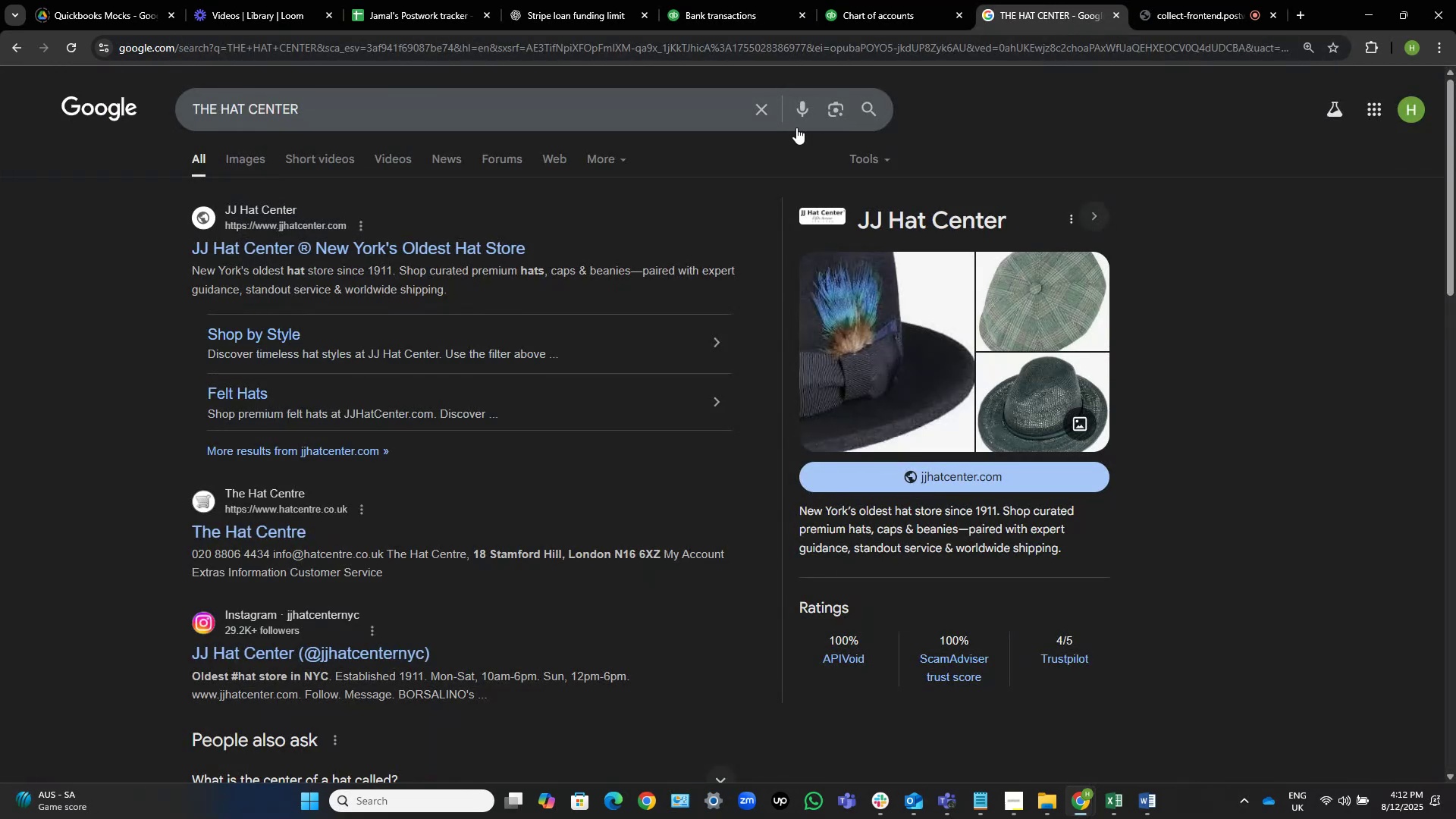 
left_click([755, 106])
 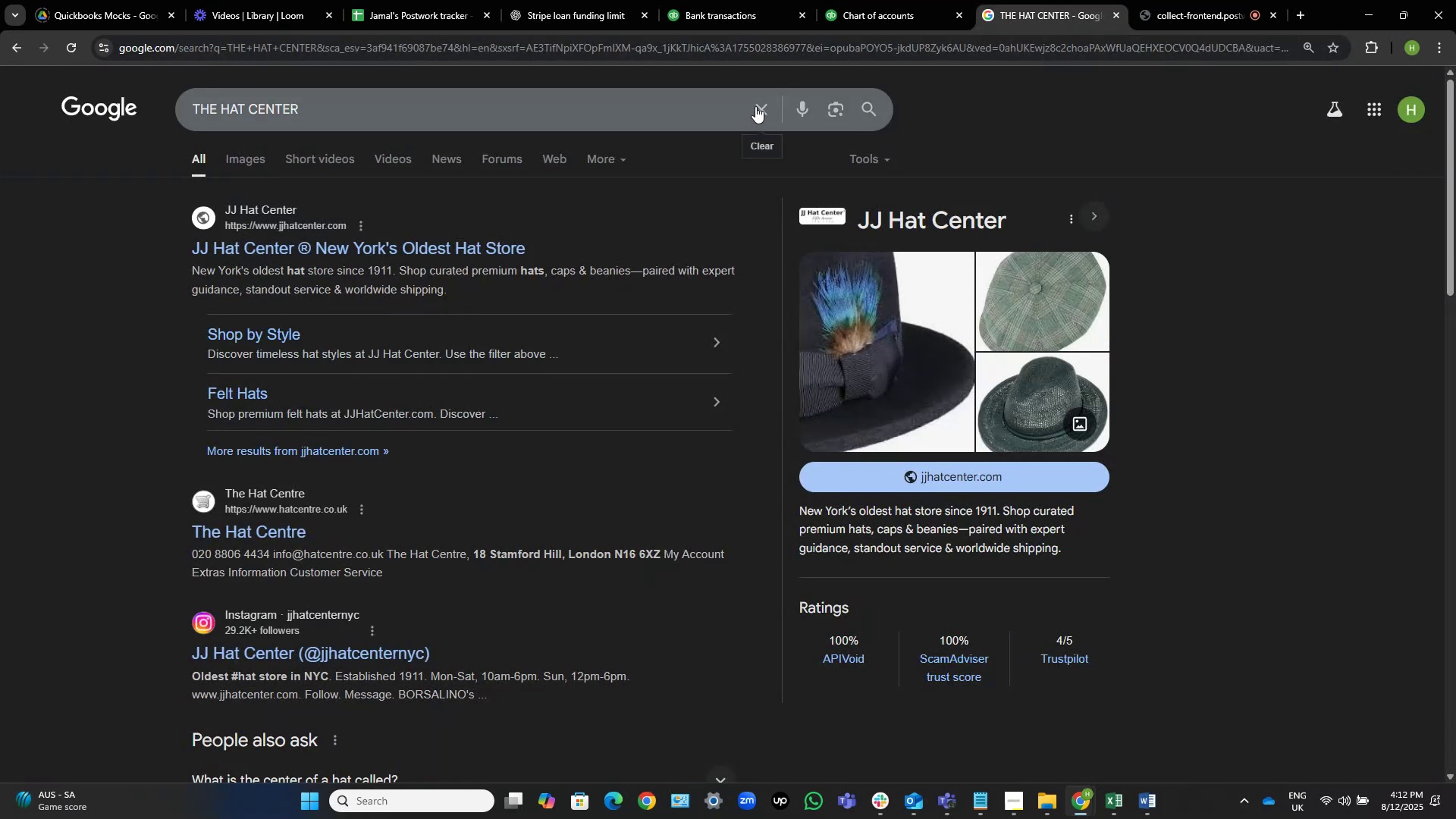 
hold_key(key=ControlLeft, duration=1.54)
 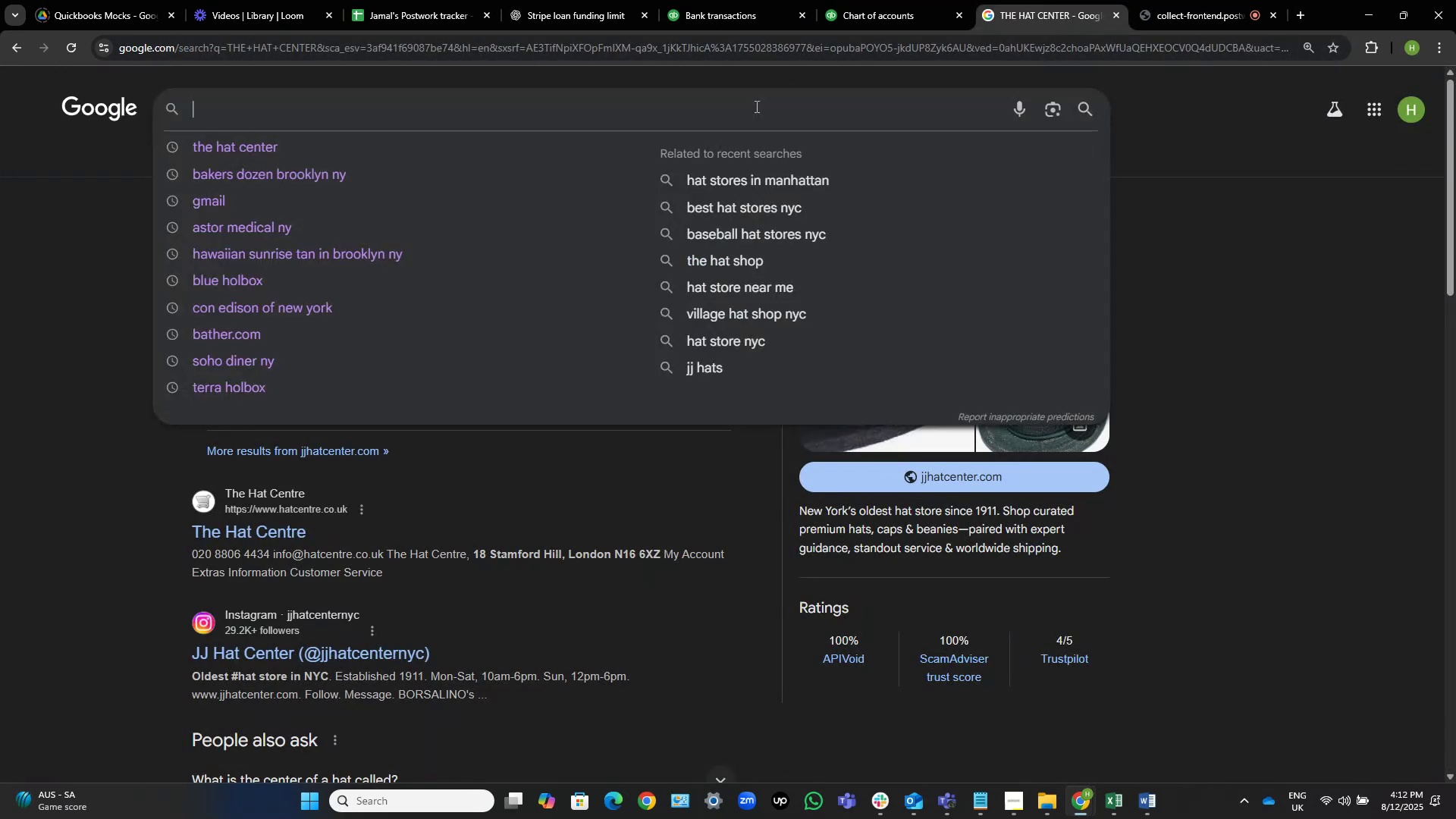 
key(Control+V)
 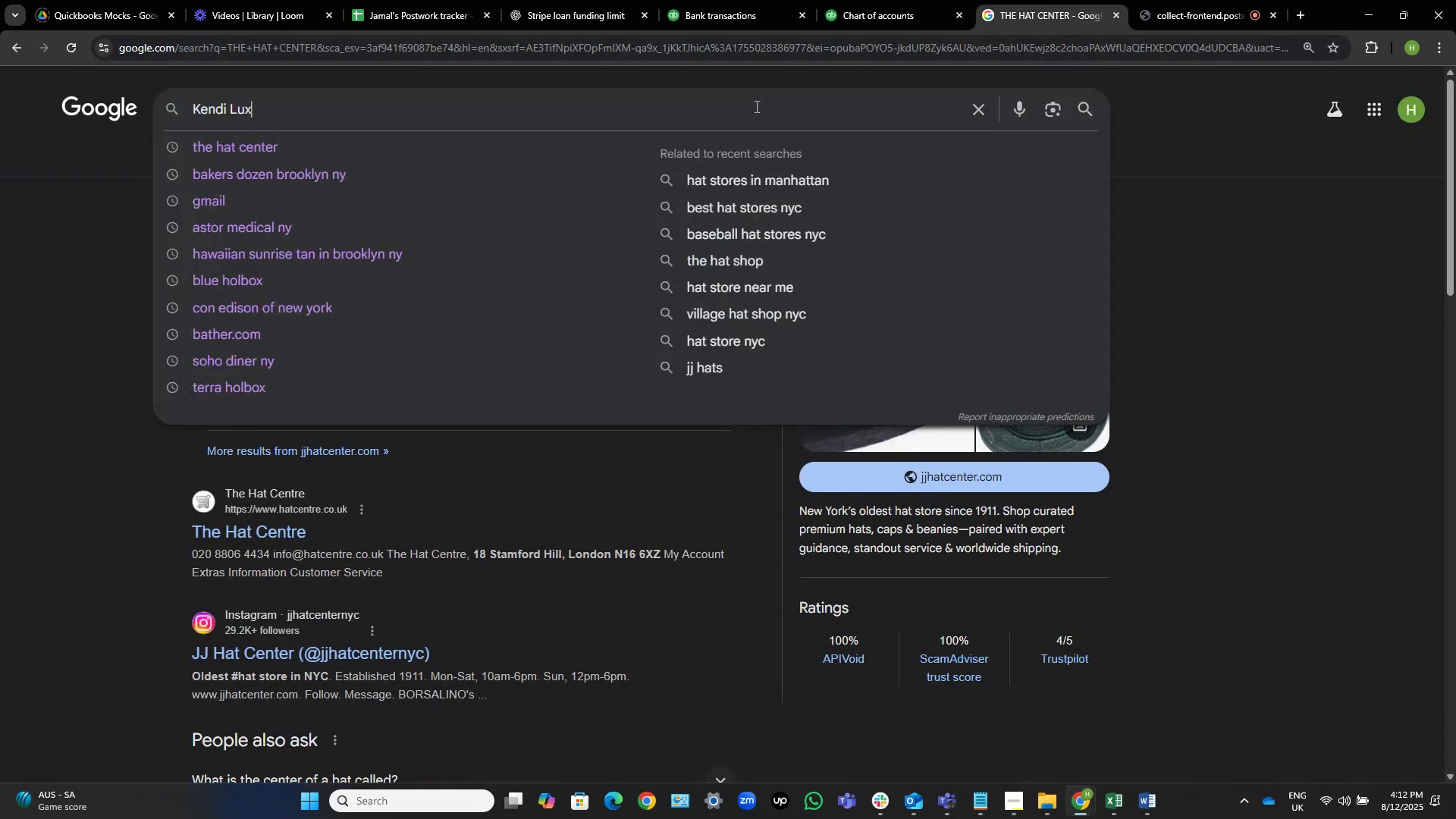 
key(NumpadEnter)
 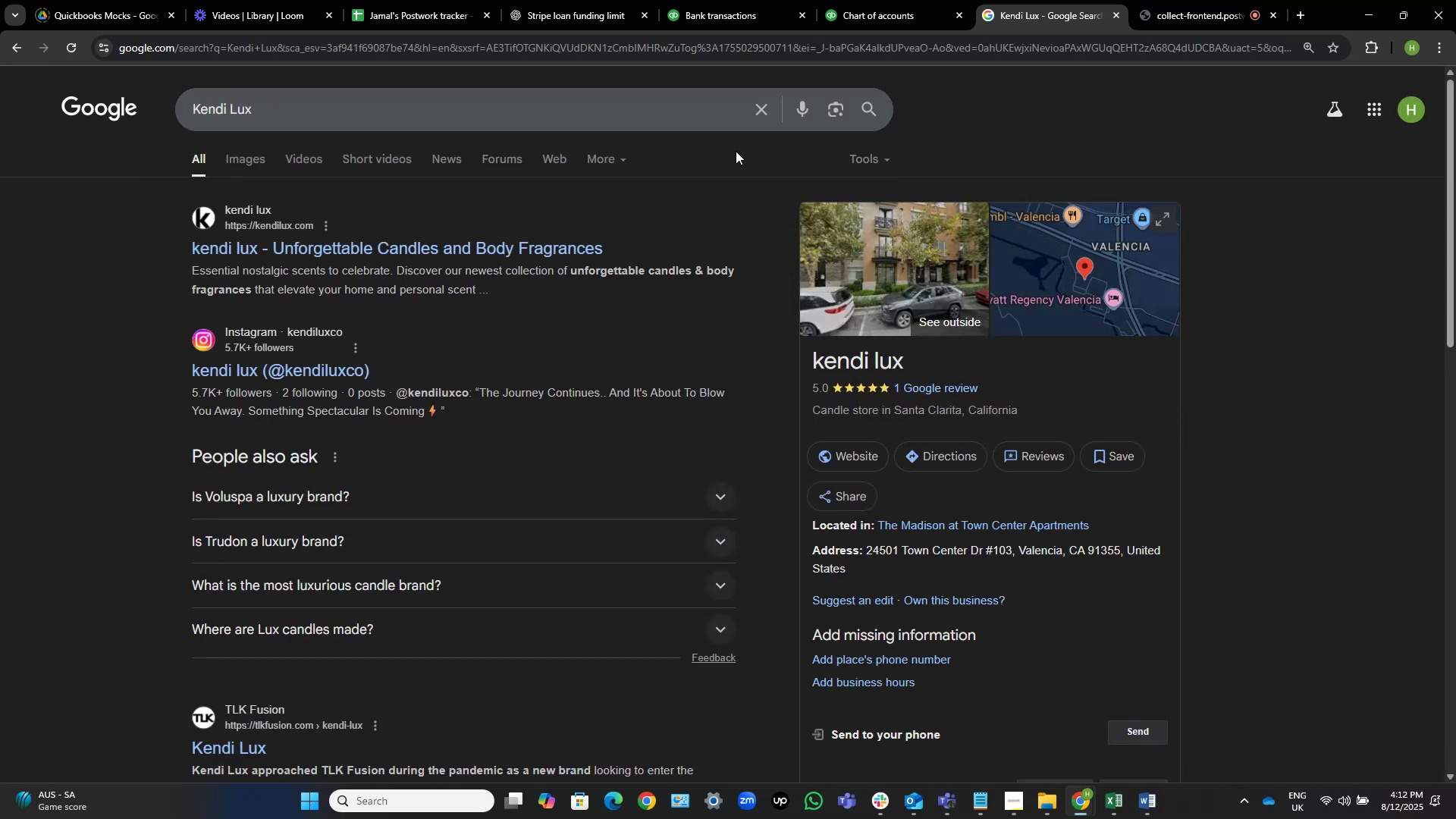 
wait(12.86)
 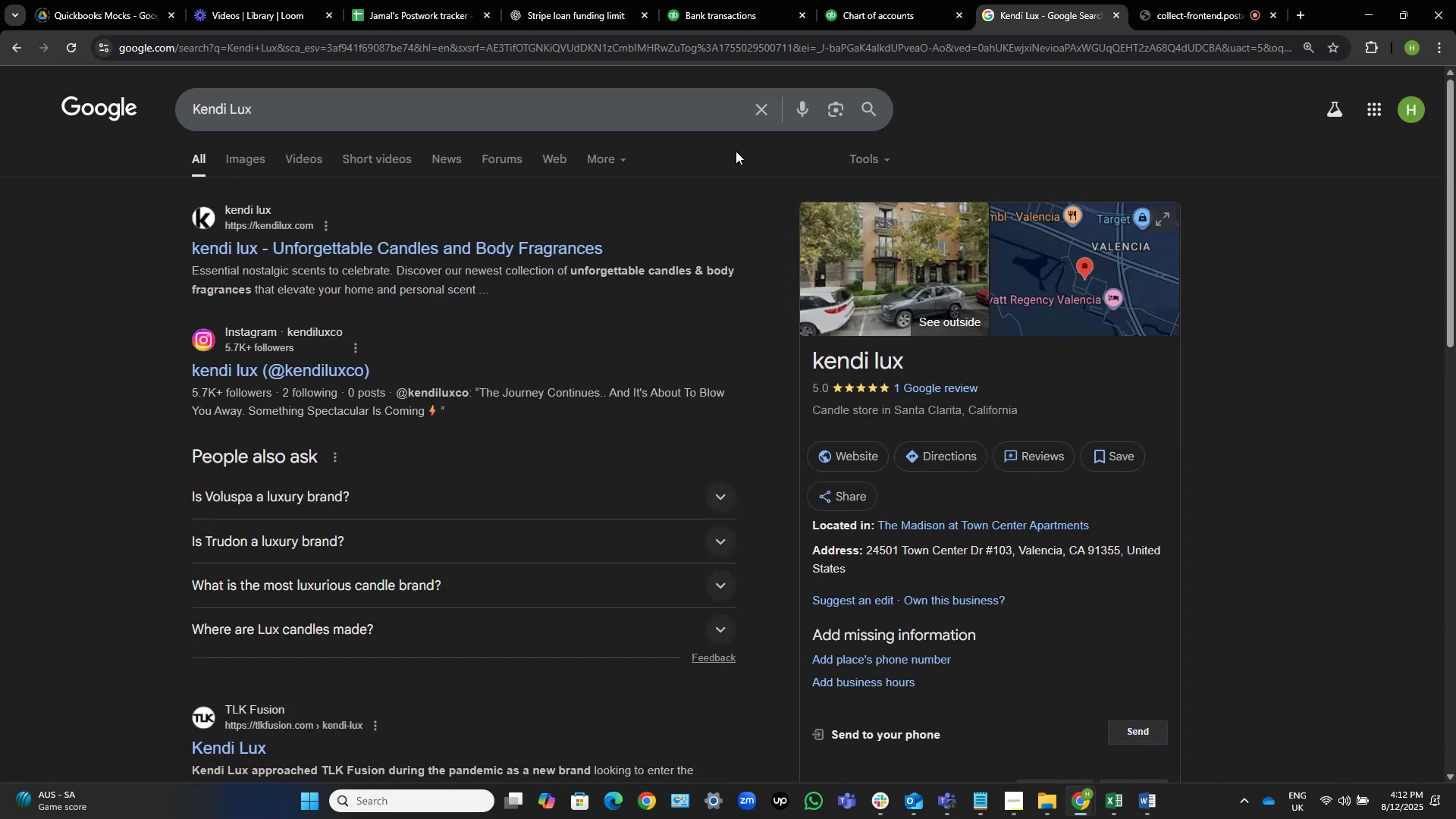 
left_click([714, 2])
 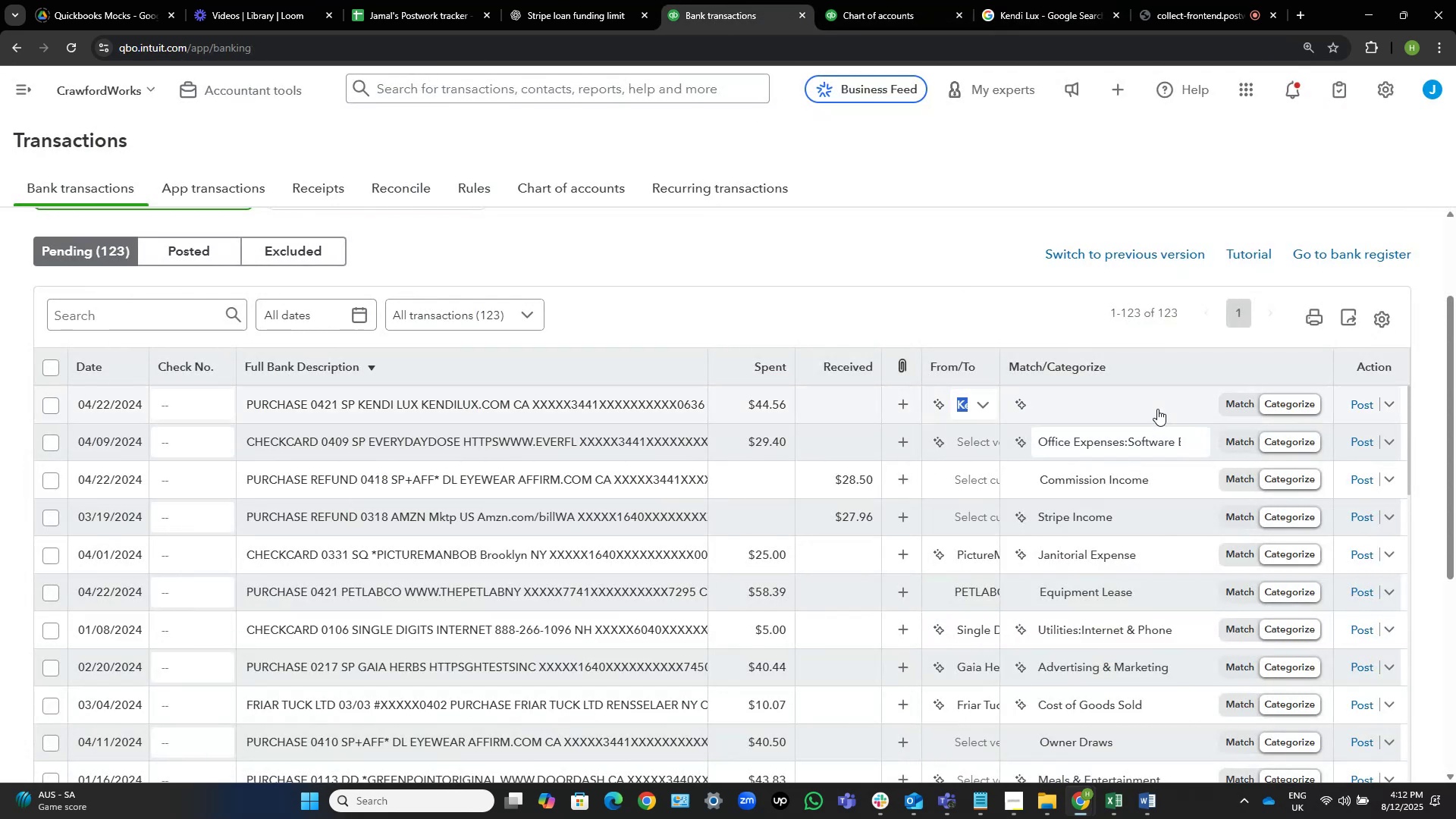 
left_click([1154, 402])
 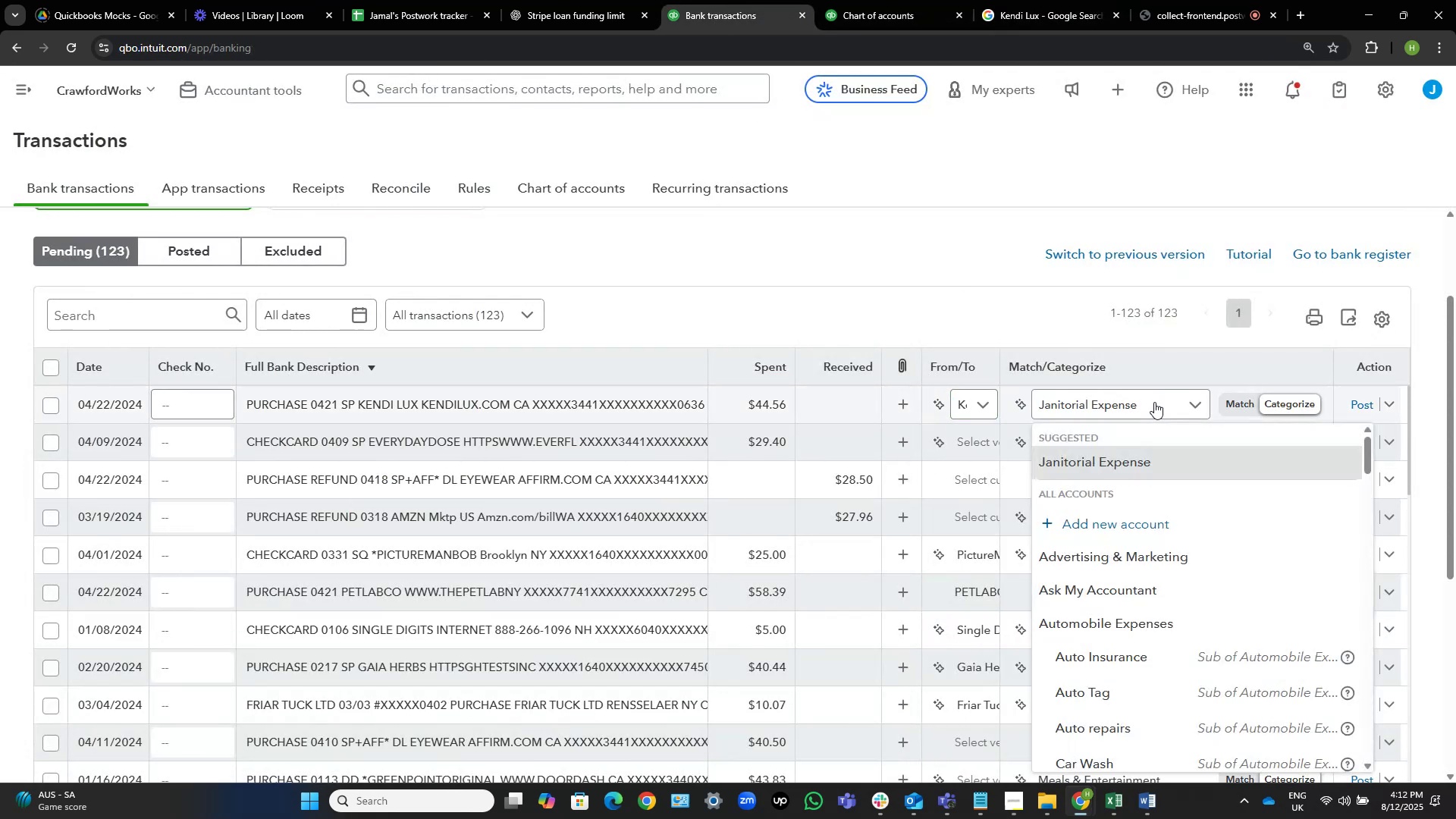 
left_click([1154, 402])
 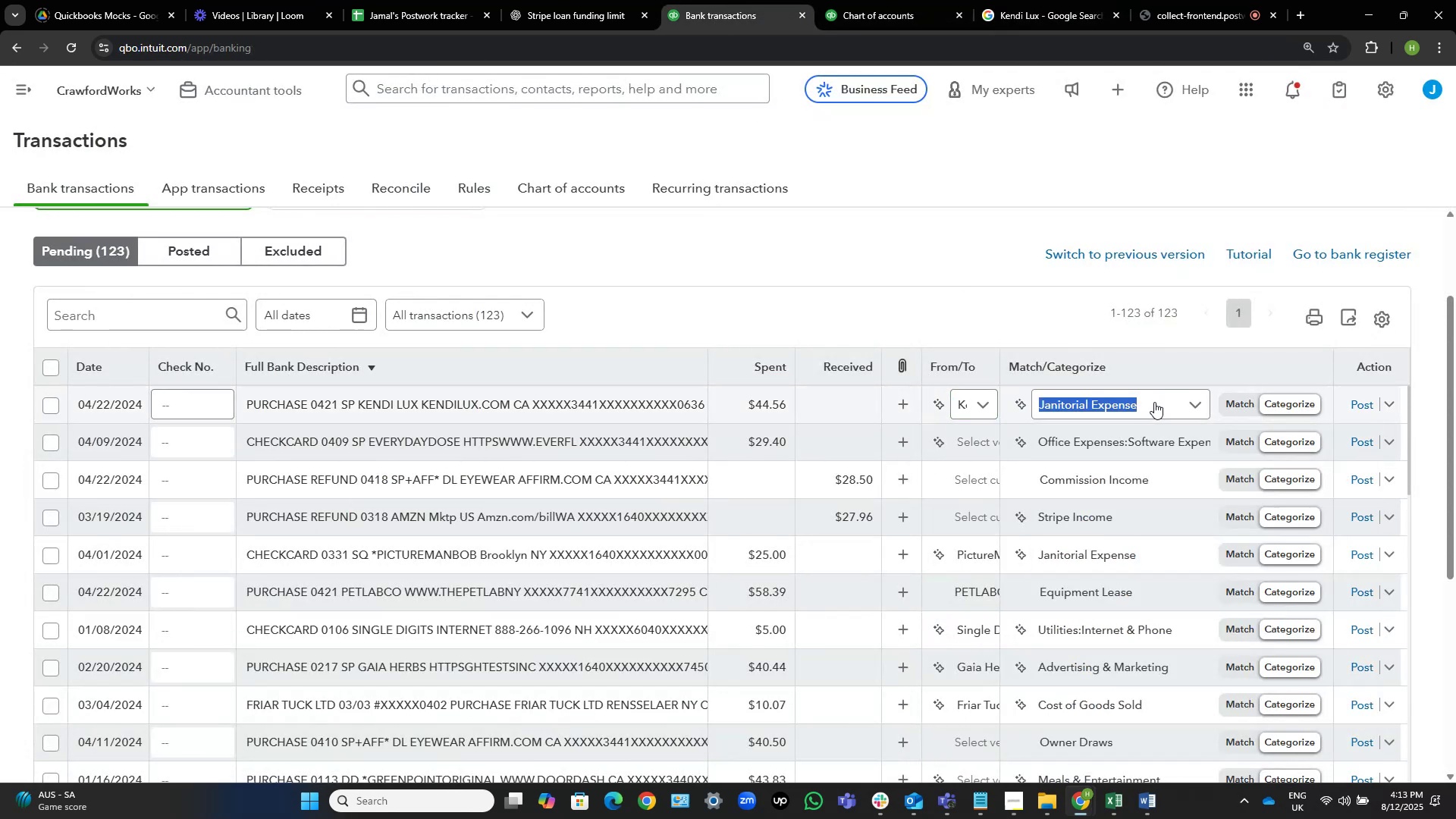 
type(job )
 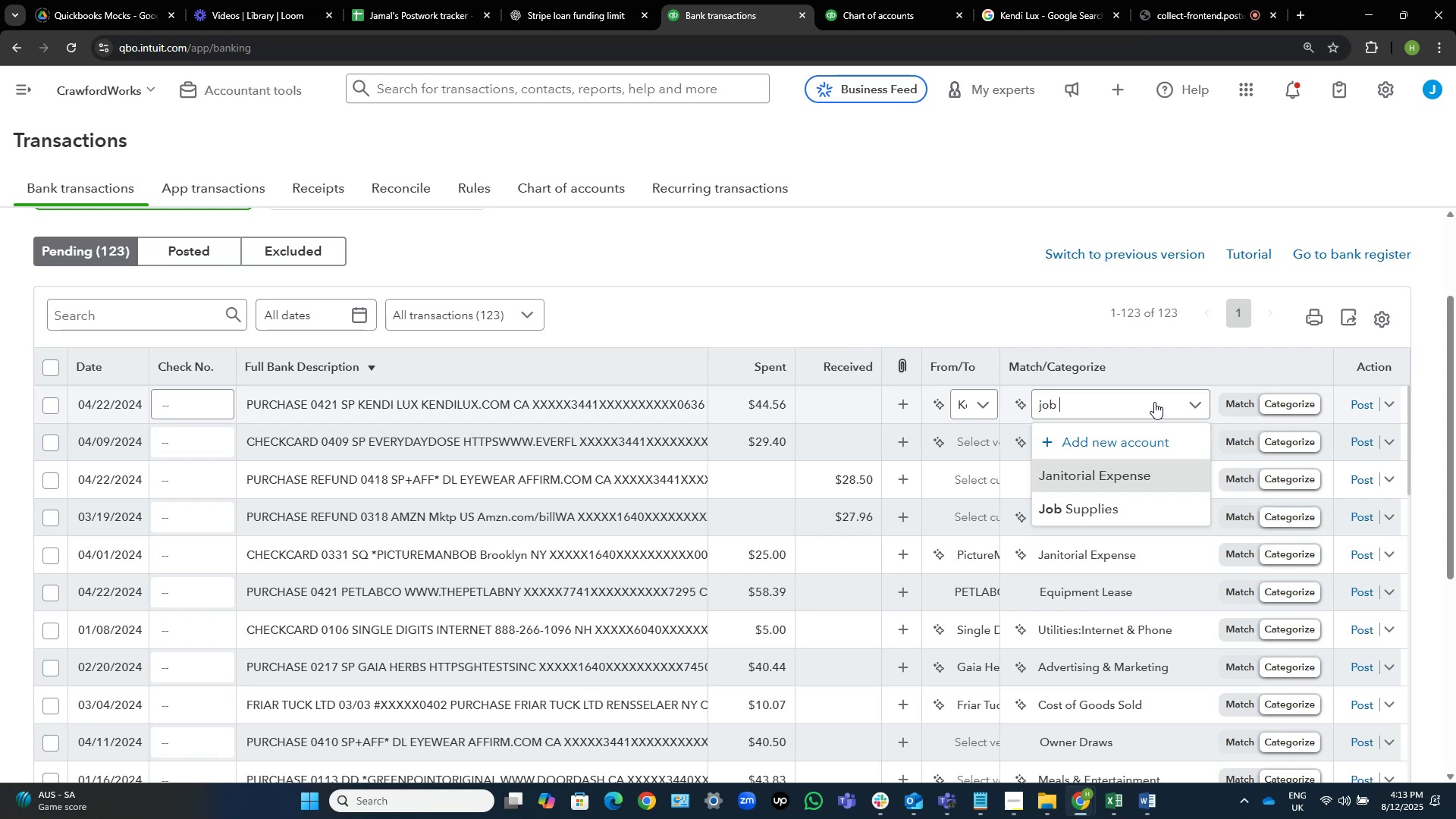 
wait(6.11)
 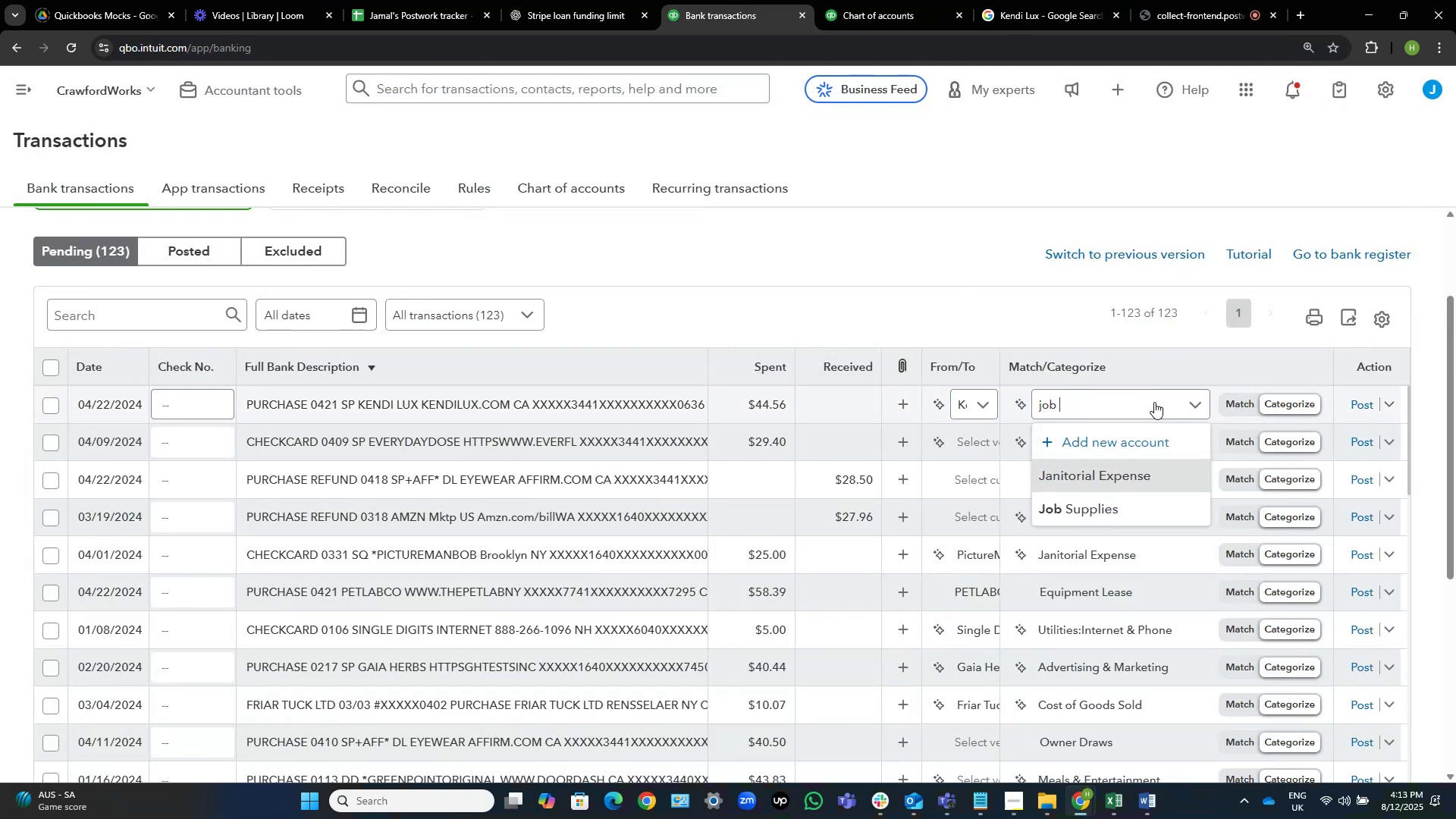 
left_click([1111, 504])
 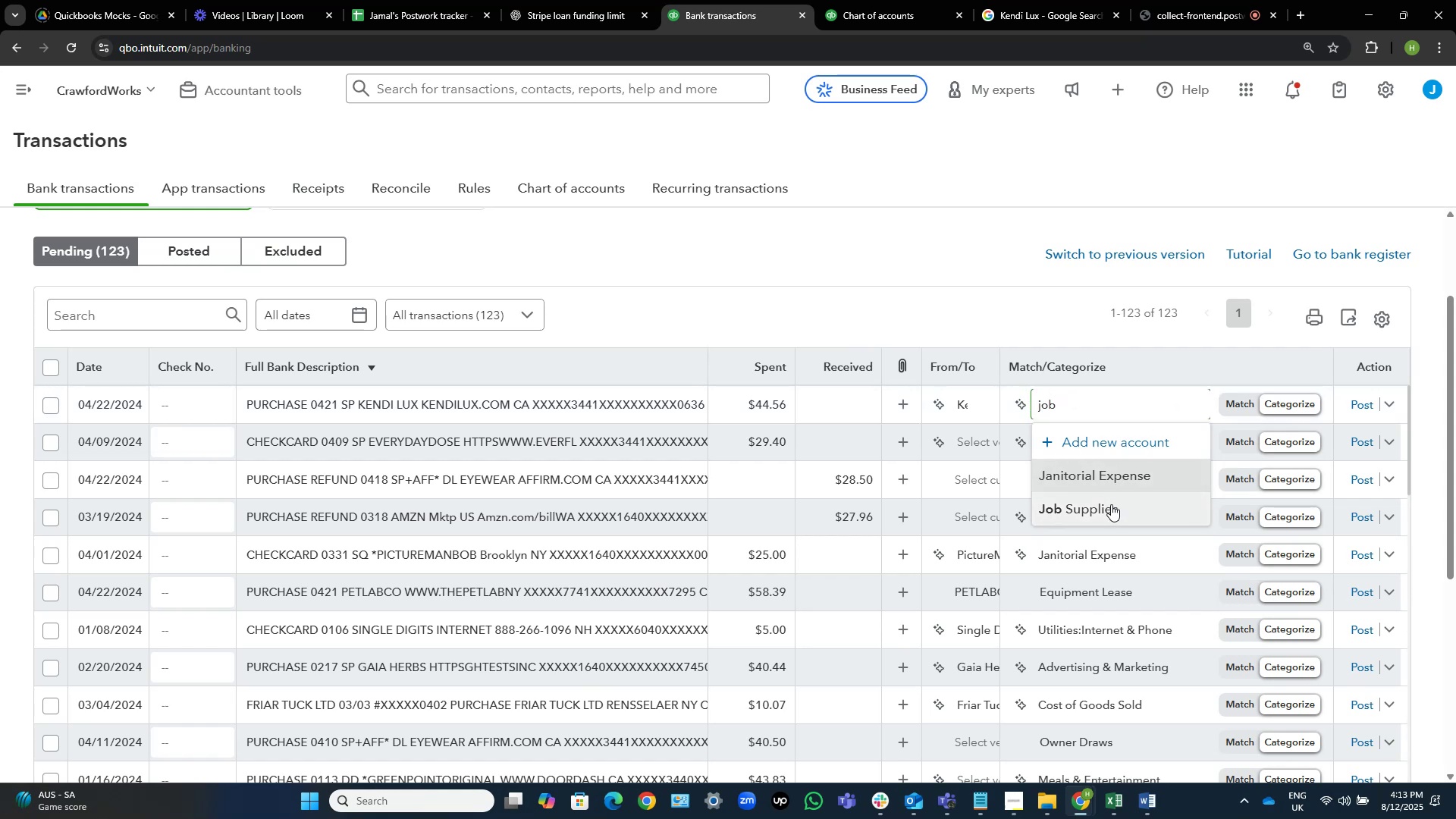 
wait(11.61)
 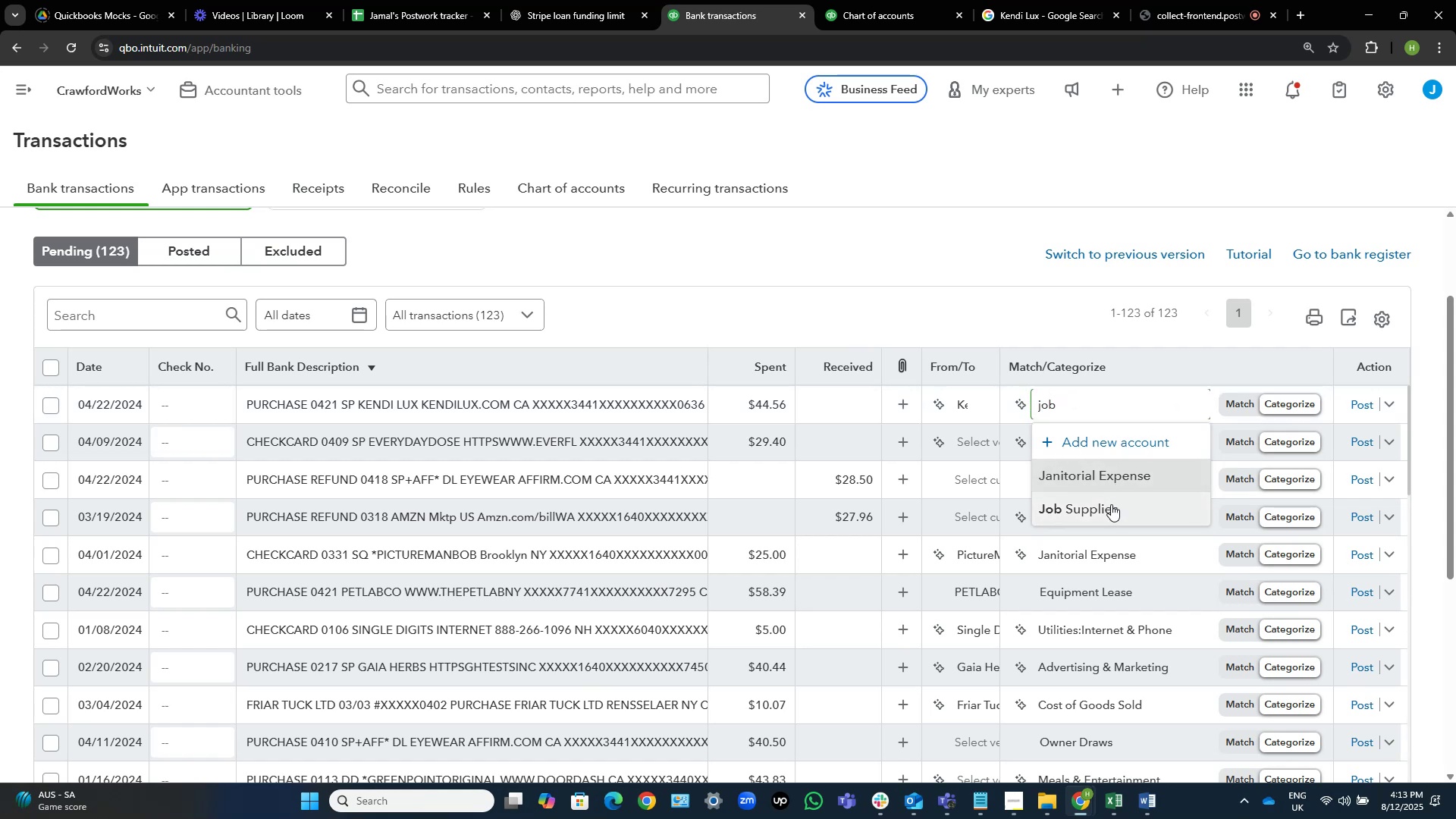 
left_click([1360, 401])
 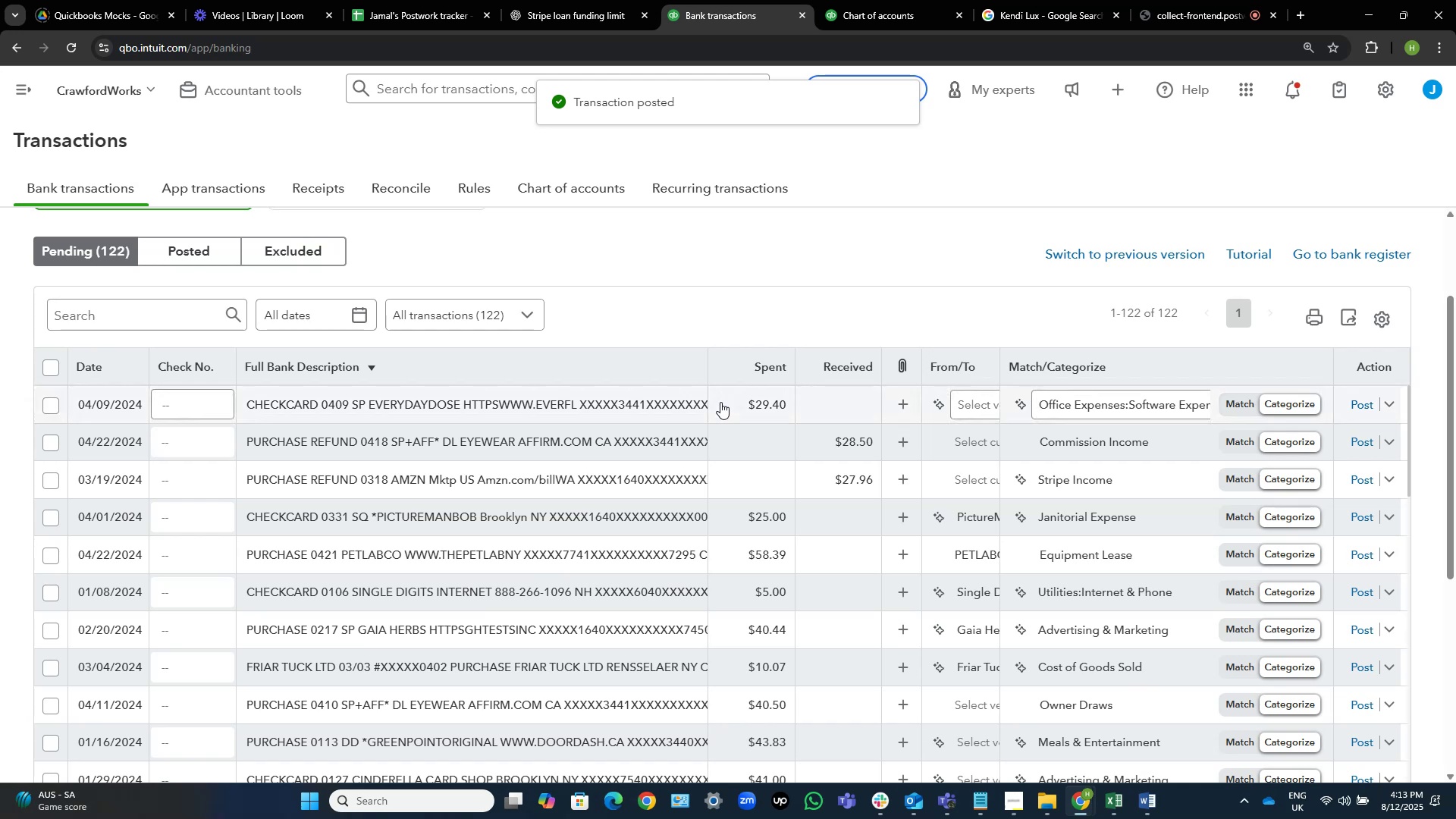 
wait(11.79)
 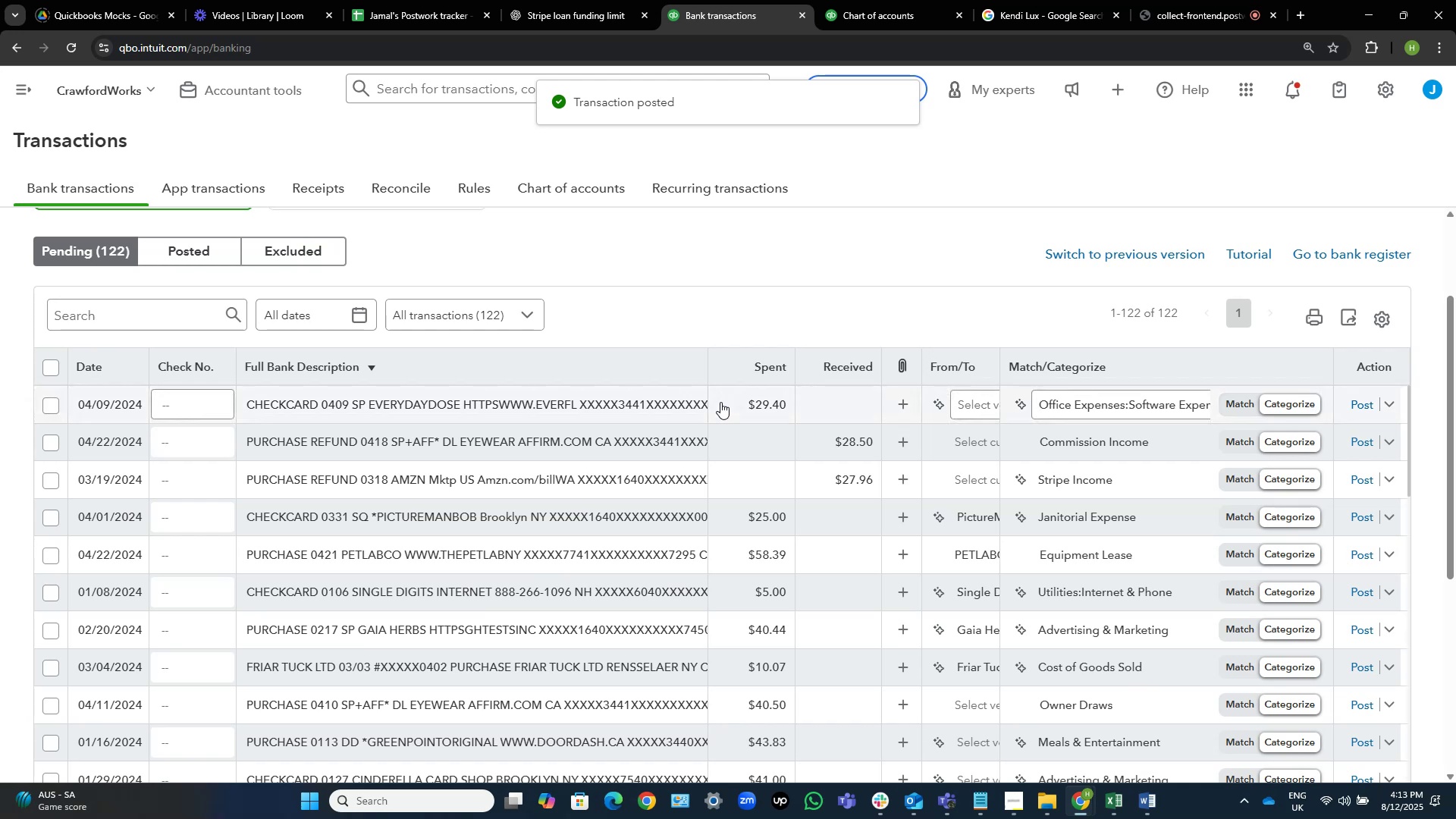 
left_click([539, 406])
 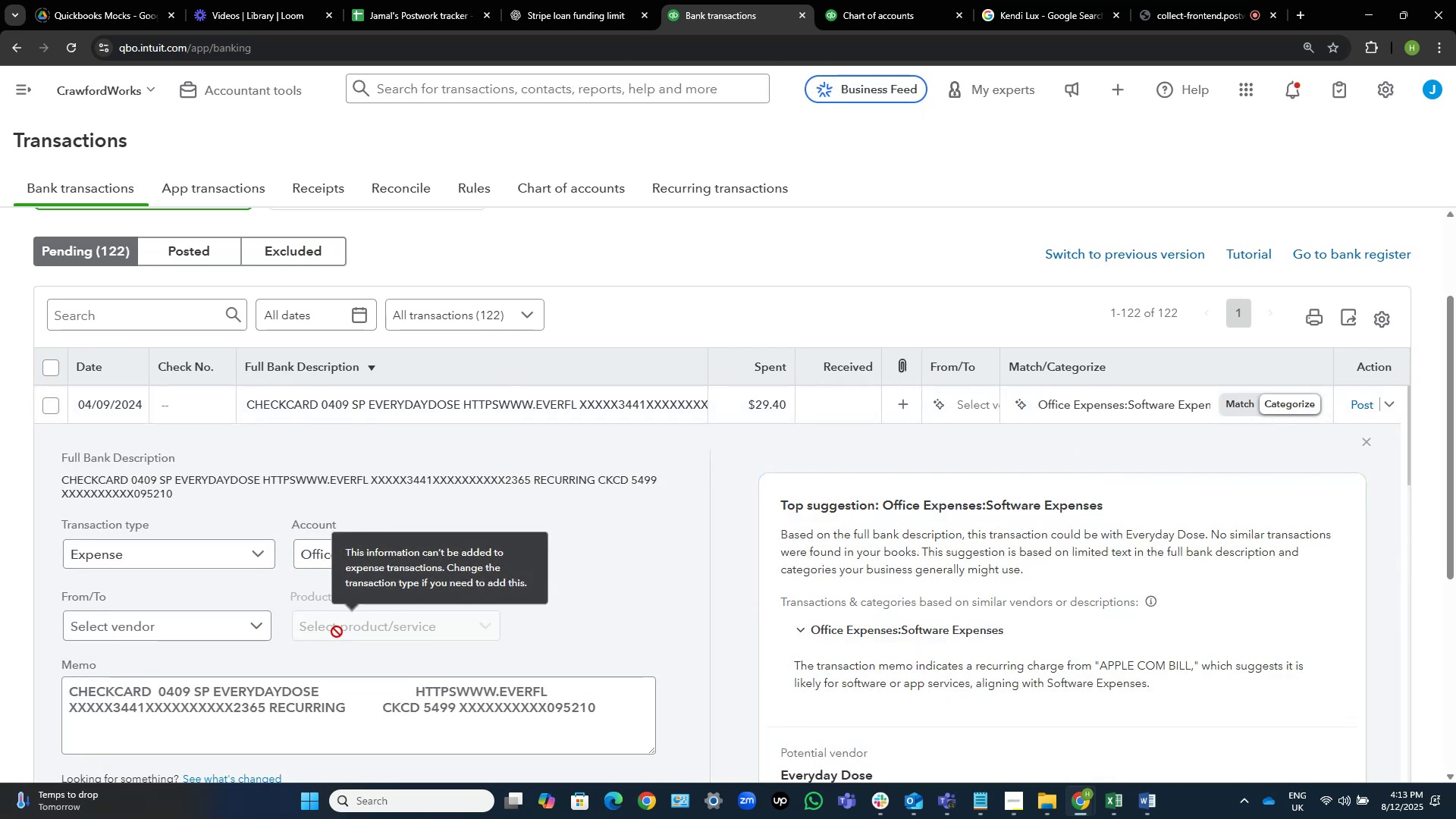 
wait(6.13)
 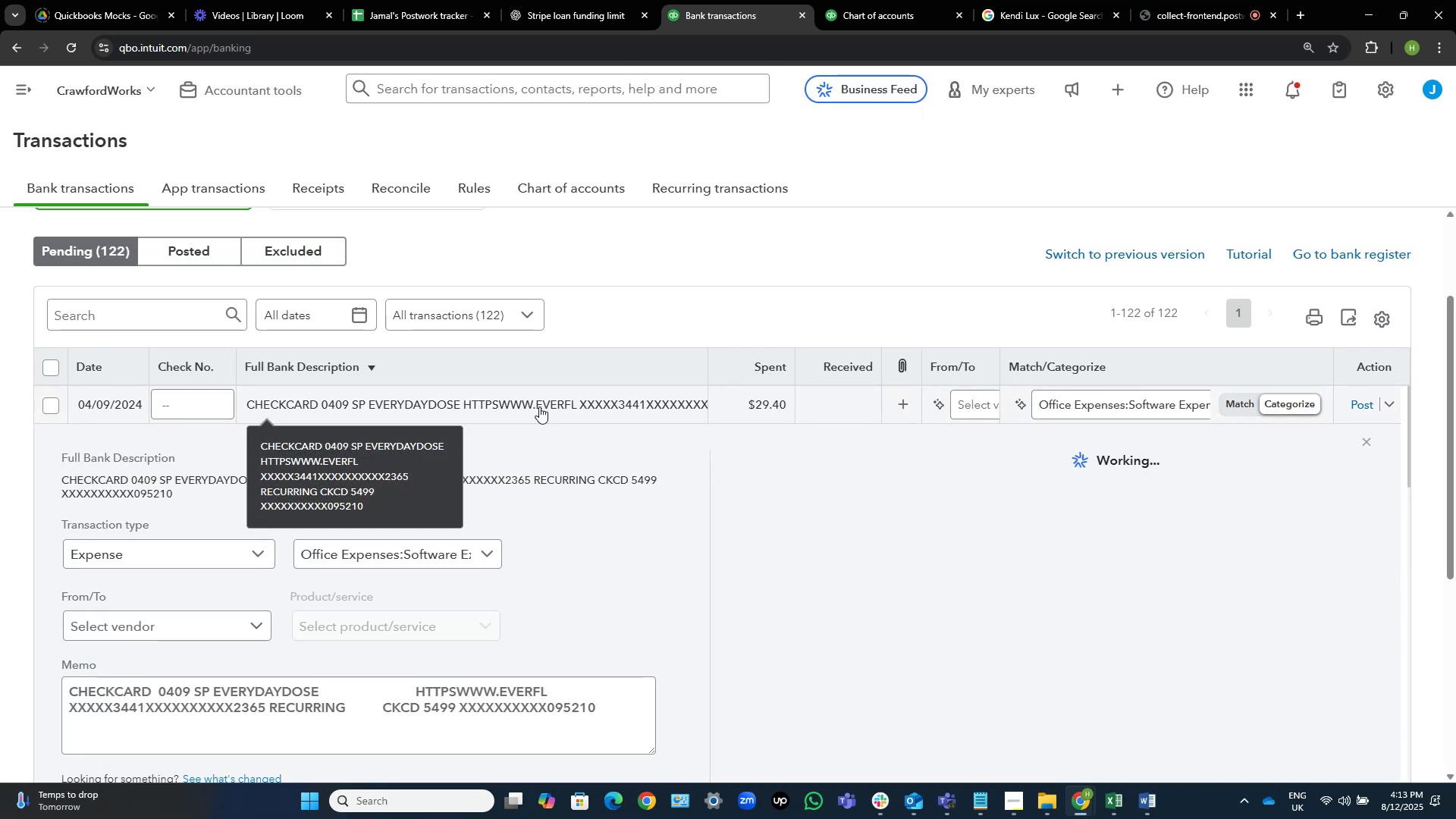 
left_click_drag(start_coordinate=[315, 688], to_coordinate=[215, 684])
 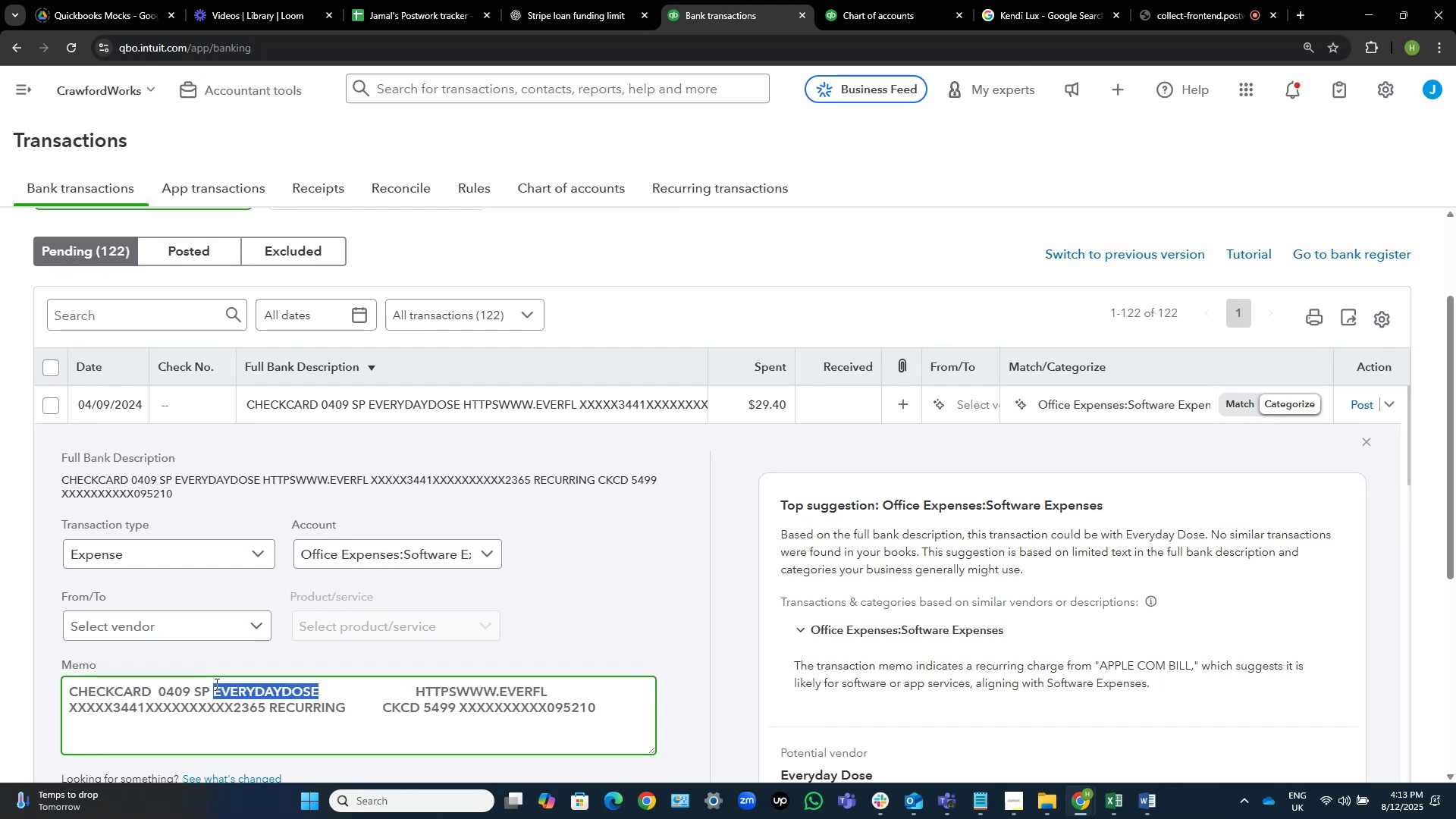 
key(Control+C)
 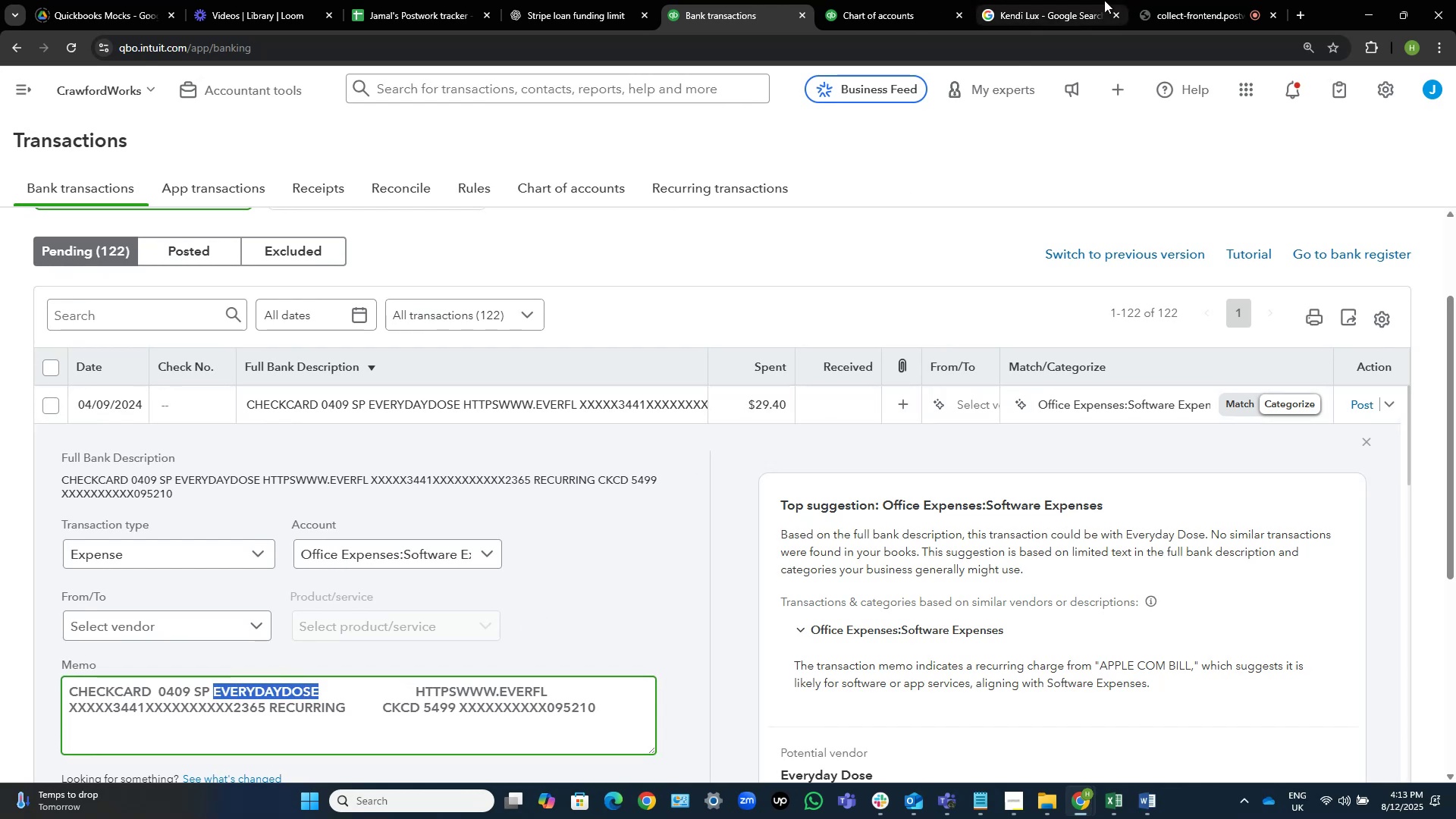 
left_click([1098, 0])
 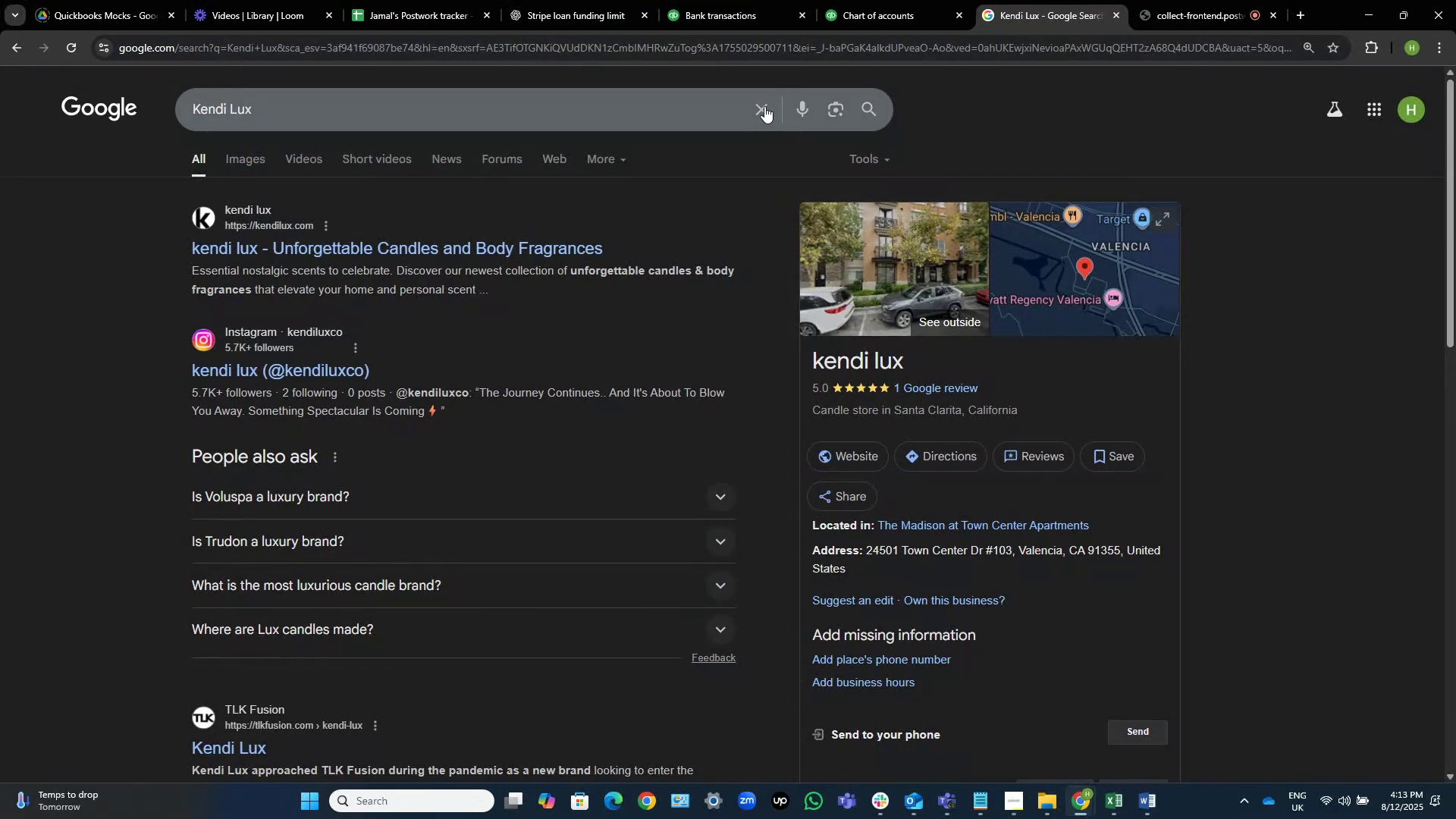 
left_click([764, 106])
 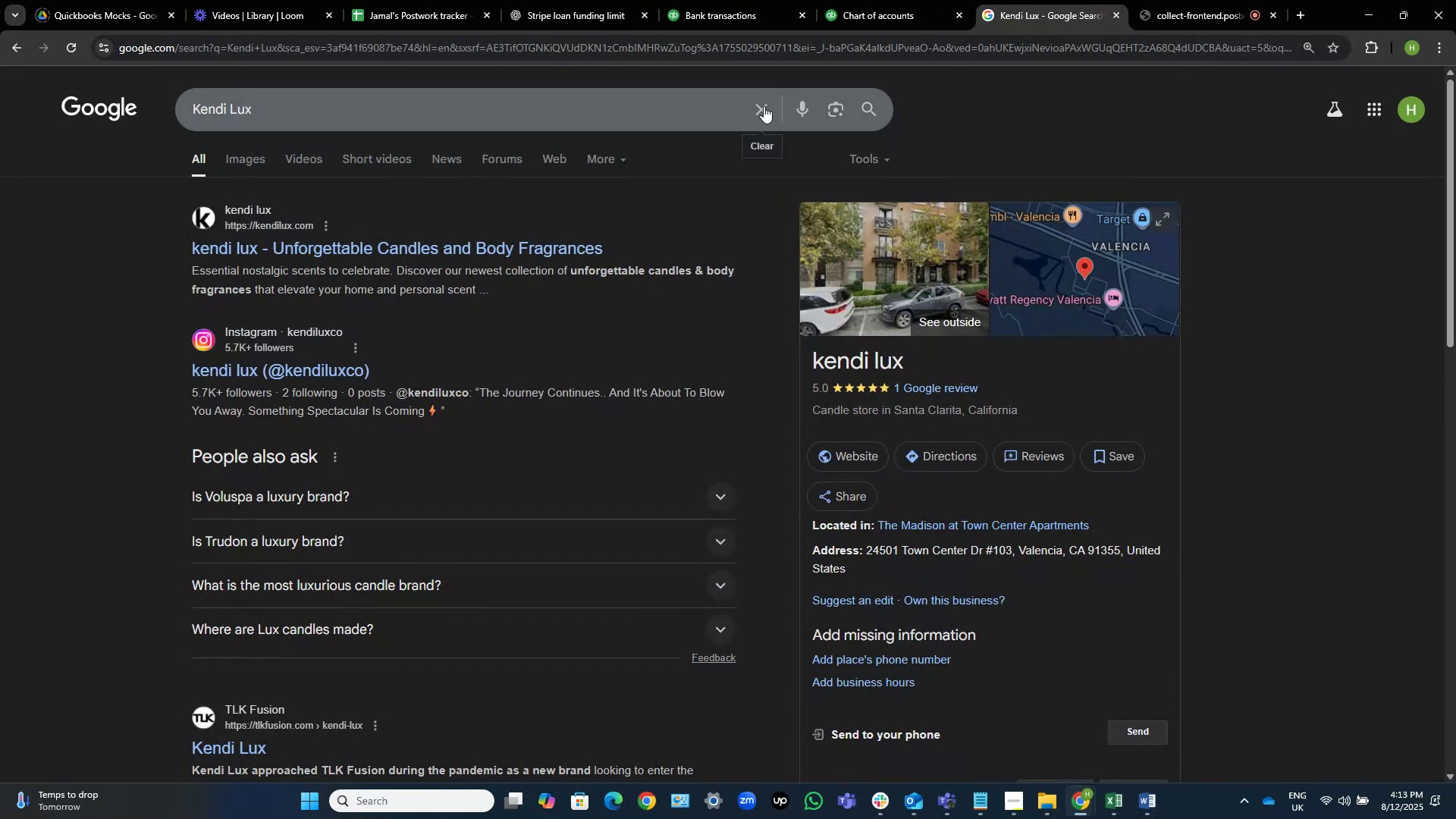 
key(Control+V)
 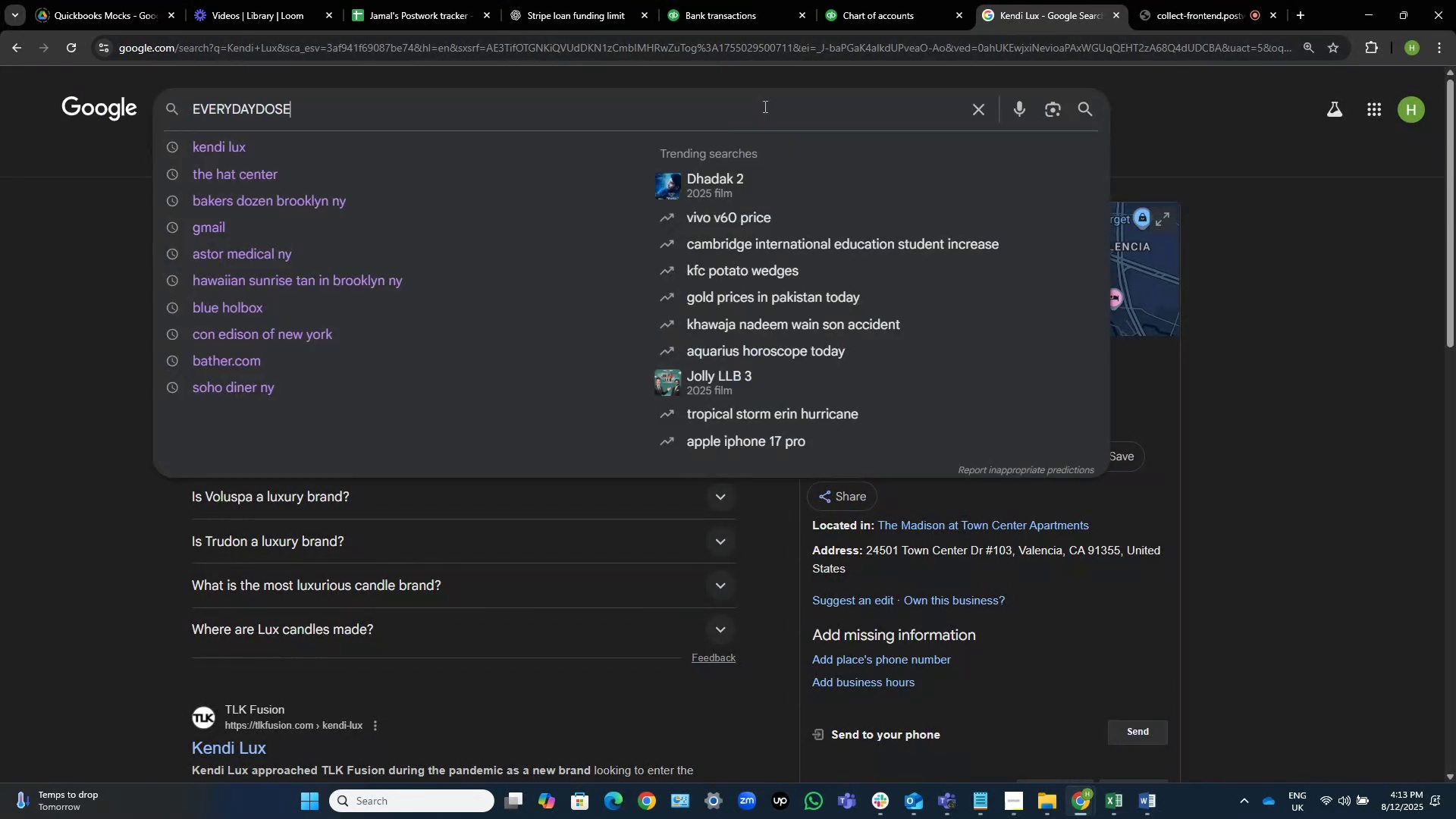 
key(NumpadEnter)
 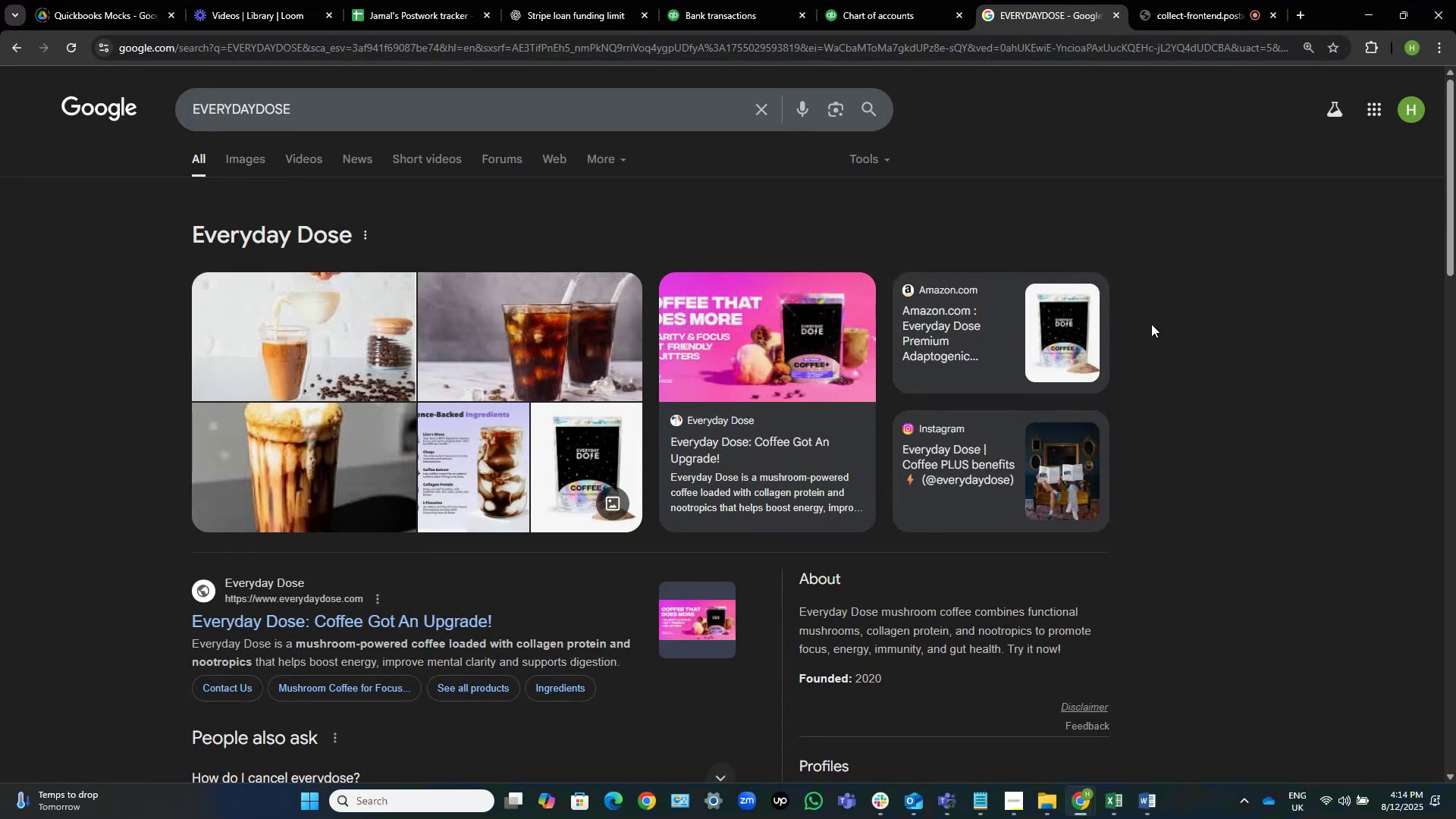 
wait(23.31)
 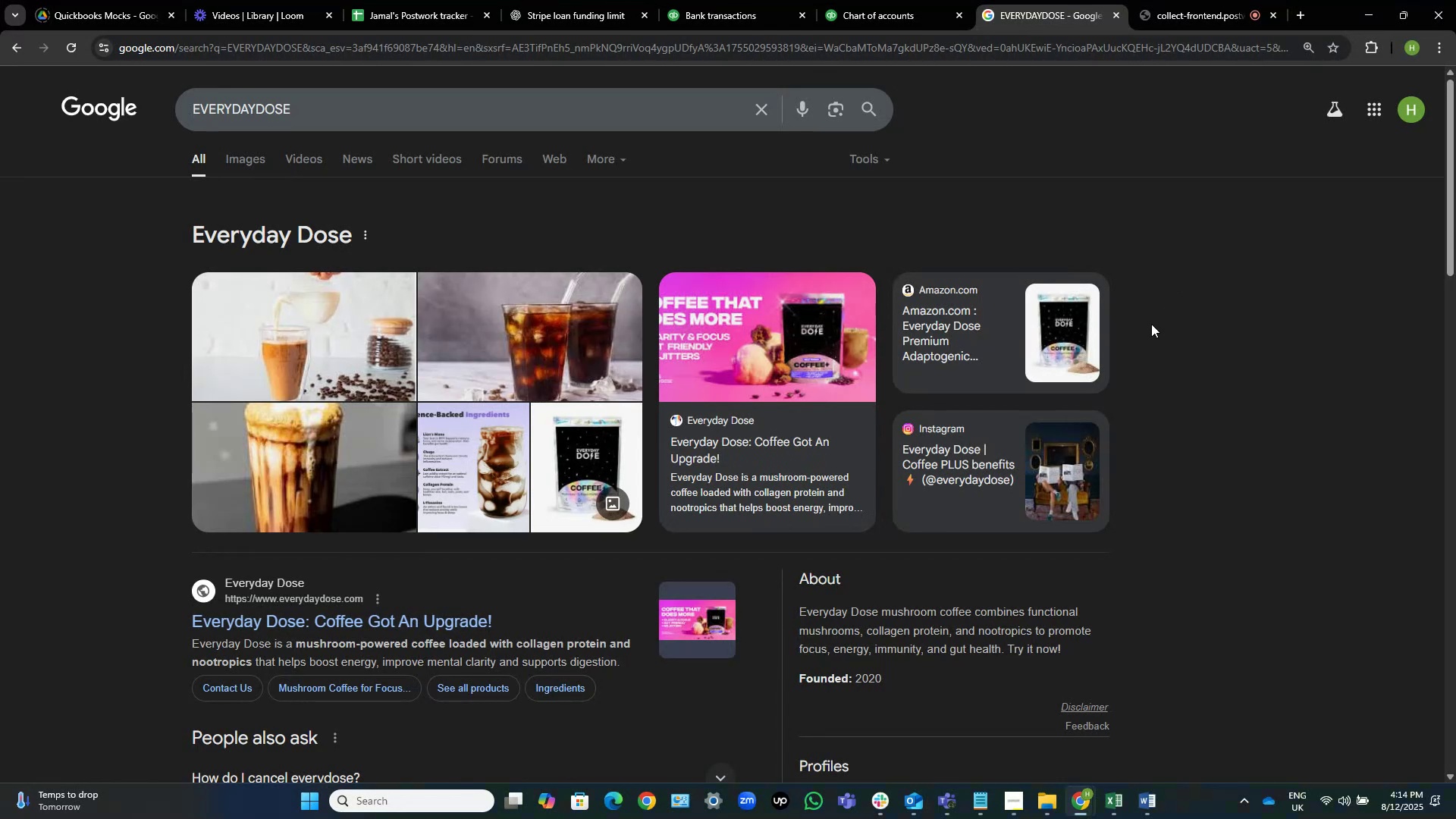 
scroll: coordinate [1151, 324], scroll_direction: down, amount: 2.0
 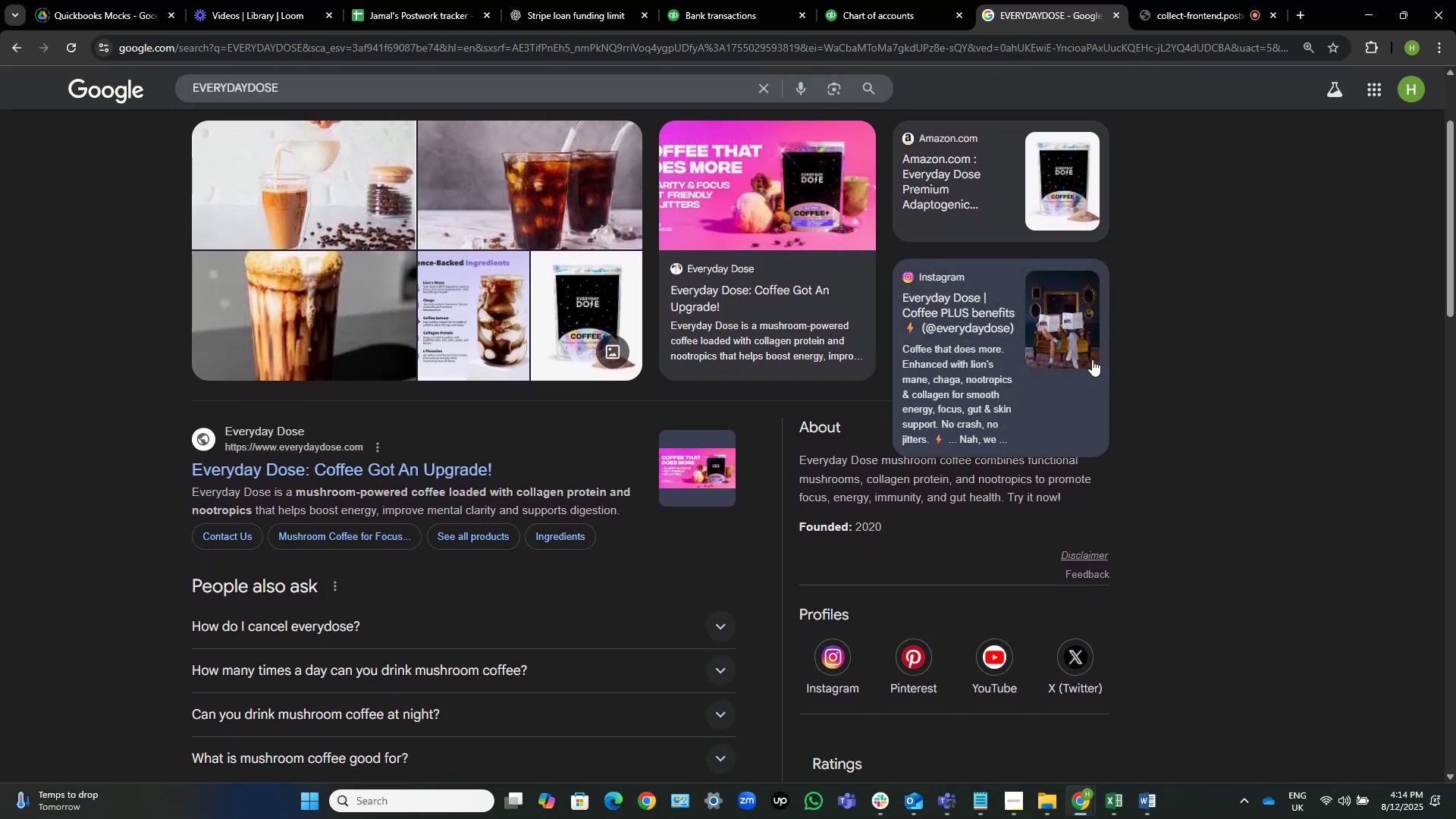 
scroll: coordinate [1091, 360], scroll_direction: up, amount: 1.0
 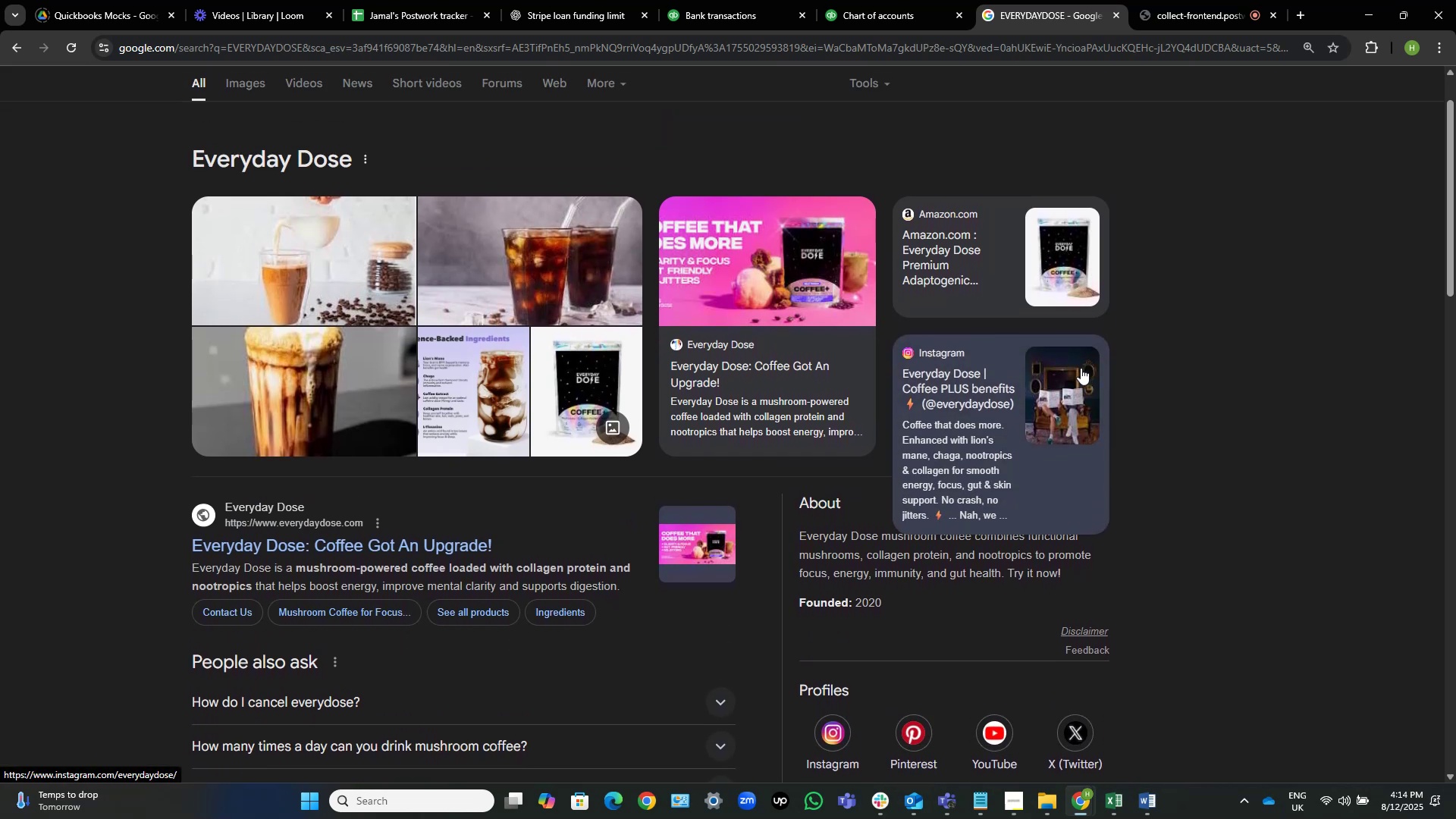 
scroll: coordinate [1075, 375], scroll_direction: down, amount: 7.0
 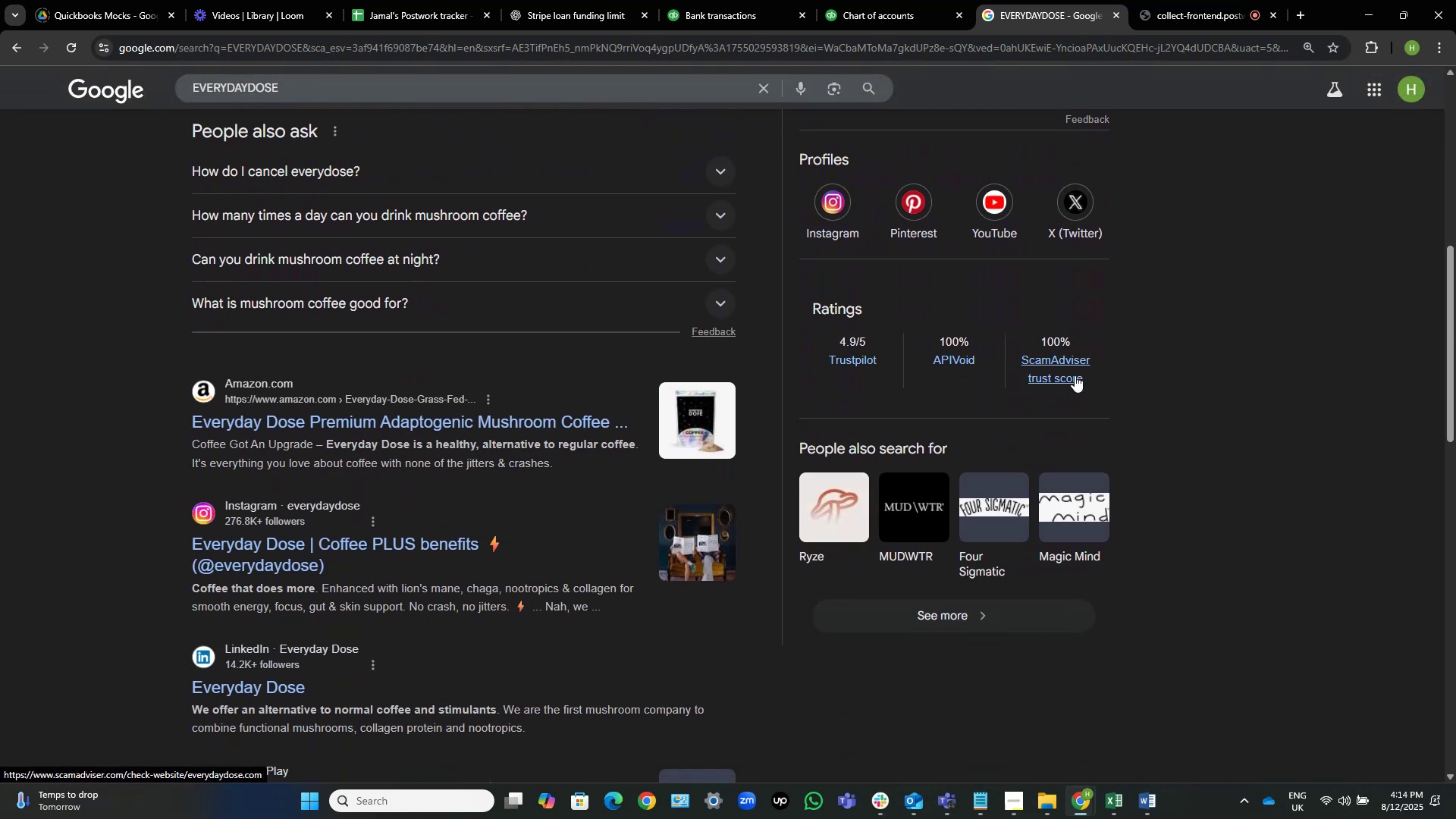 
scroll: coordinate [1075, 375], scroll_direction: up, amount: 5.0
 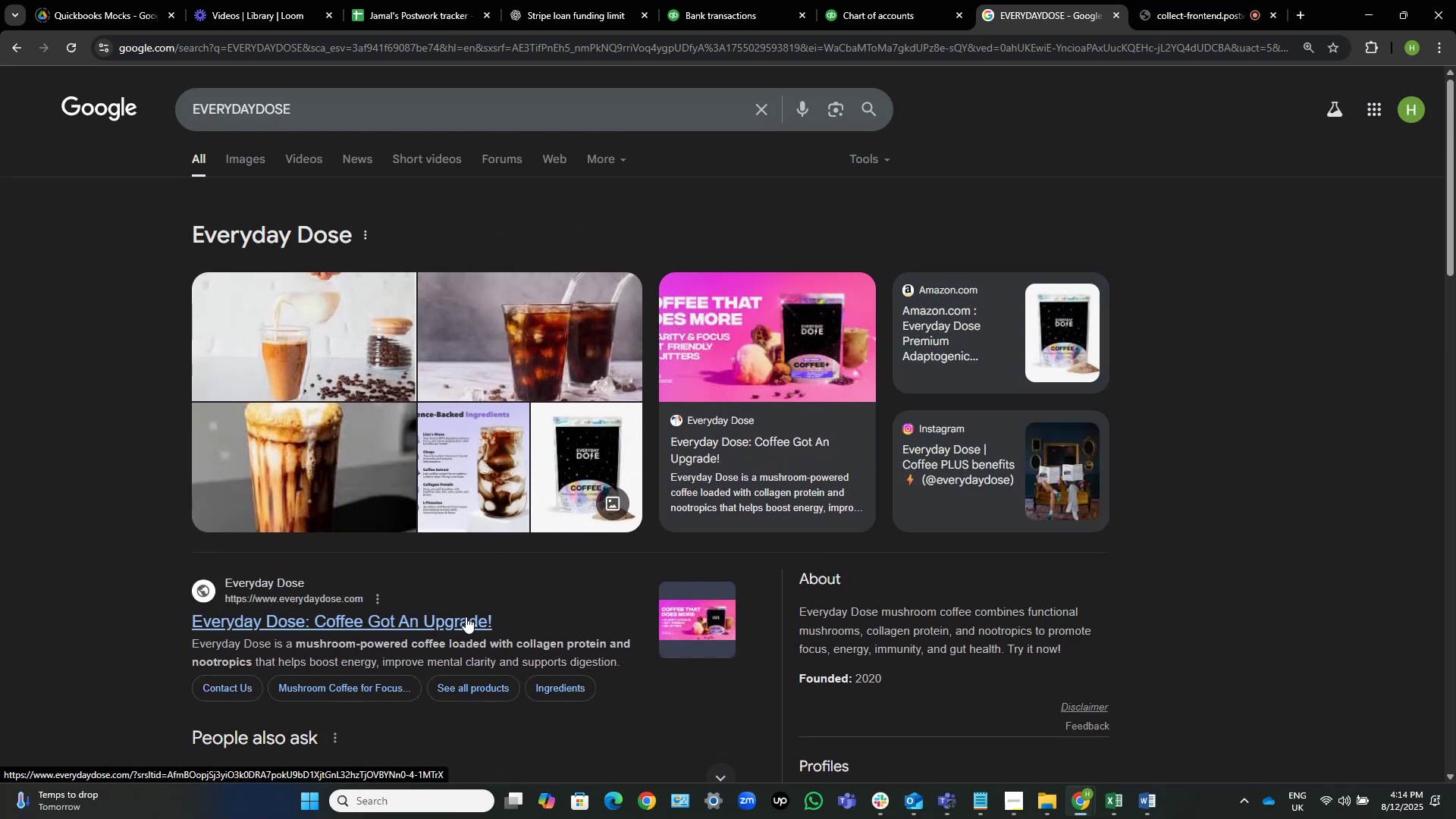 
wait(10.31)
 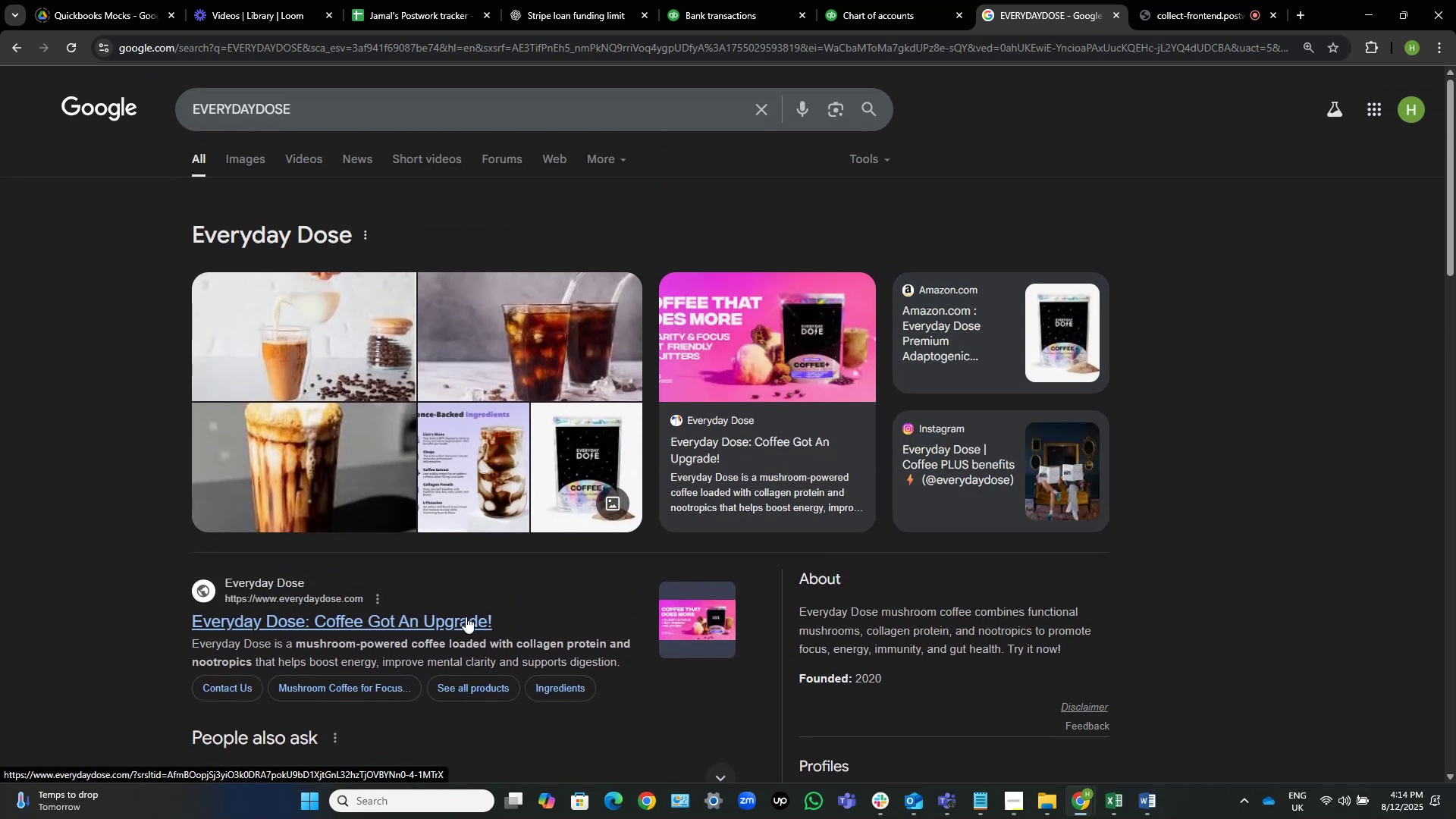 
left_click([736, 2])
 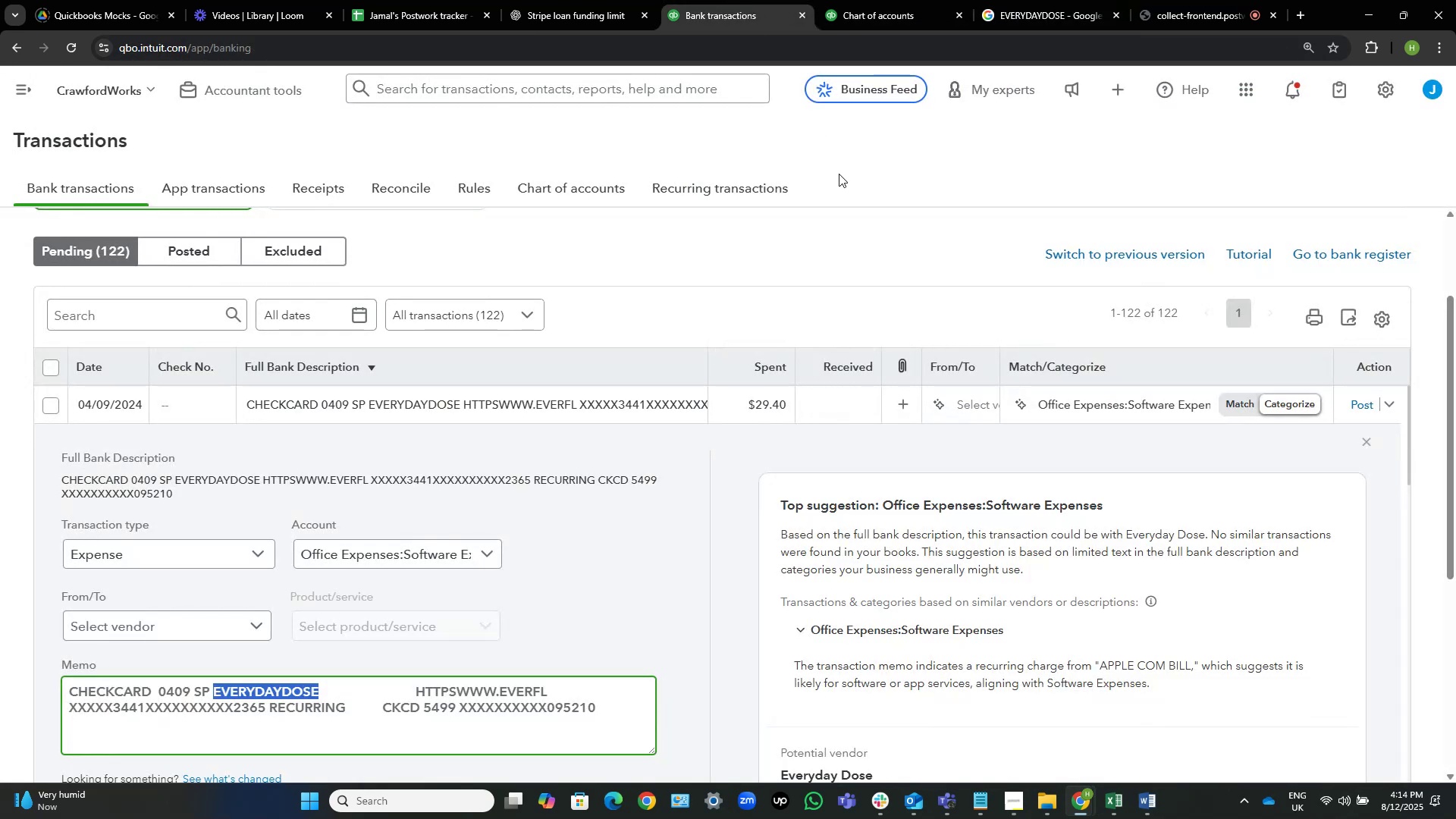 
left_click([948, 178])
 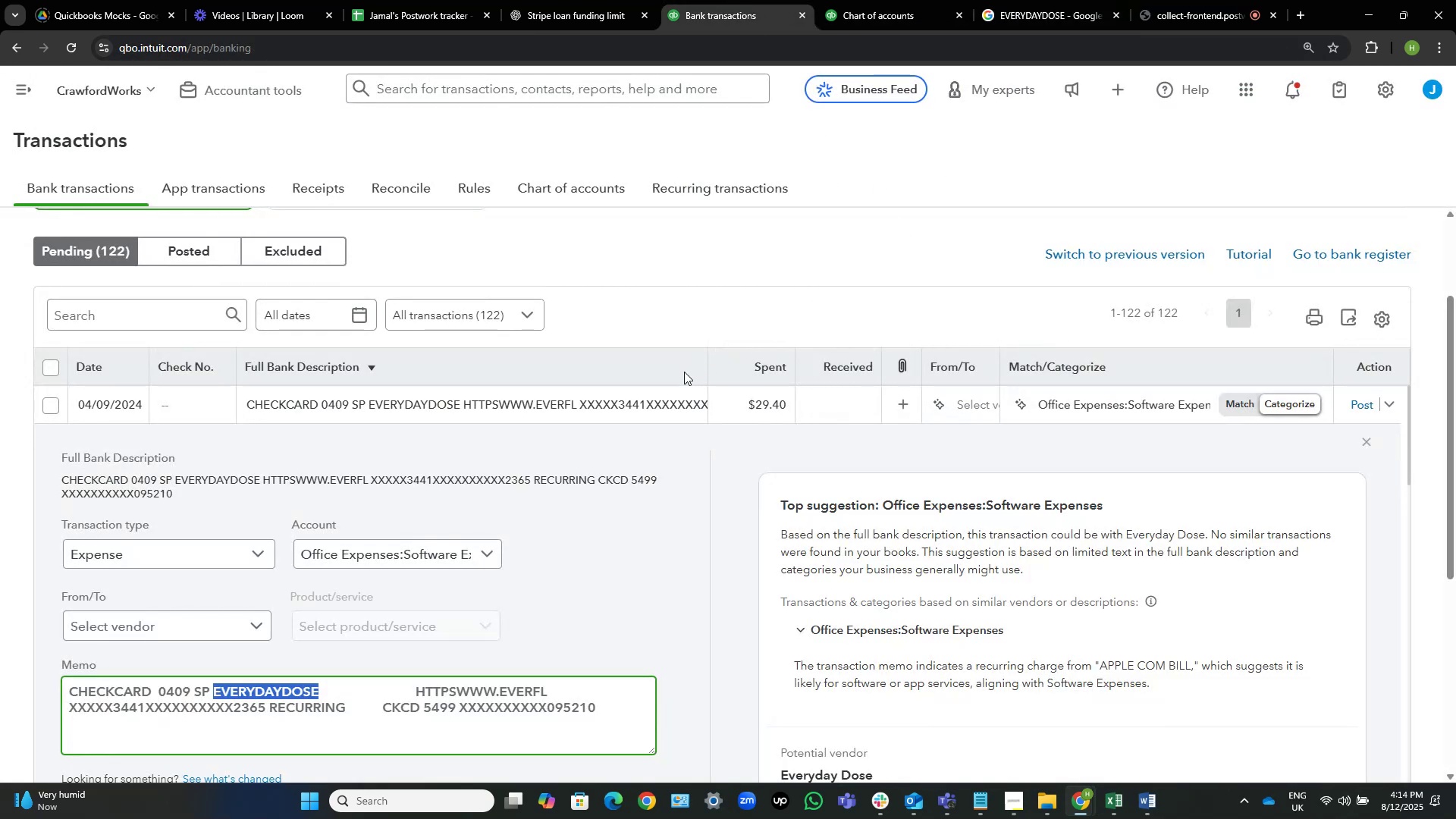 
left_click([610, 410])
 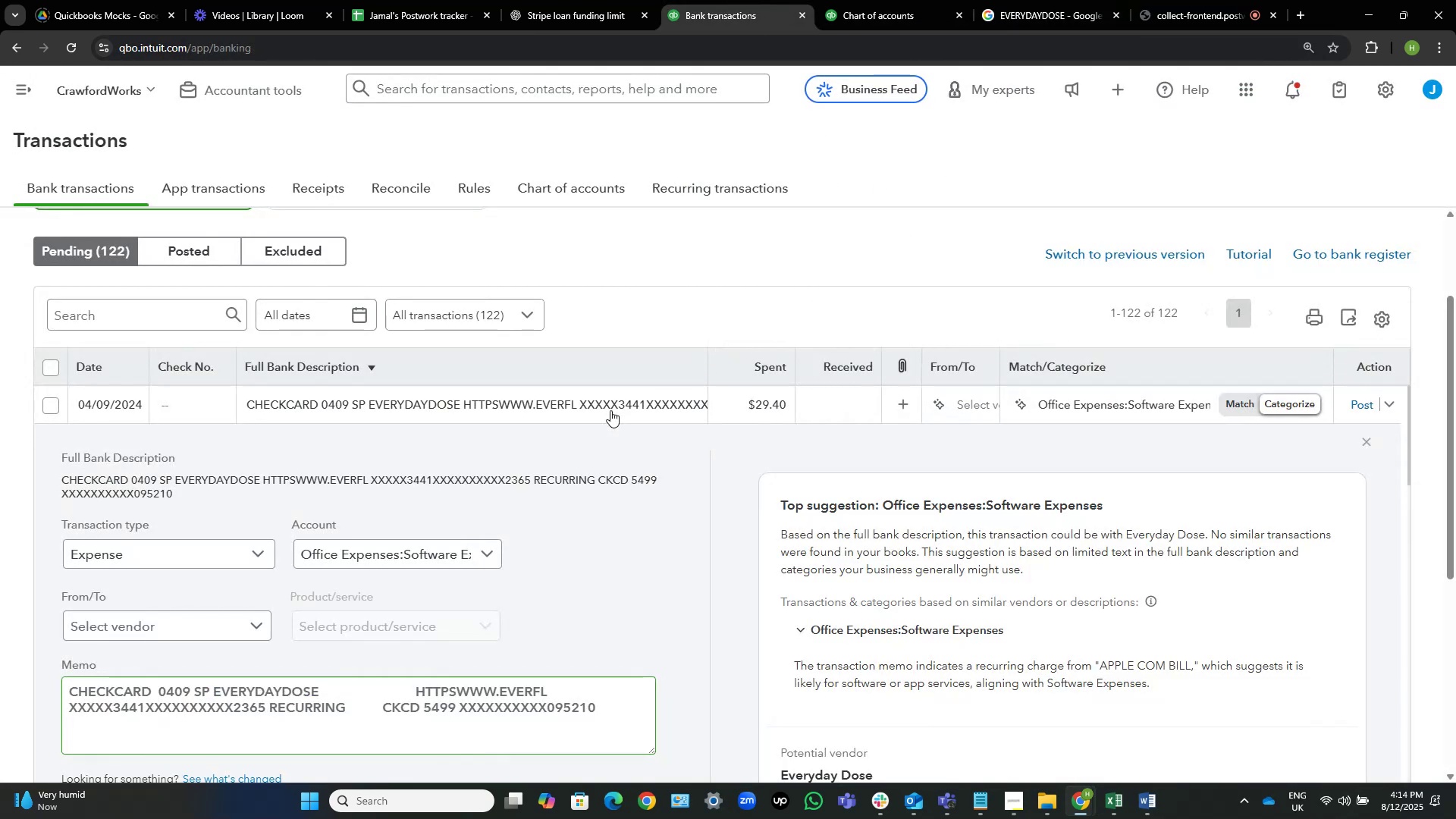 
wait(6.88)
 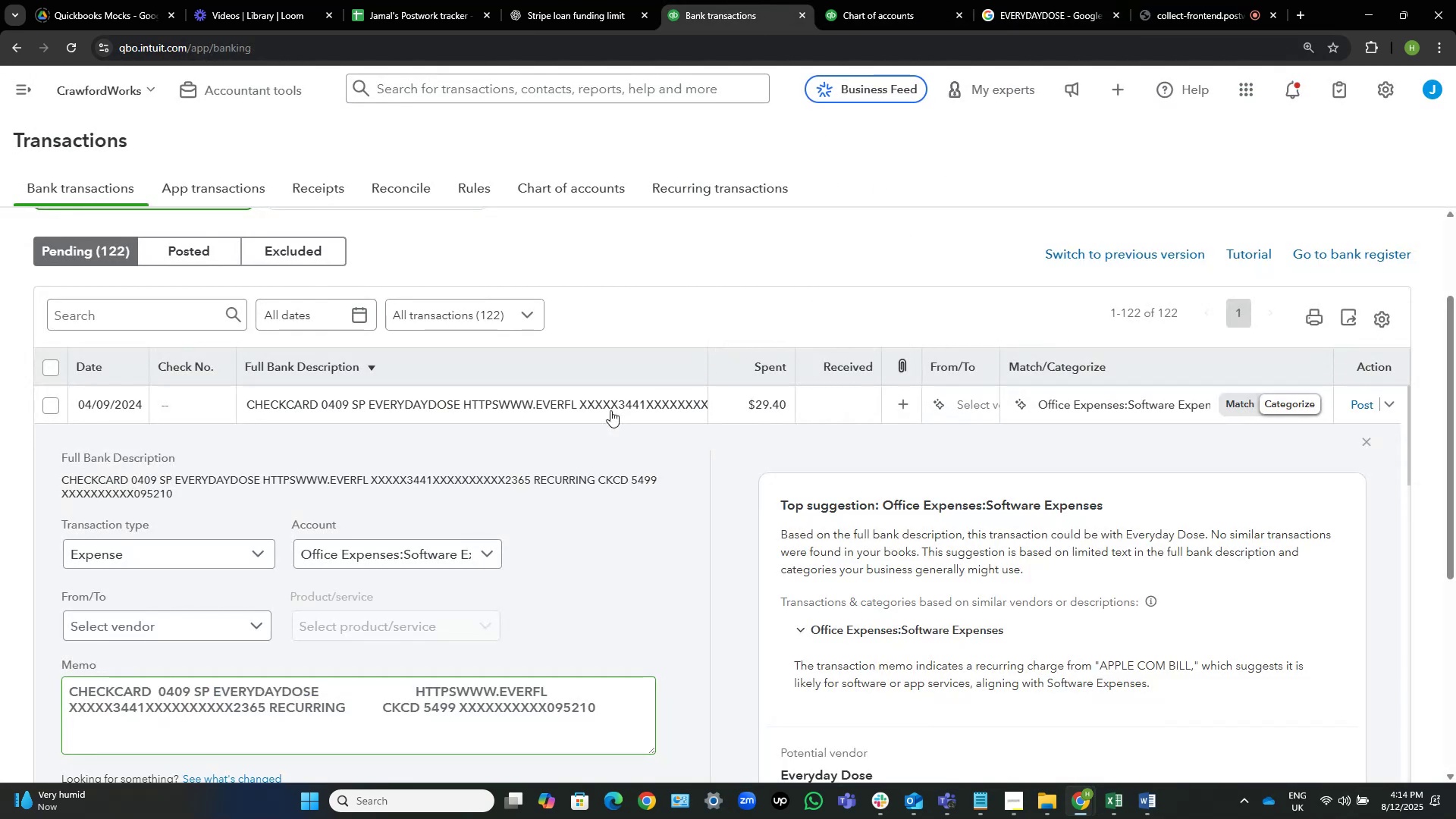 
left_click([610, 410])
 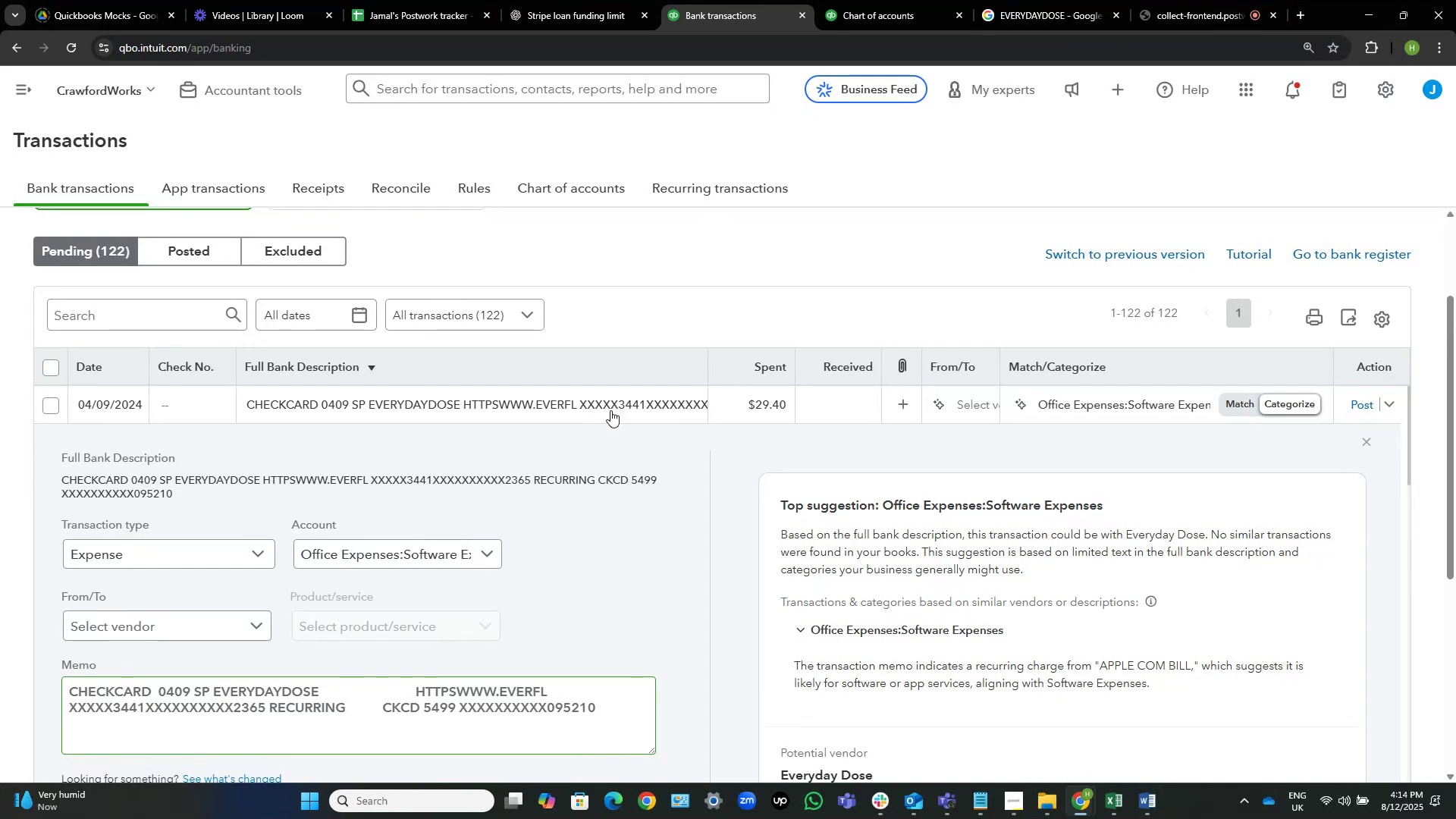 
wait(11.98)
 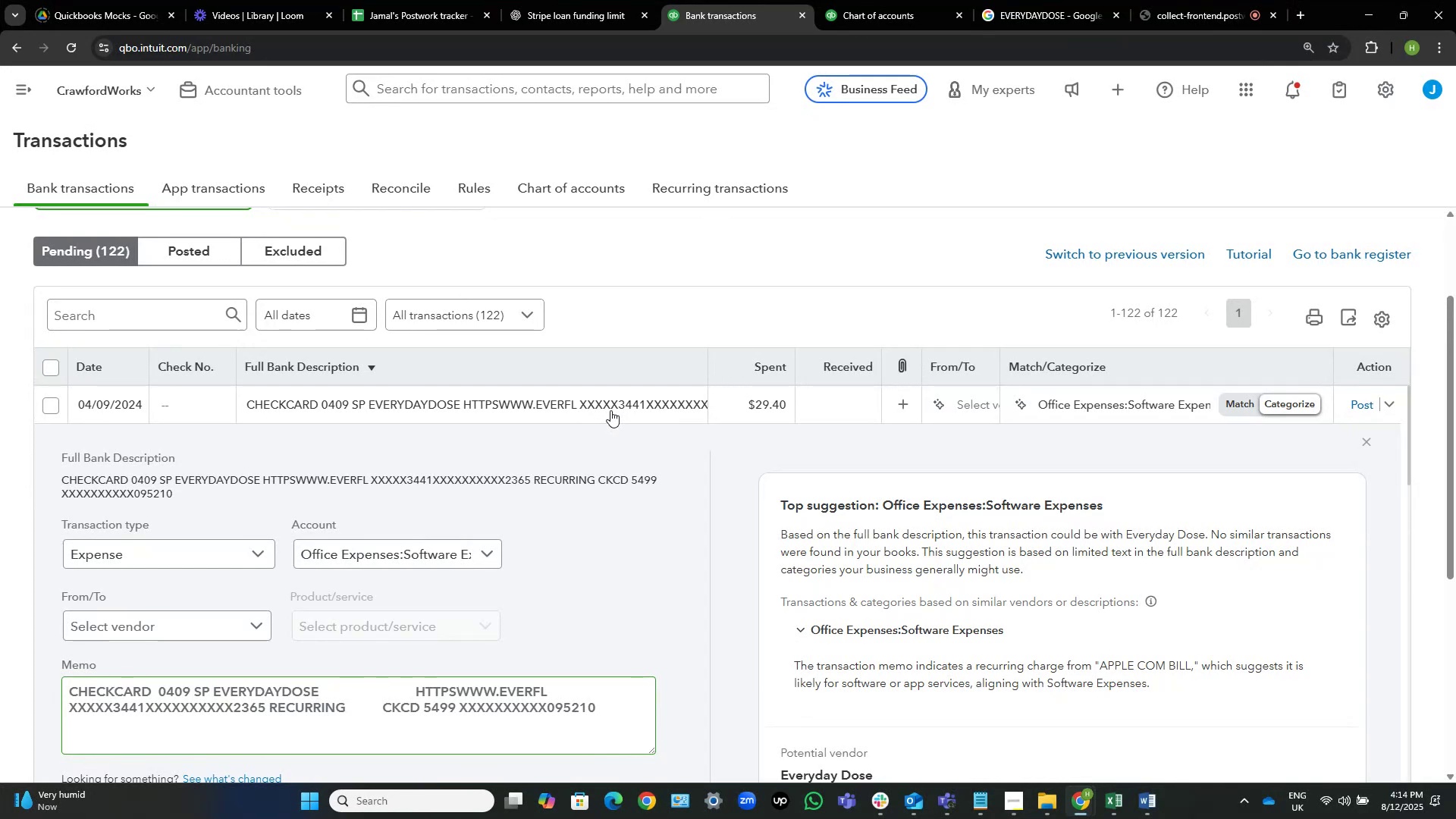 
scroll: coordinate [940, 202], scroll_direction: down, amount: 1.0
 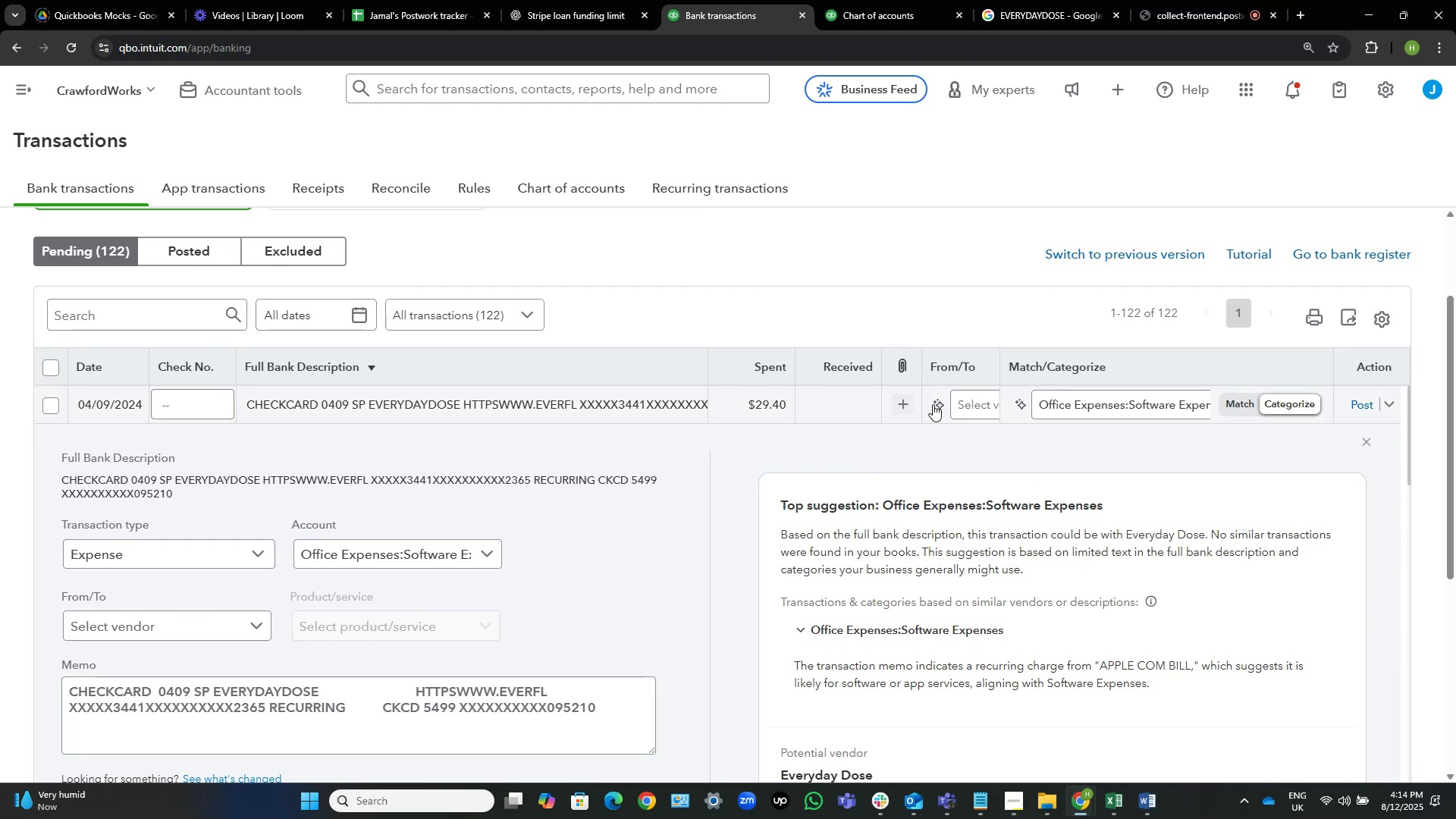 
left_click([967, 406])
 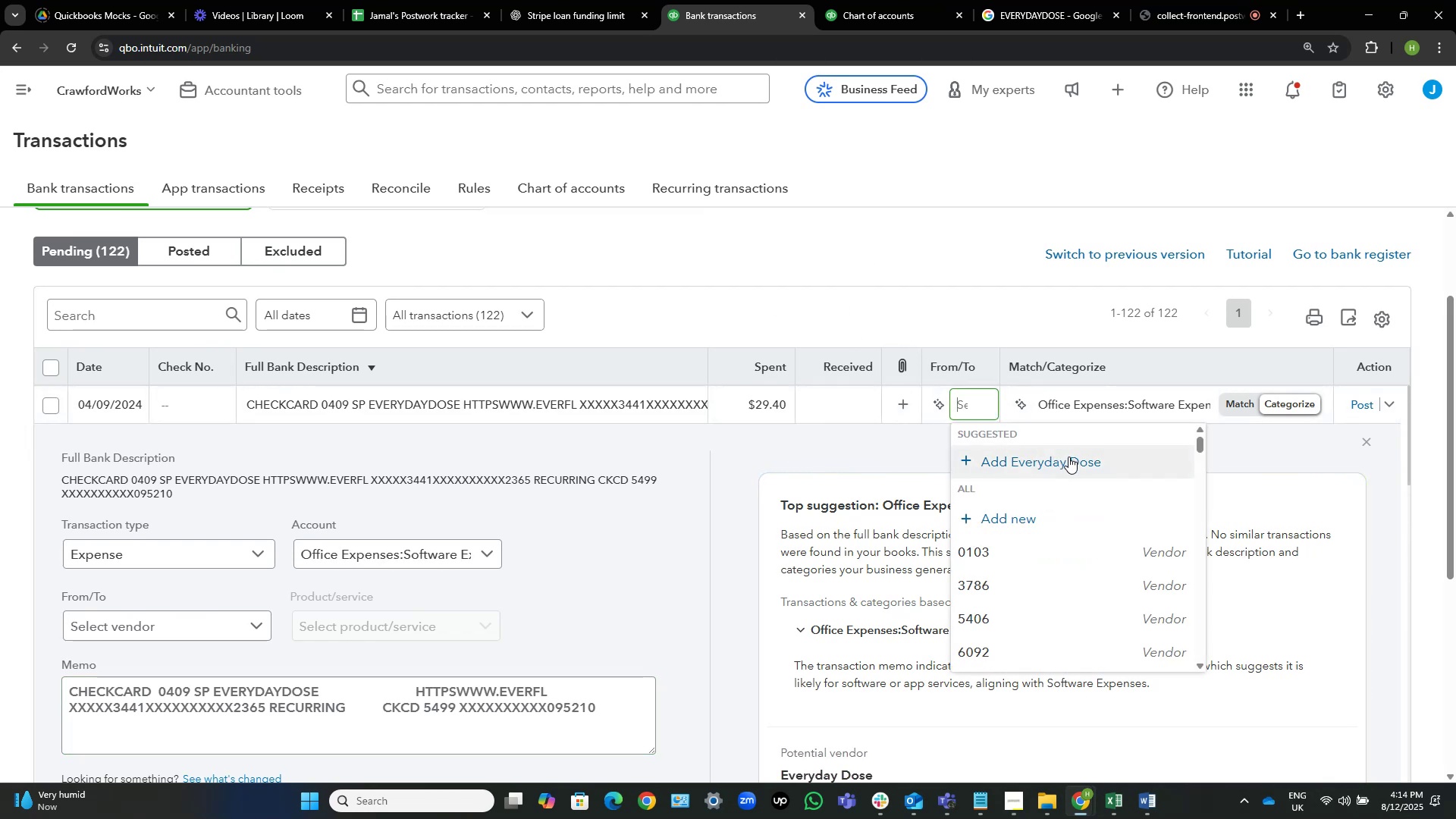 
left_click([1070, 458])
 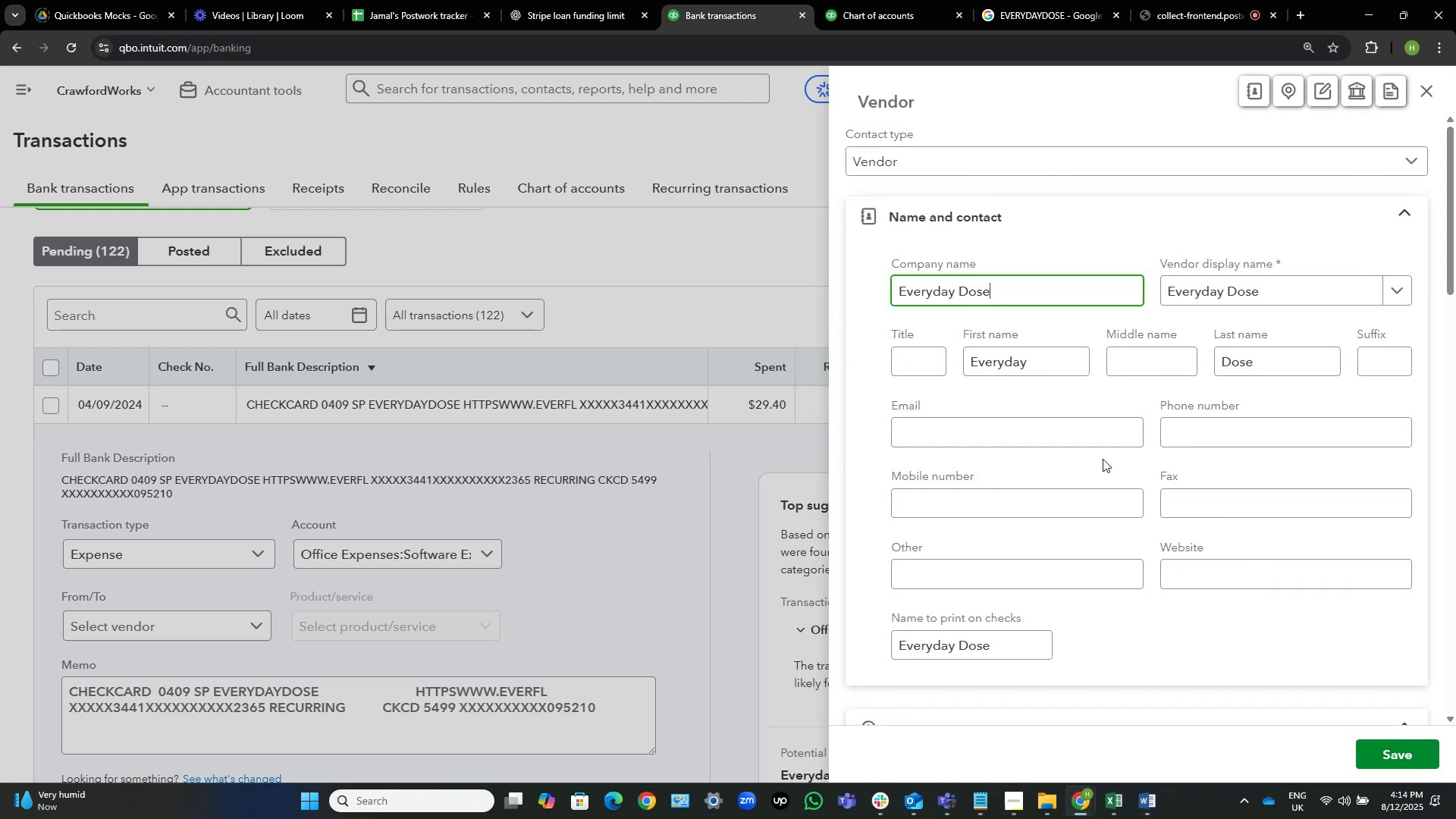 
wait(8.66)
 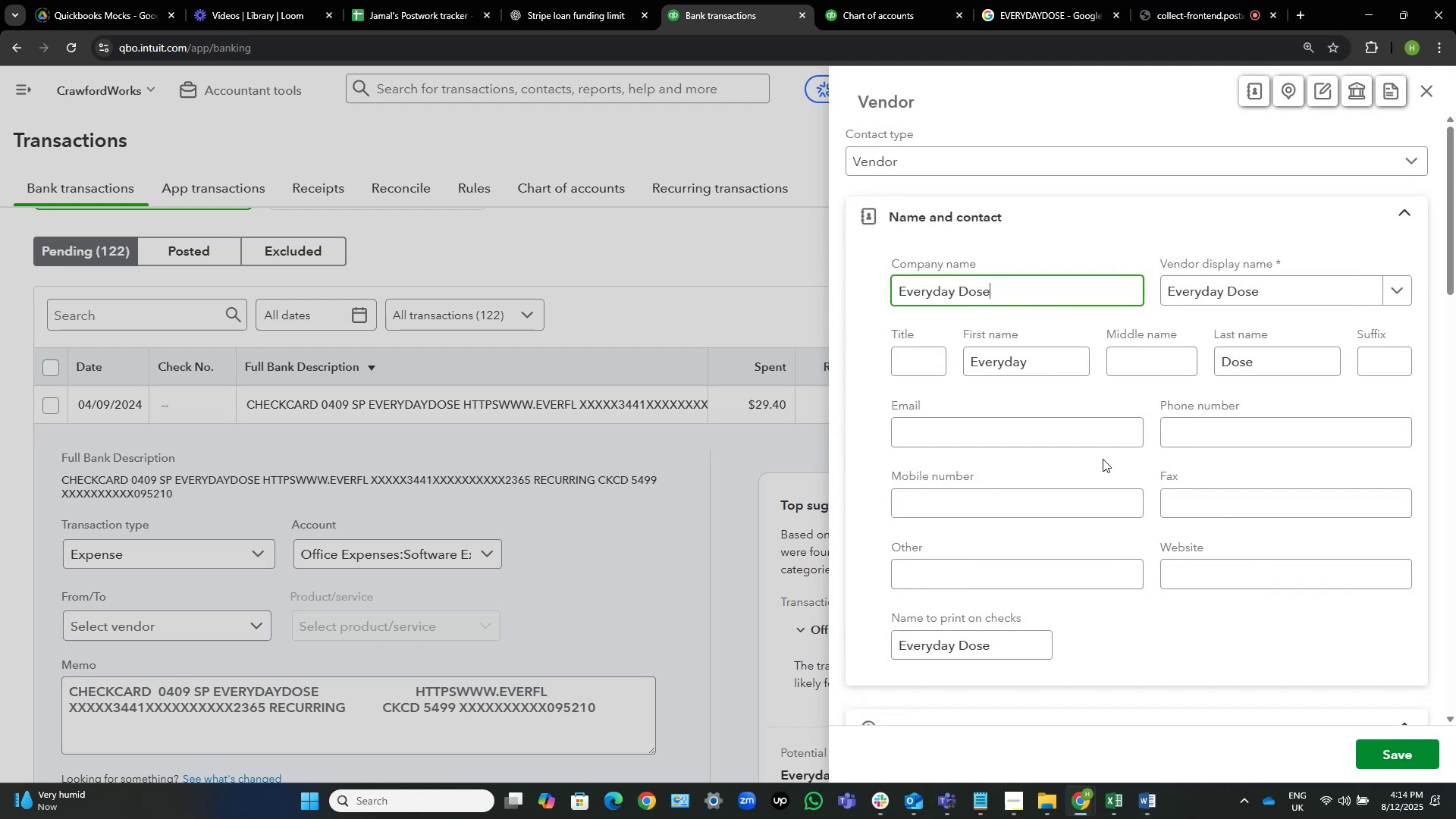 
left_click([1392, 755])
 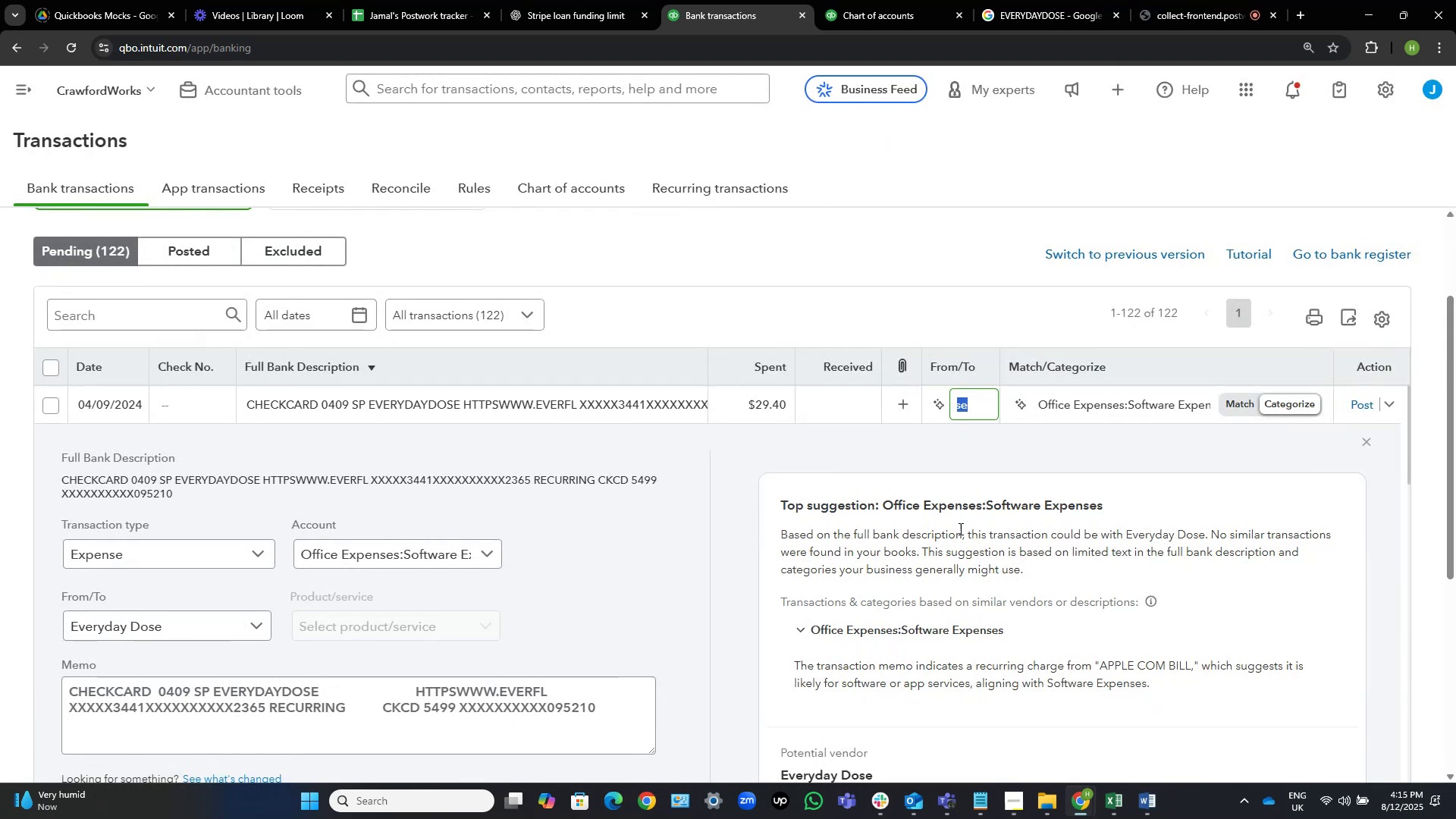 
left_click([473, 413])
 